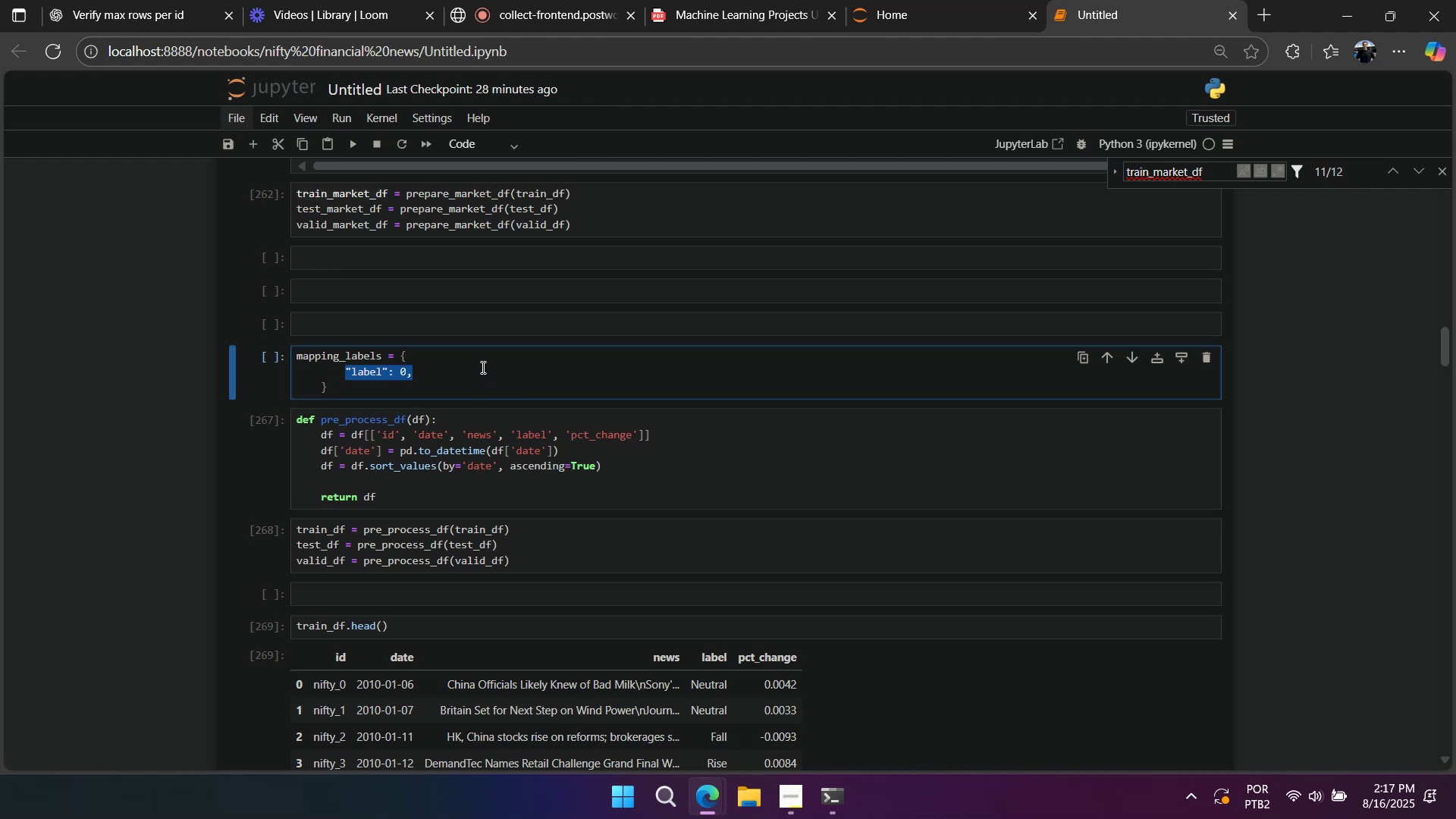 
key(Control+Shift+ArrowLeft)
 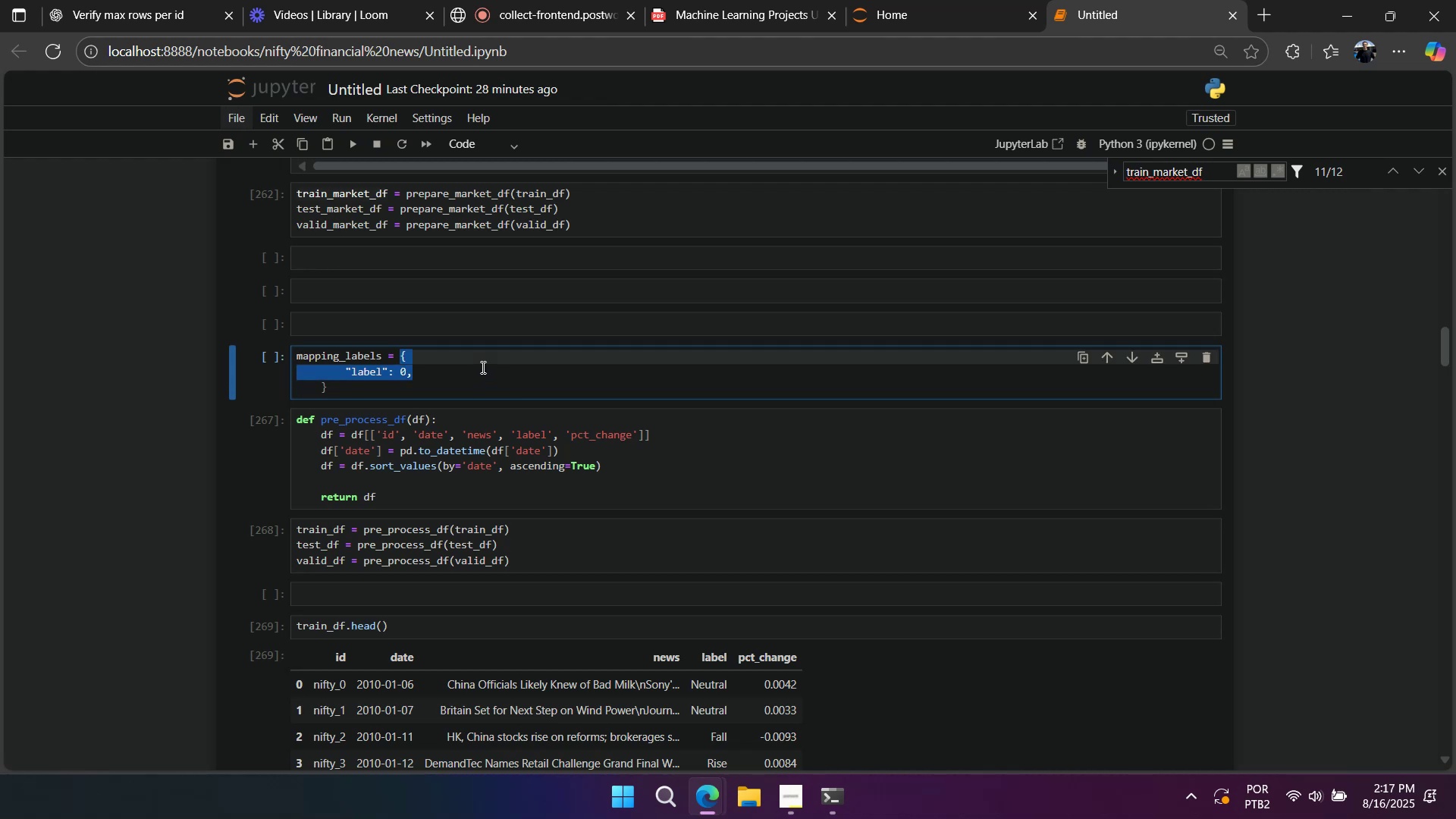 
key(Shift+ArrowDown)
 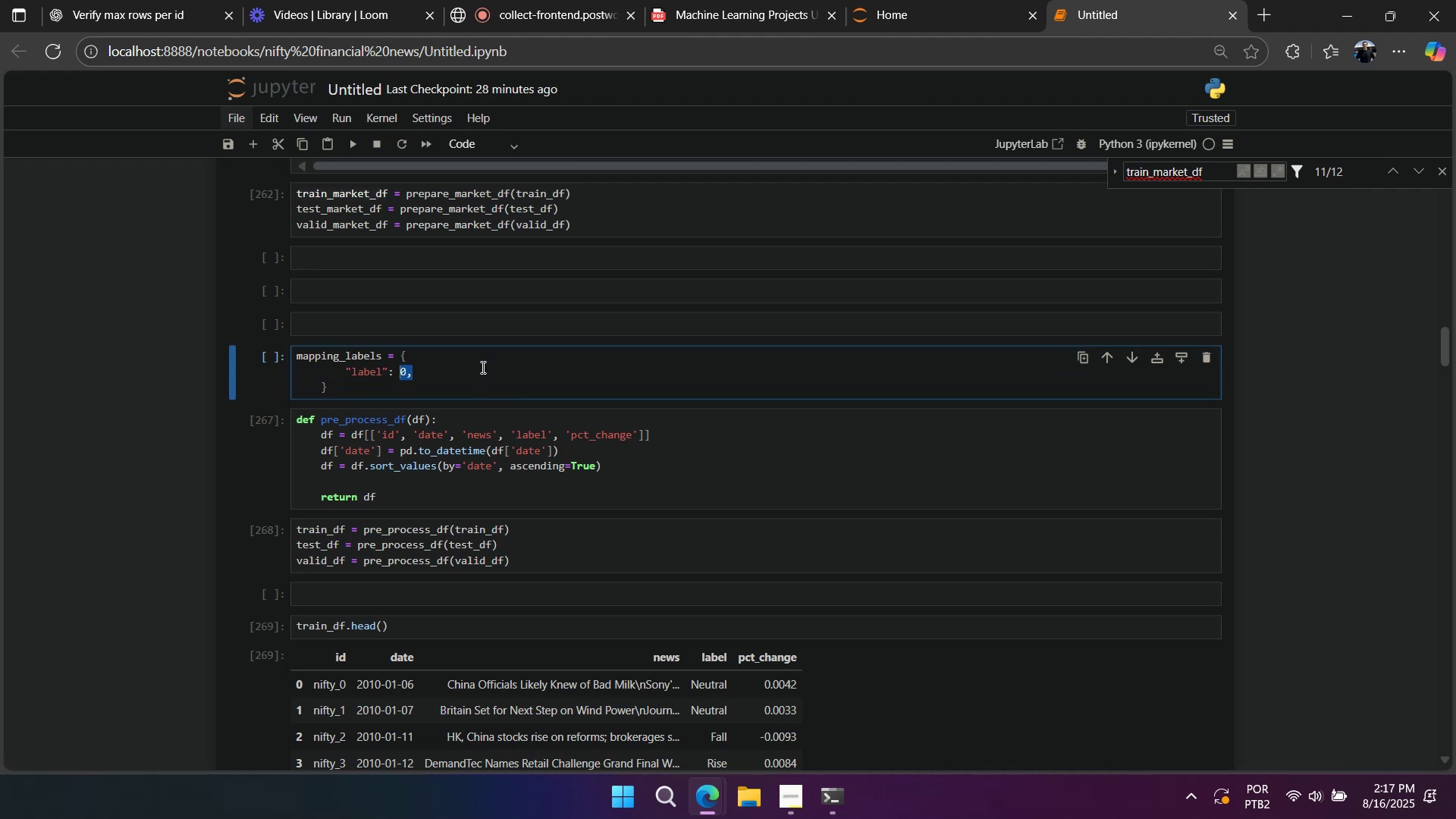 
hold_key(key=ArrowLeft, duration=0.81)
 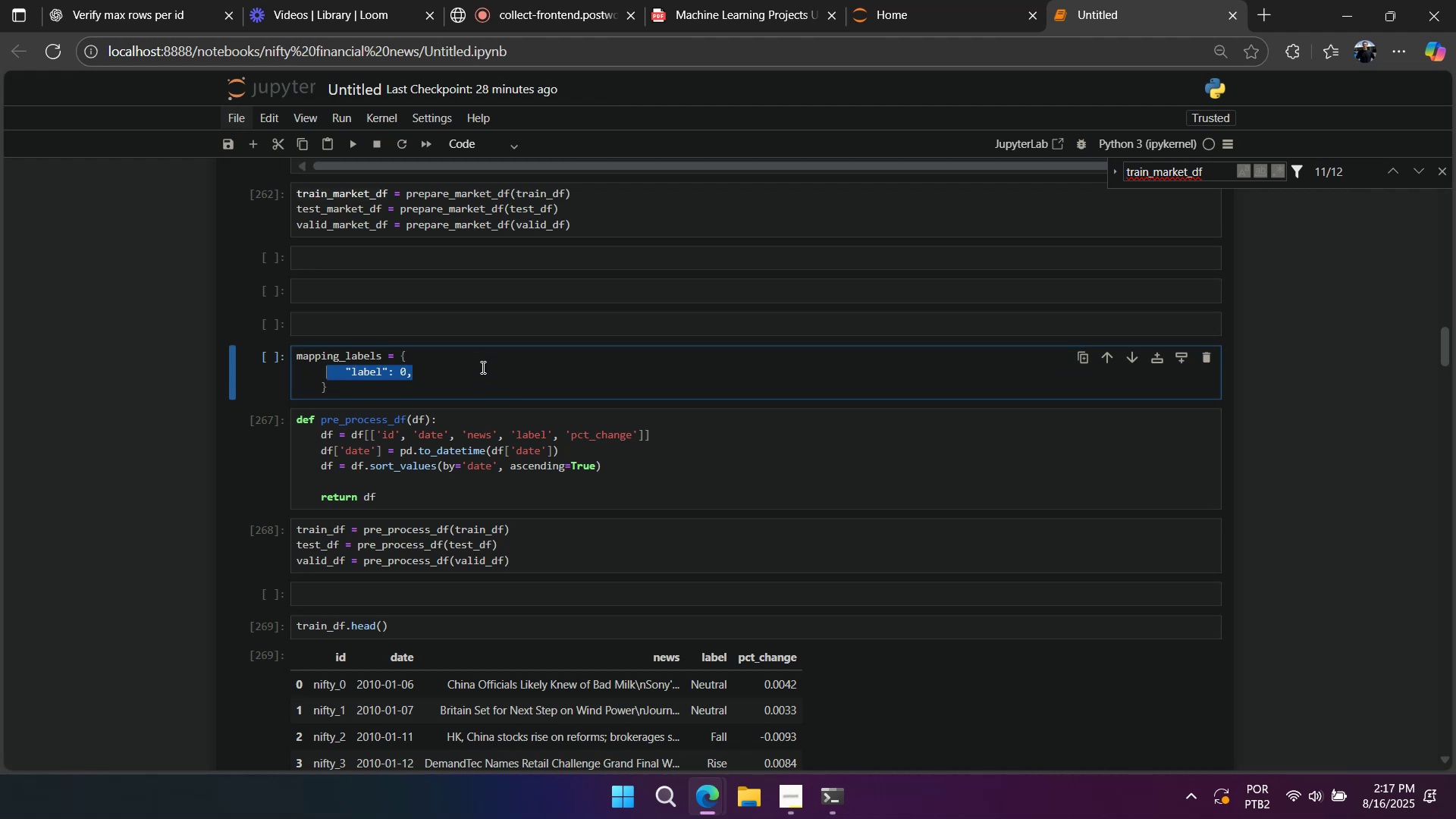 
key(Shift+ArrowLeft)
 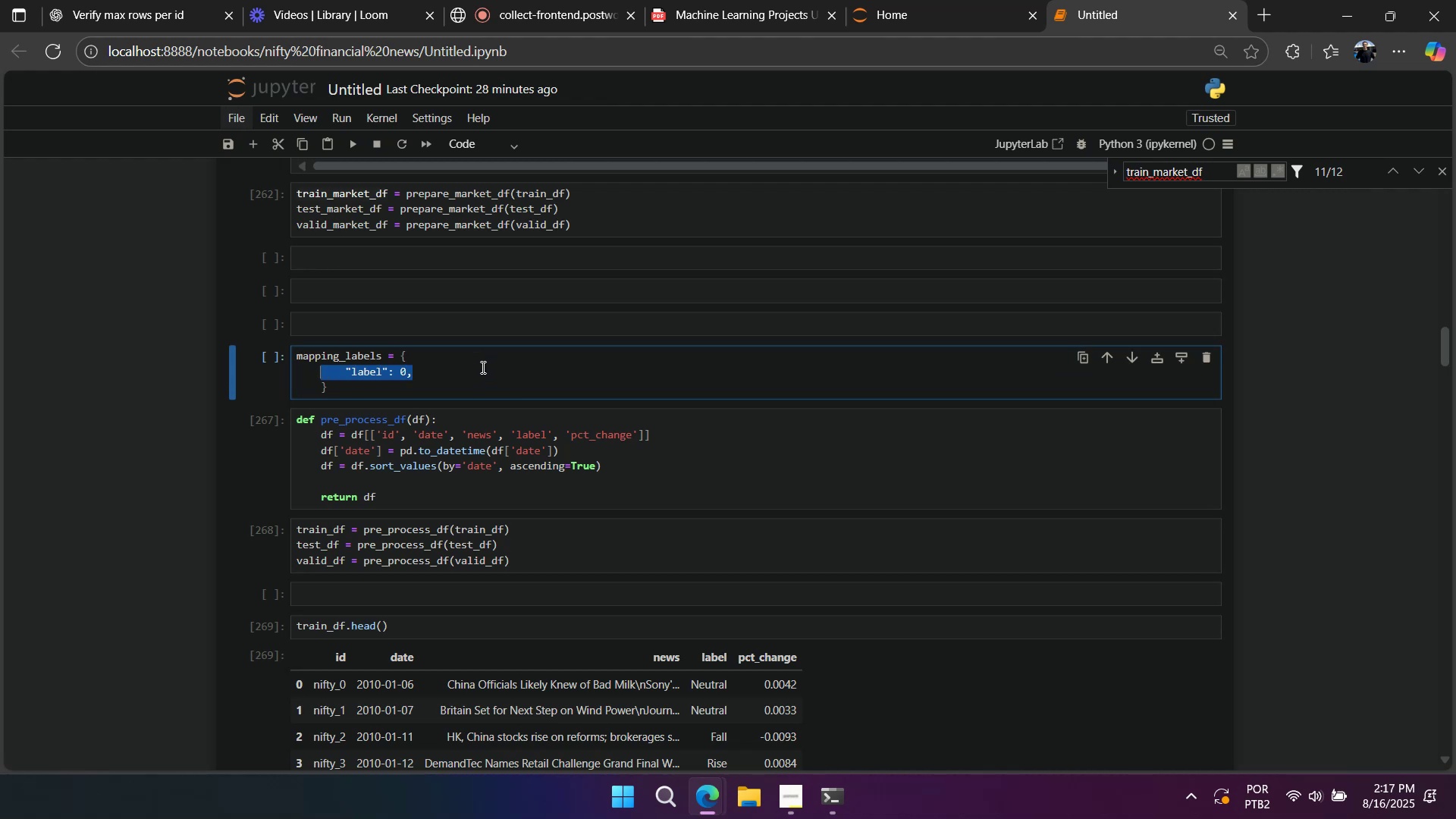 
key(Shift+ArrowLeft)
 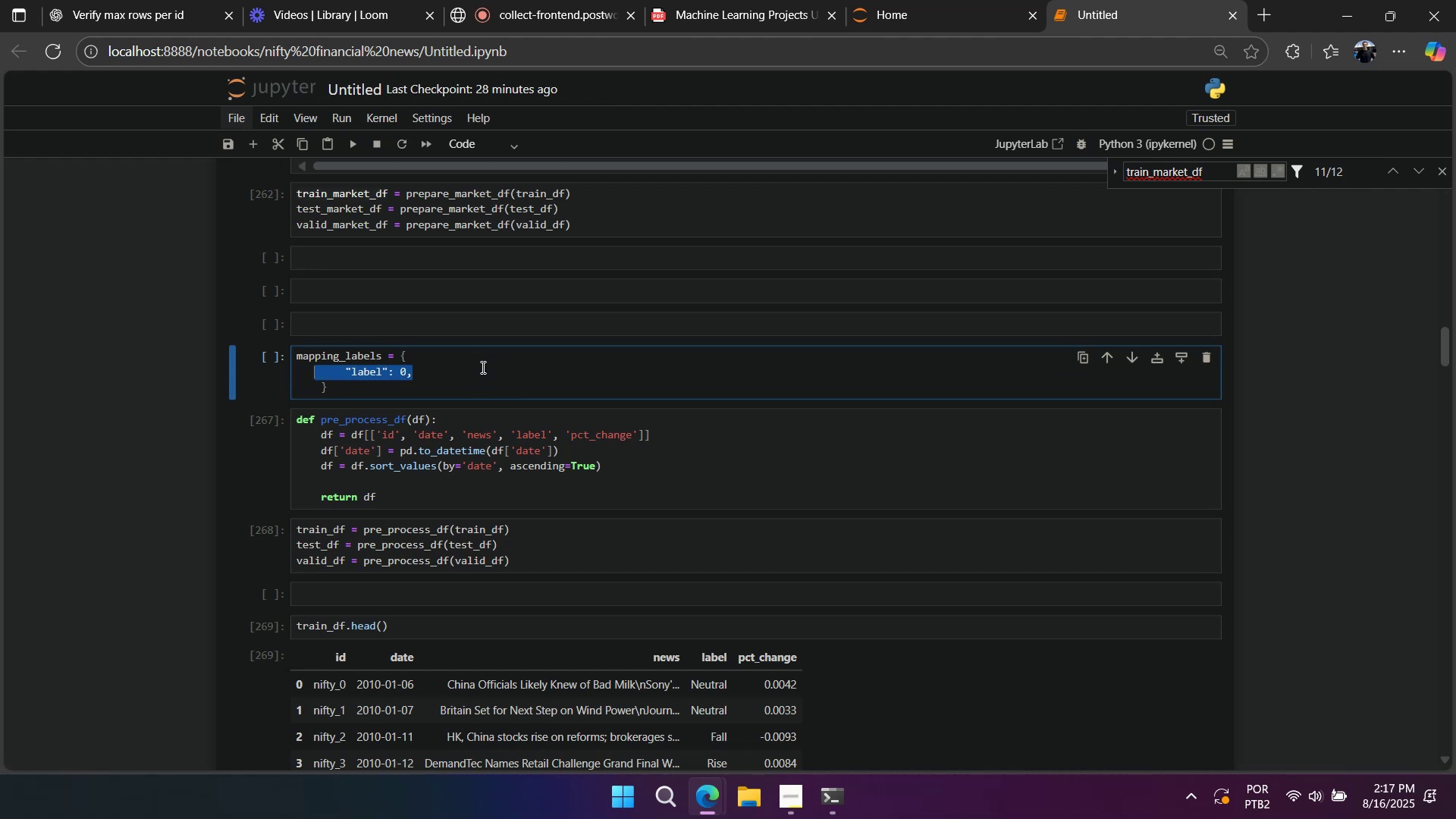 
key(Shift+ArrowLeft)
 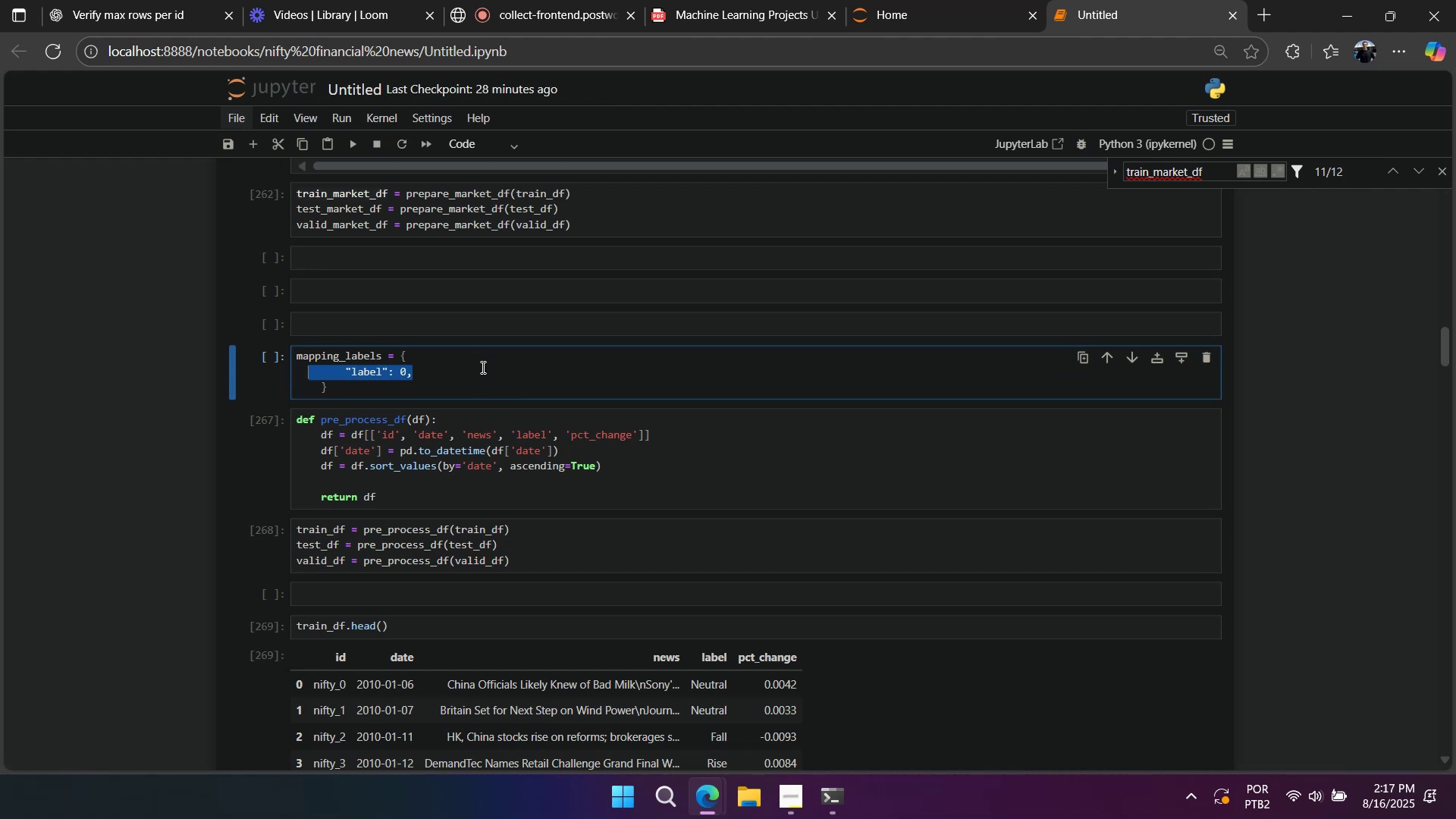 
key(Shift+ArrowLeft)
 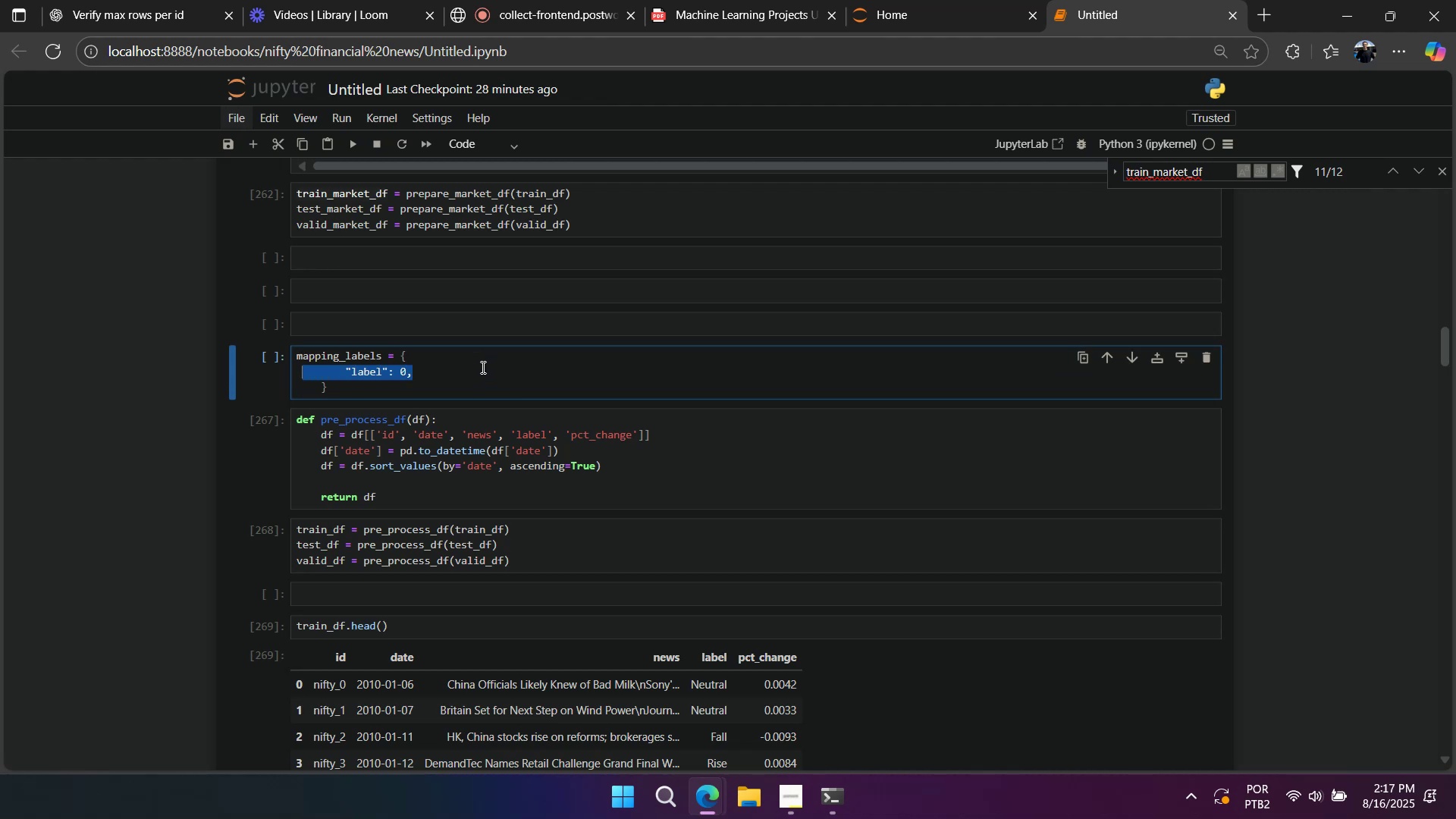 
key(Shift+ArrowLeft)
 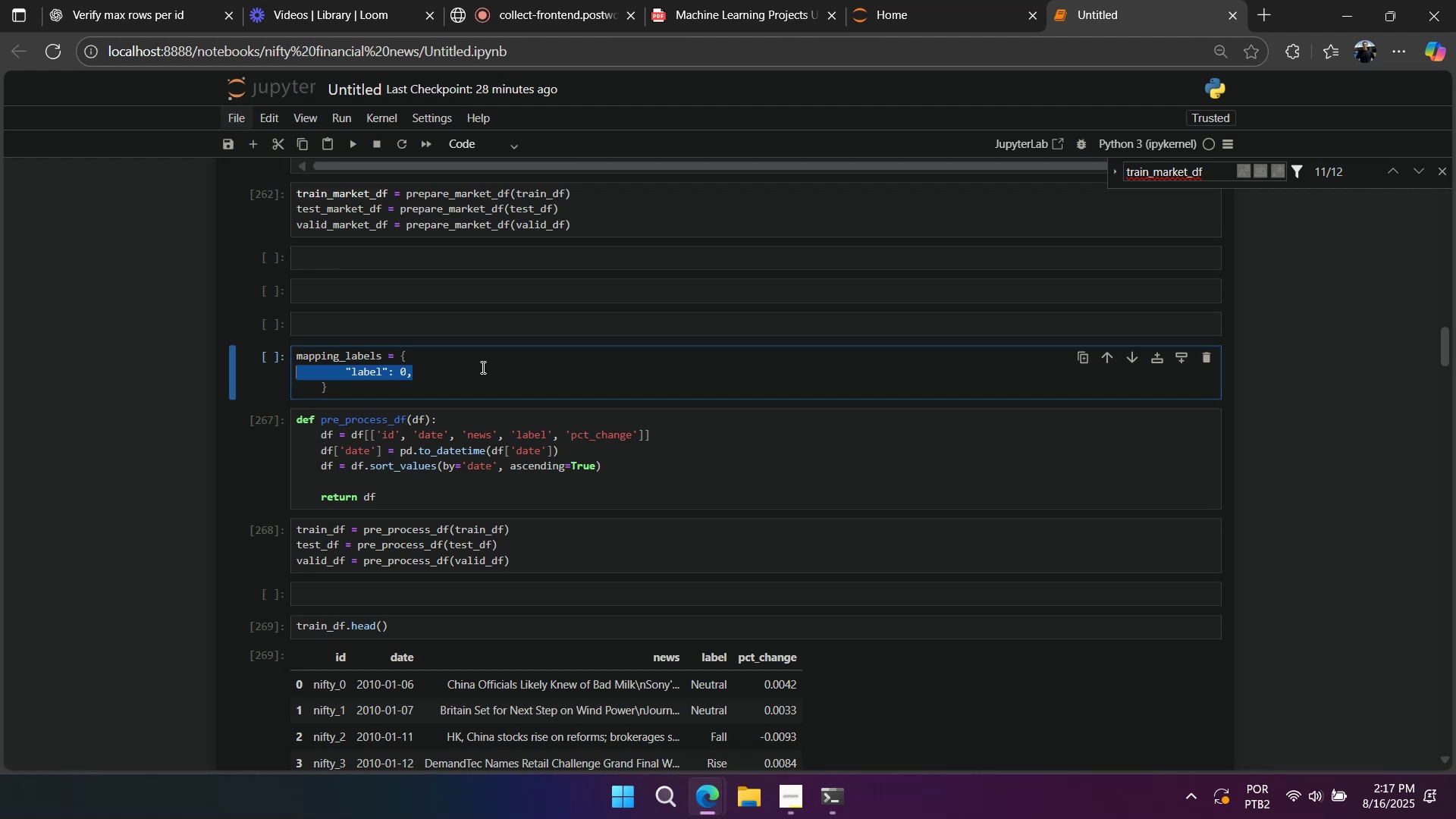 
key(Control+C)
 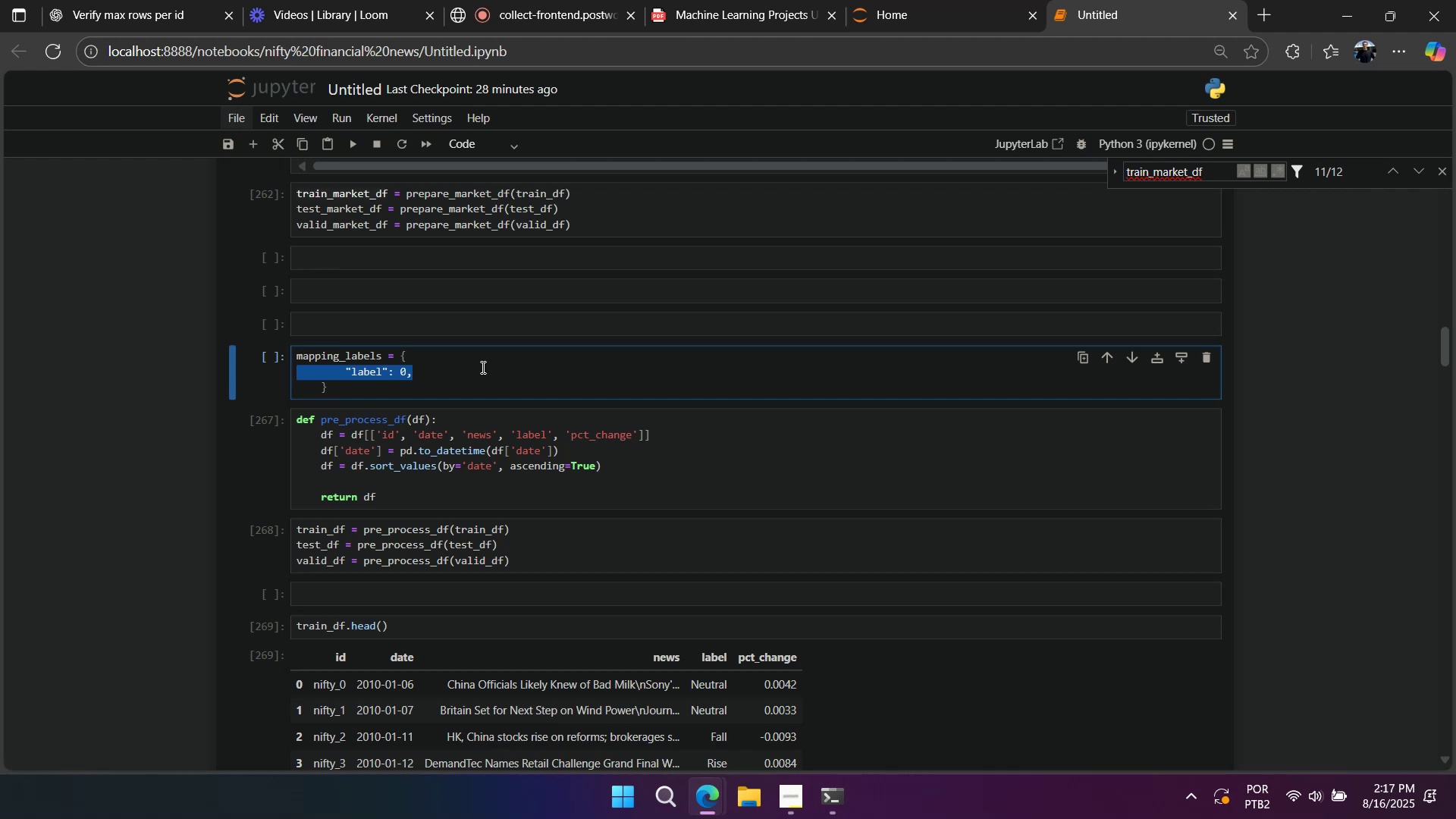 
key(ArrowRight)
 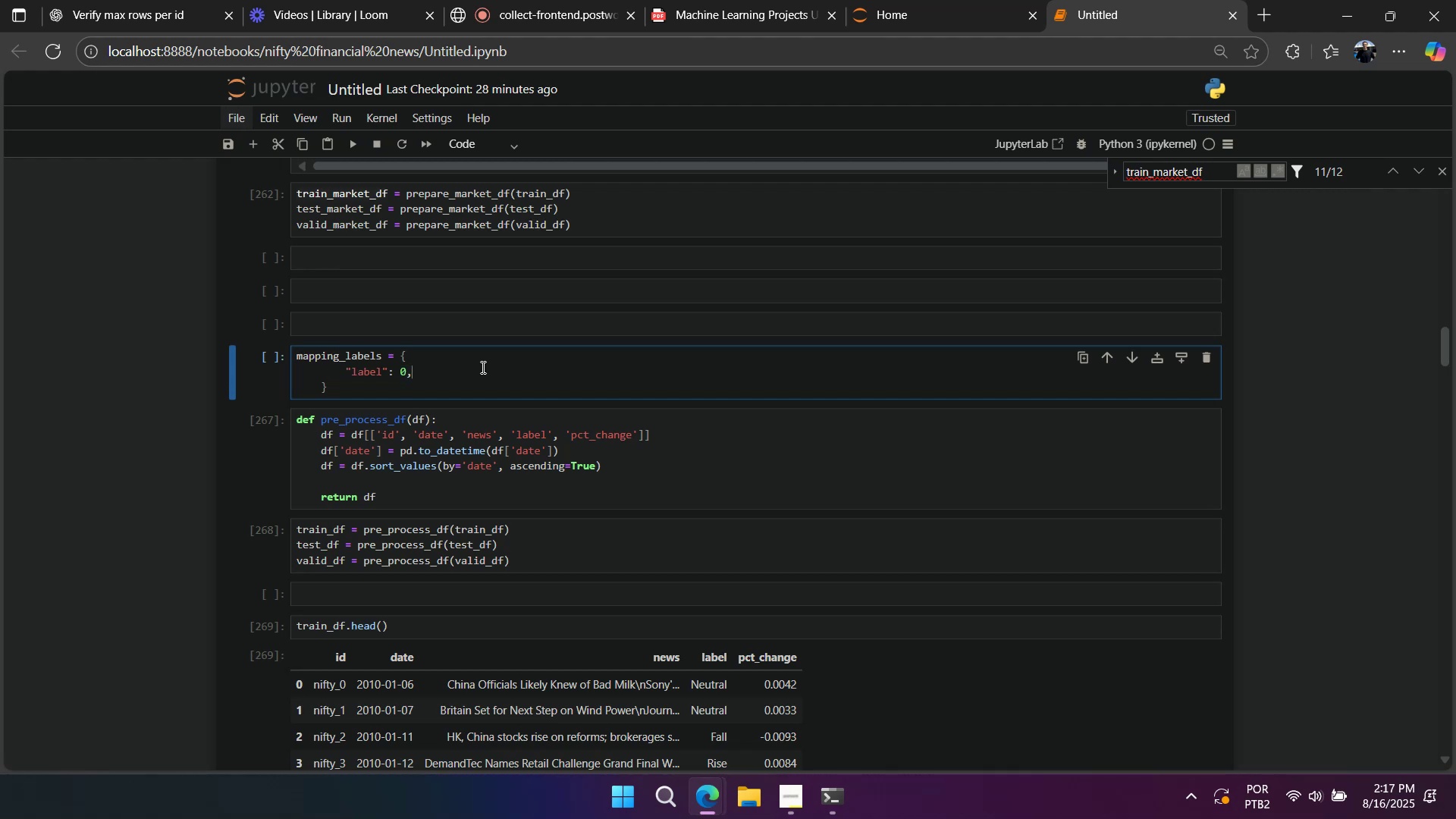 
key(Control+ControlLeft)
 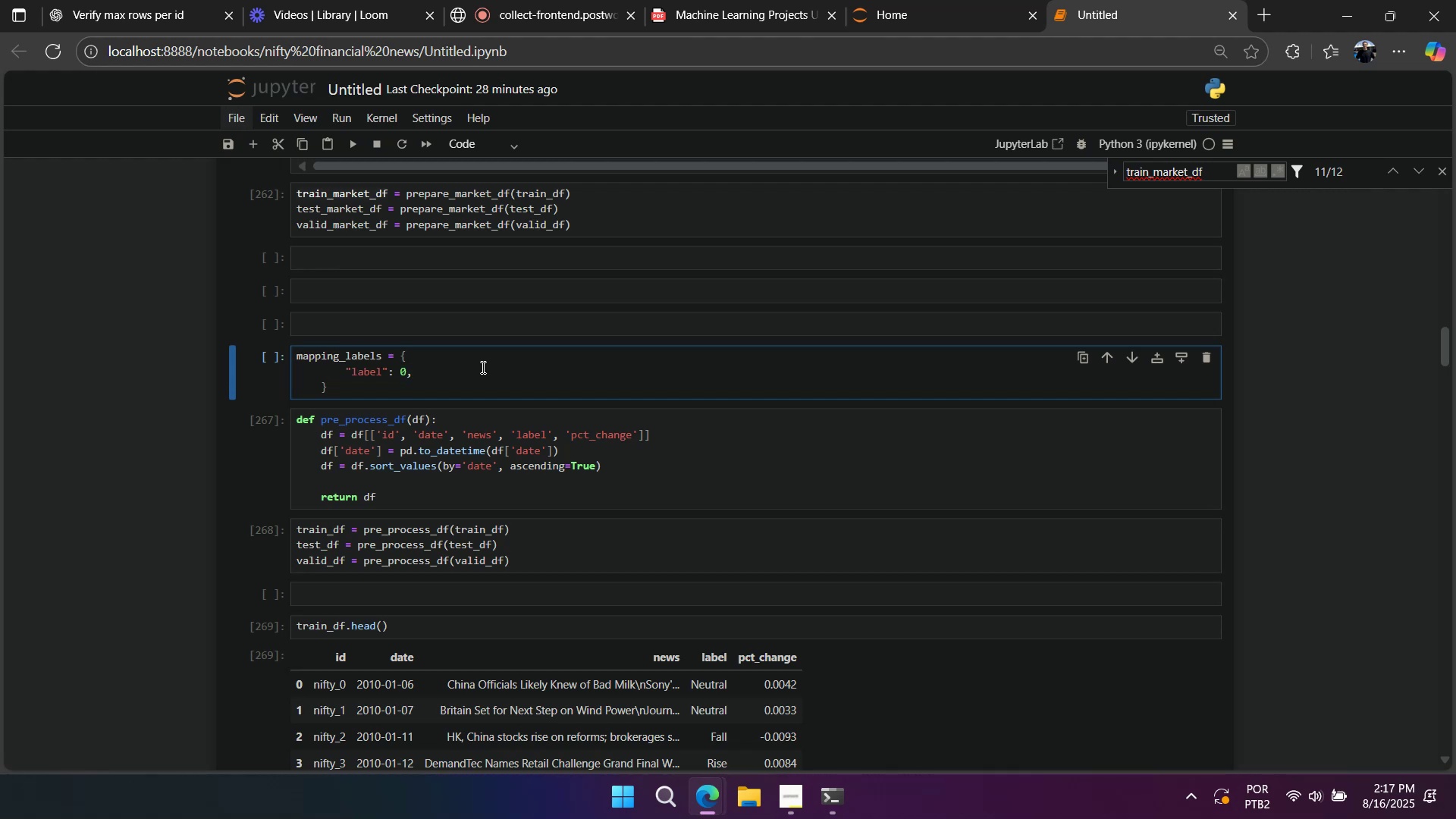 
key(Enter)
 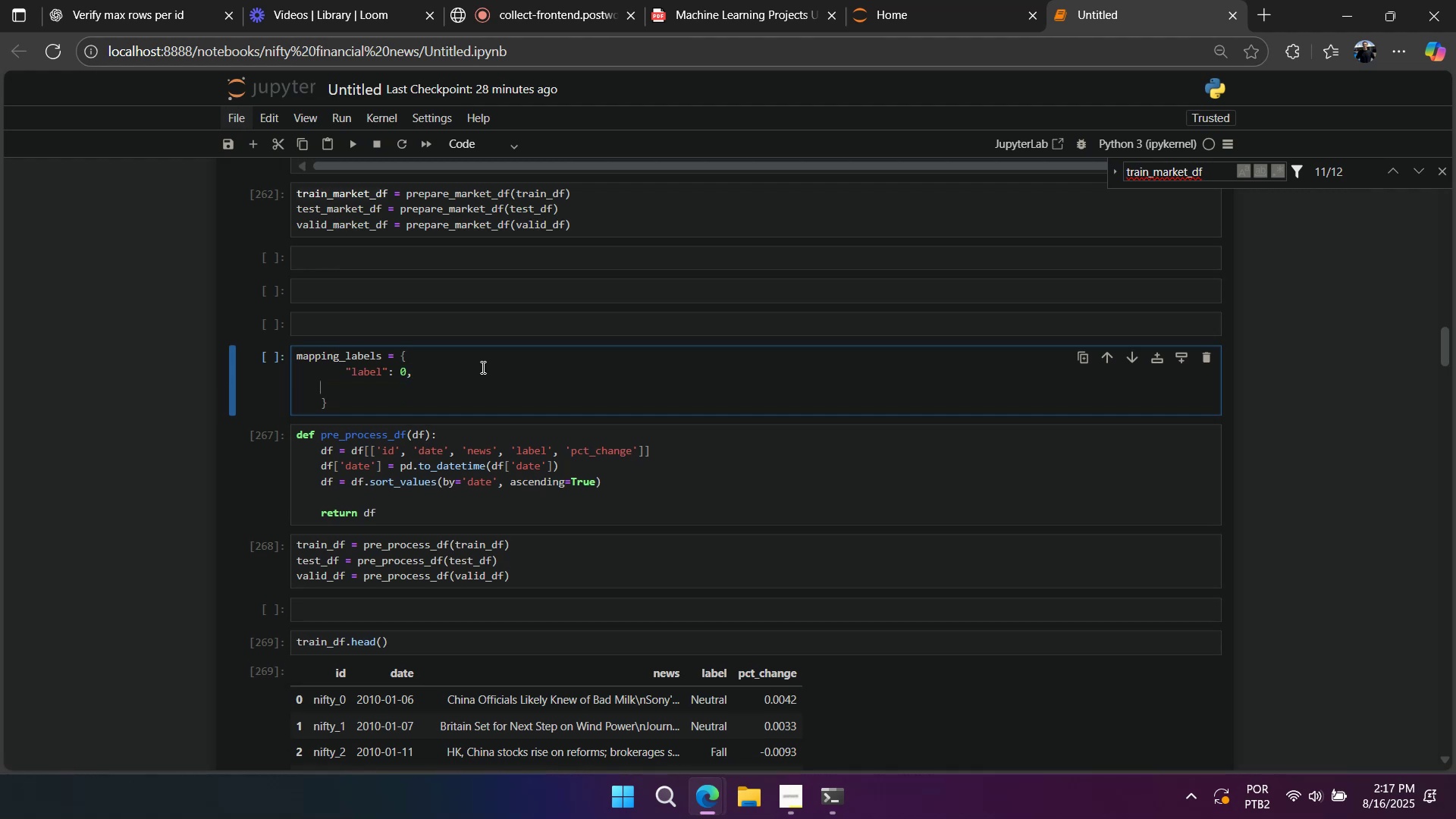 
key(Control+V)
 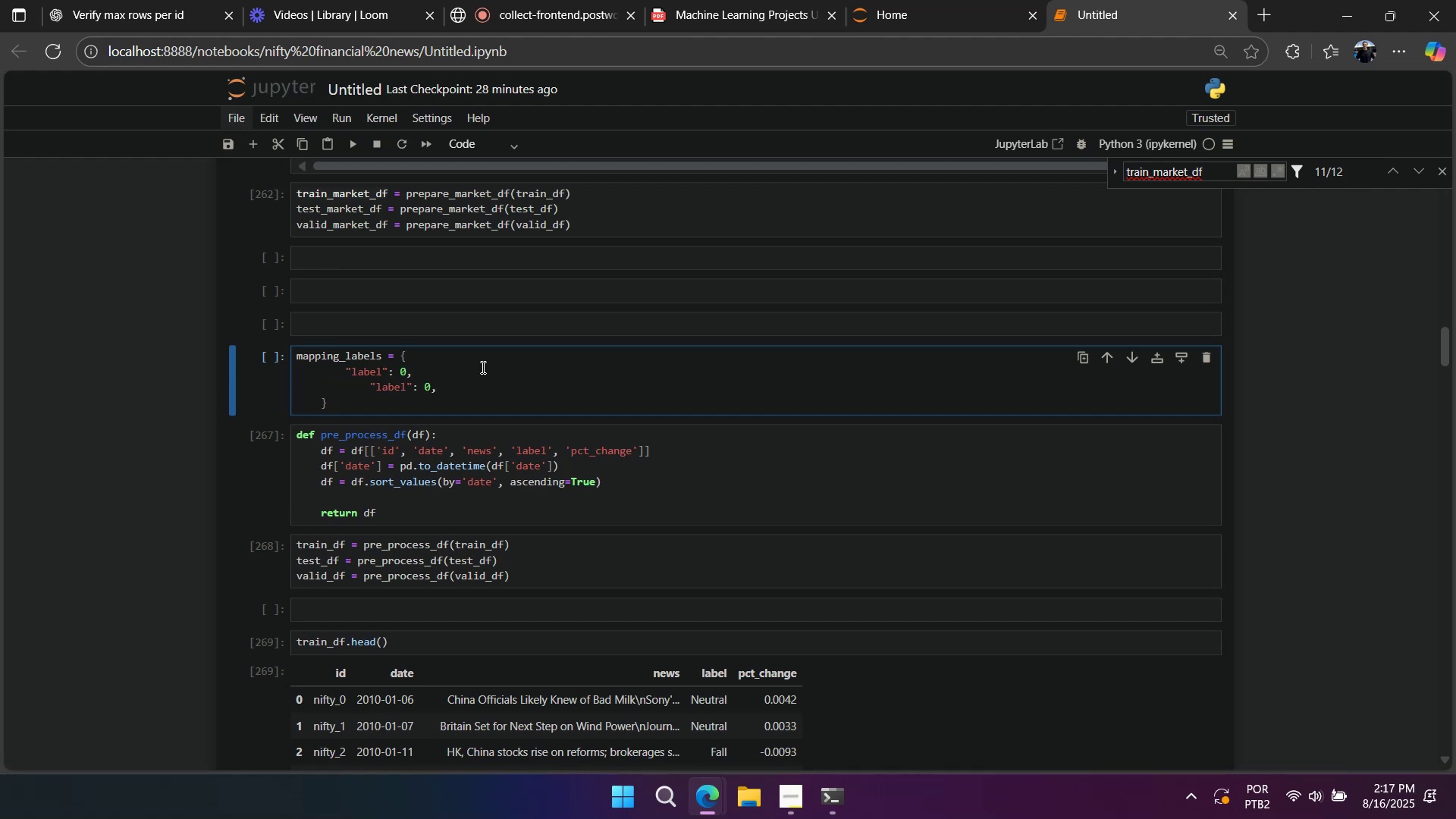 
key(Enter)
 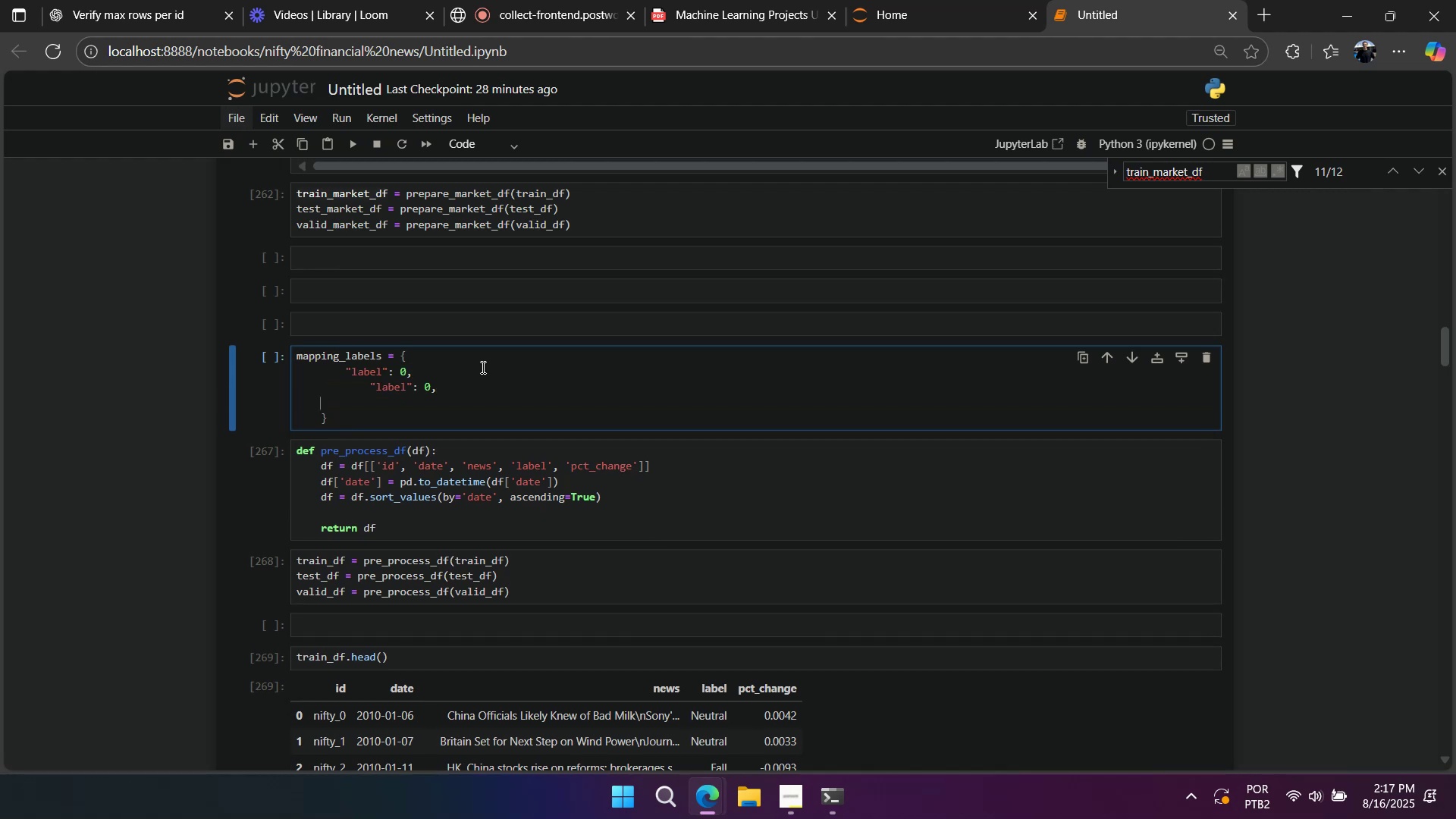 
key(Control+V)
 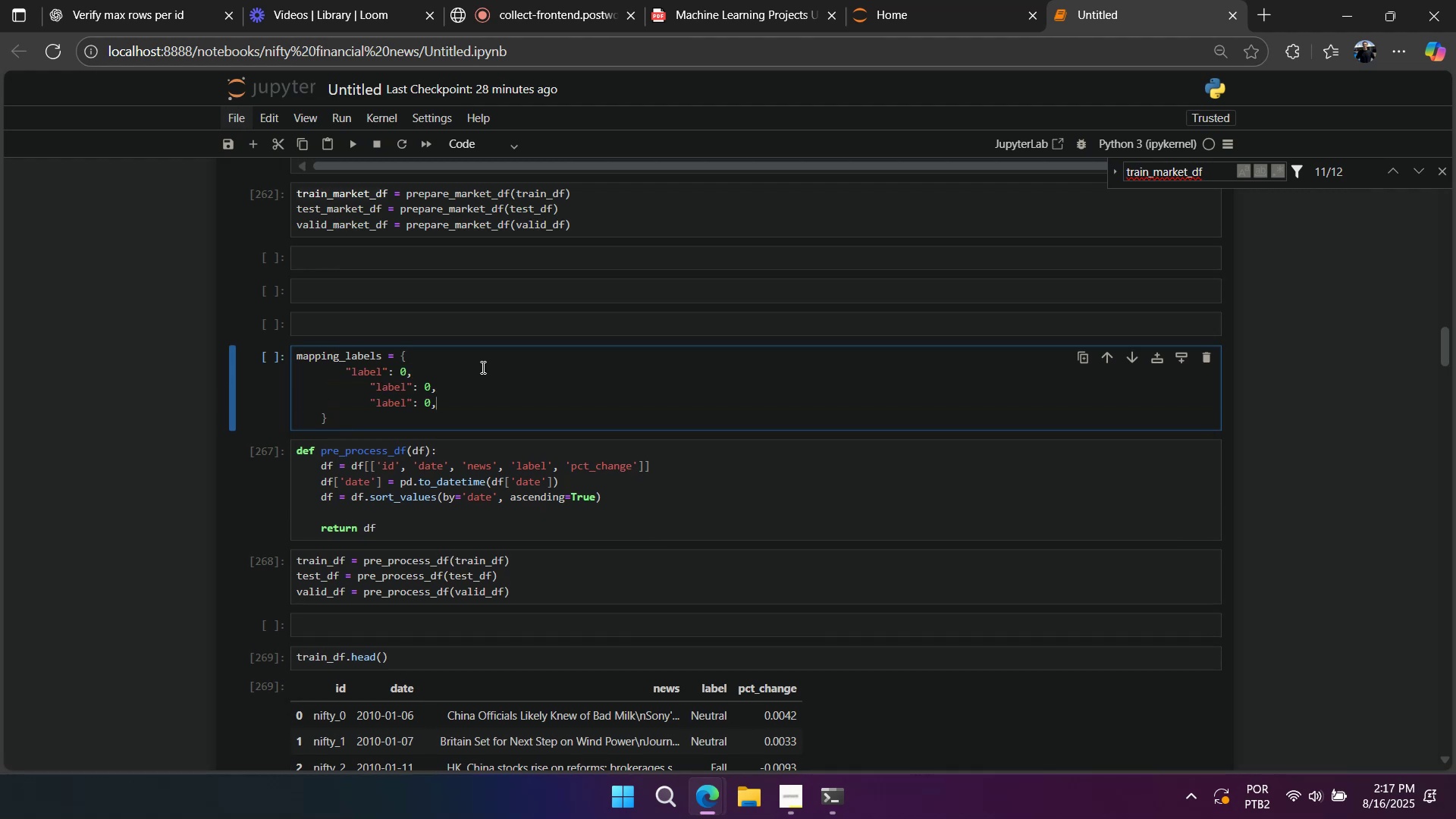 
key(Enter)
 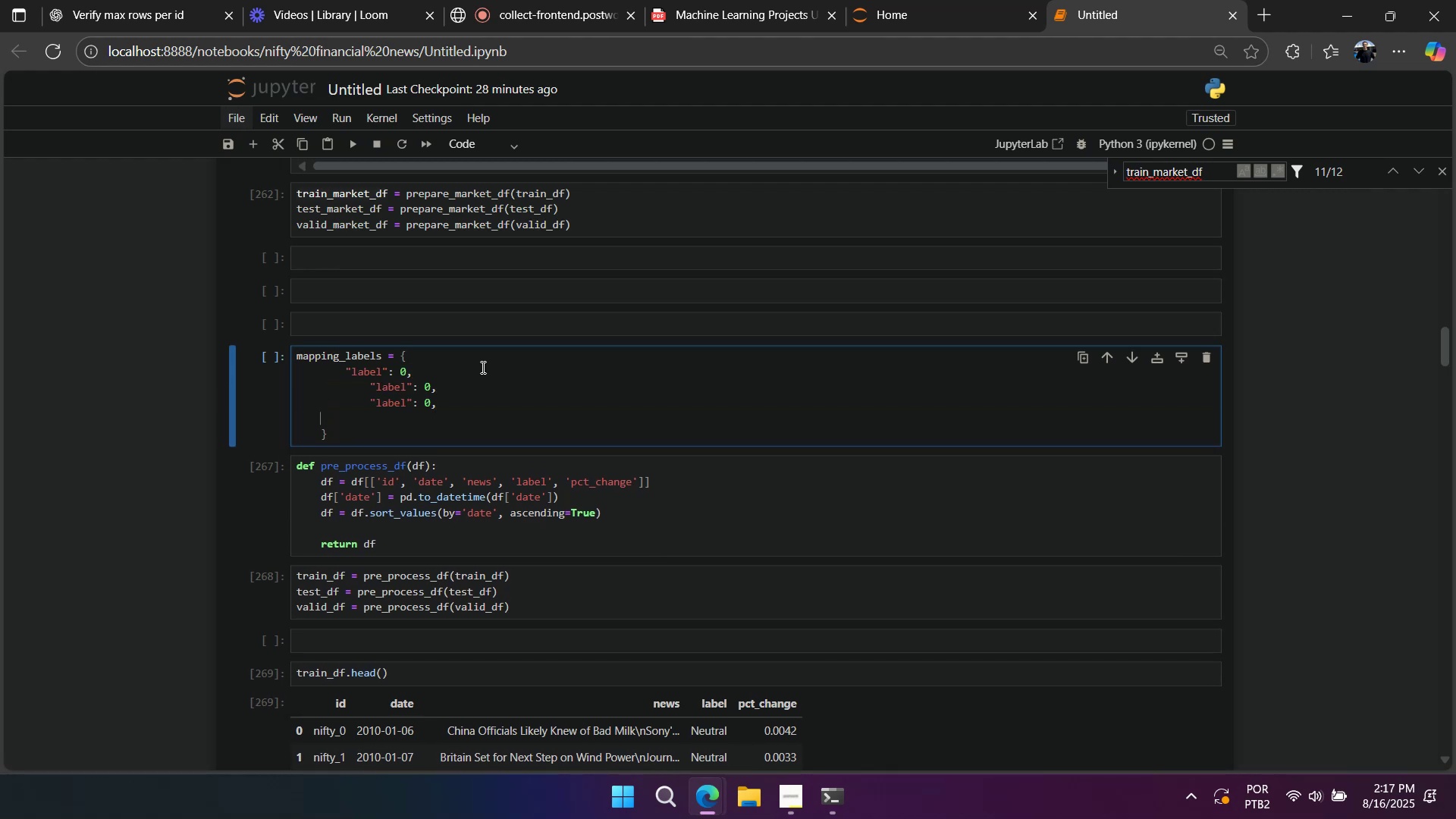 
key(Control+V)
 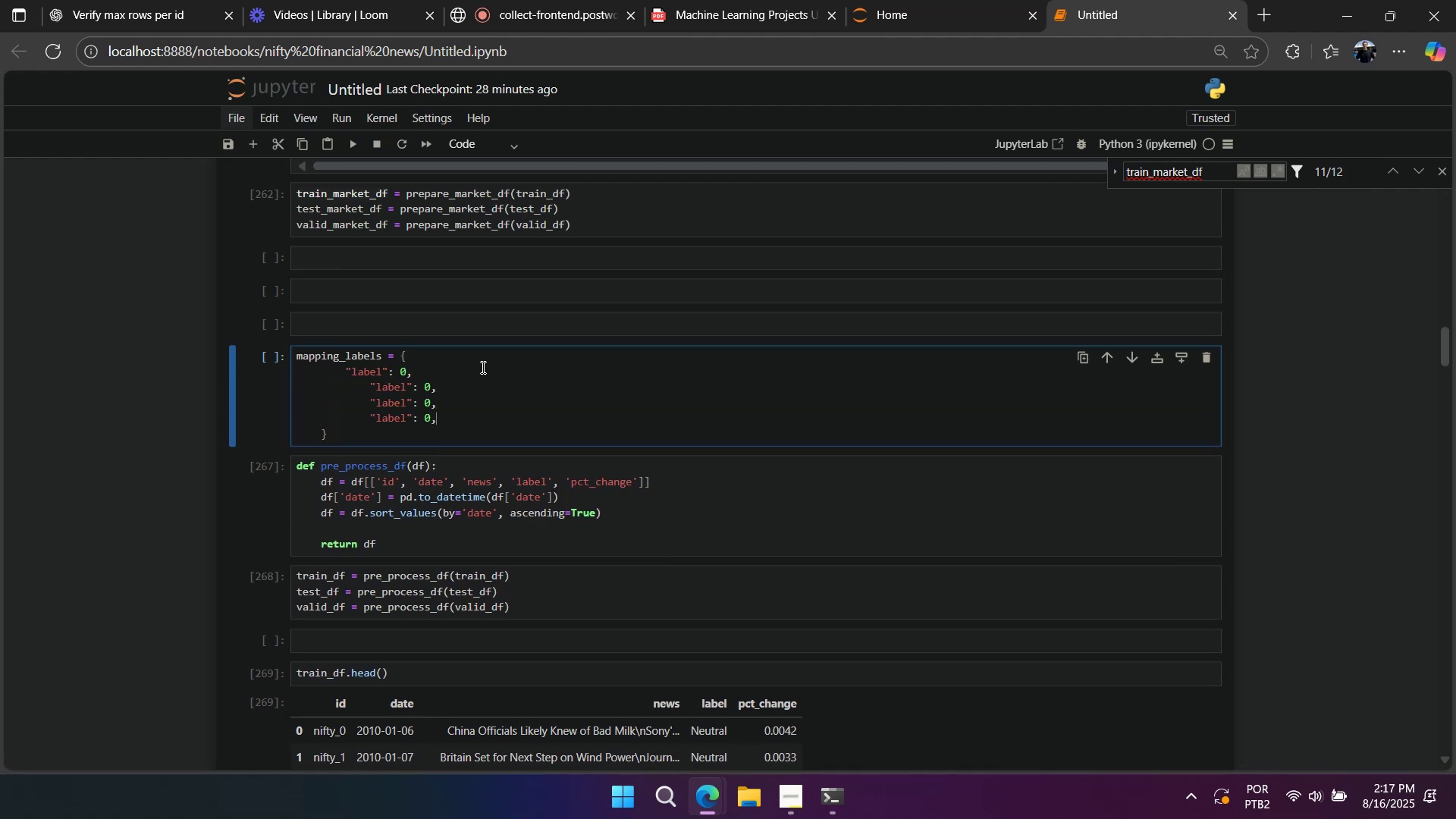 
hold_key(key=ShiftLeft, duration=0.47)
 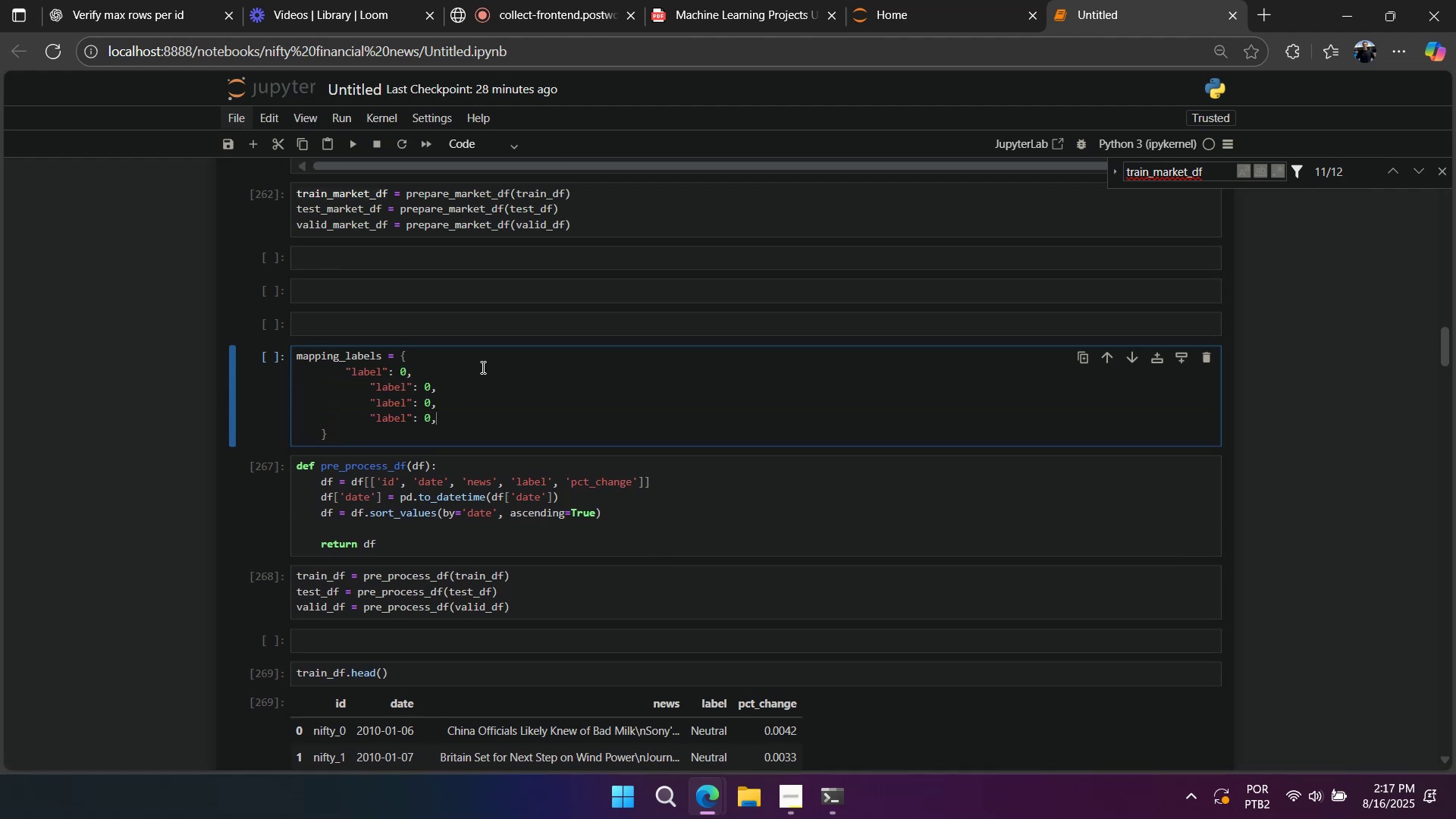 
key(Enter)
 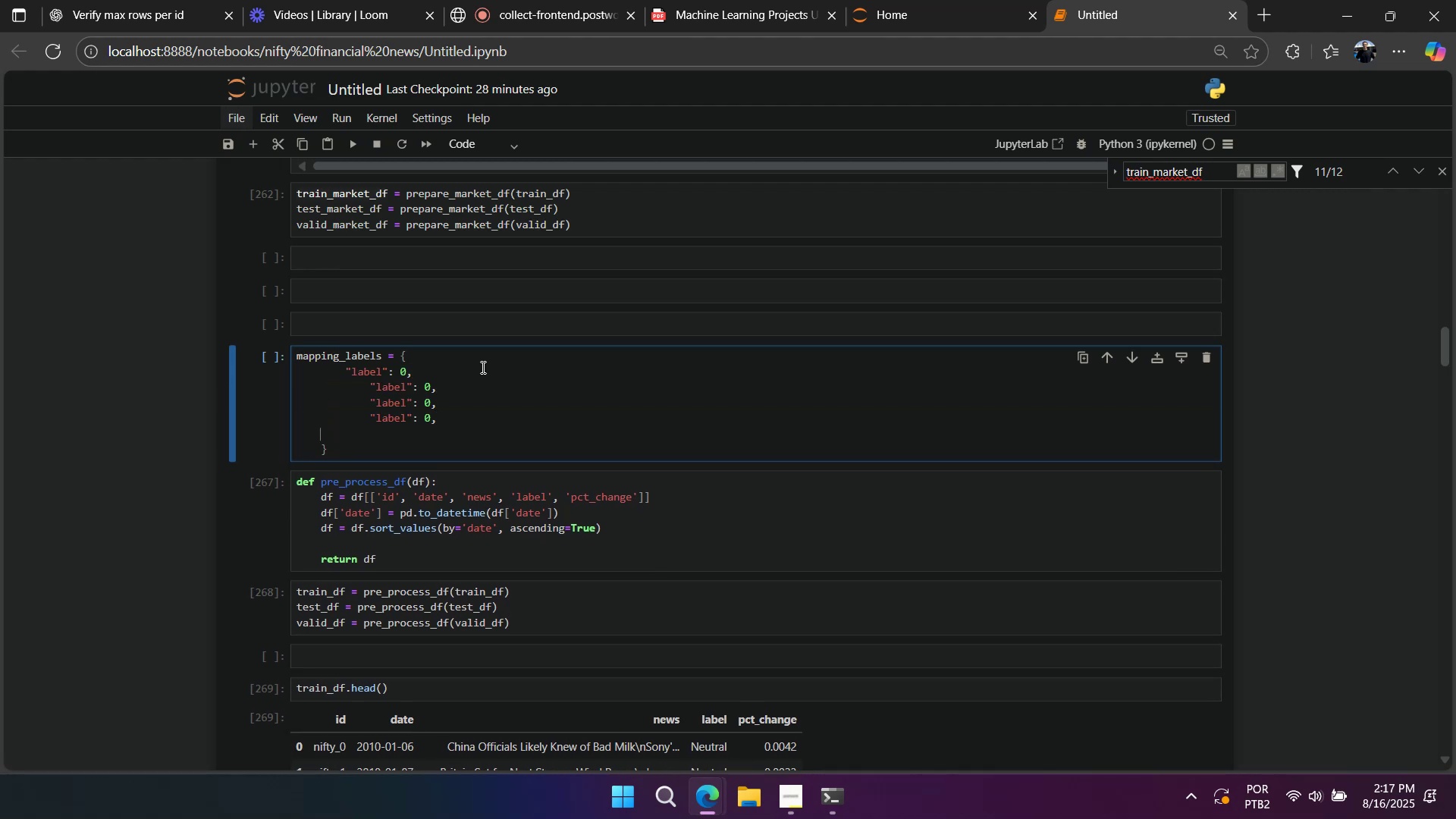 
key(Control+ControlLeft)
 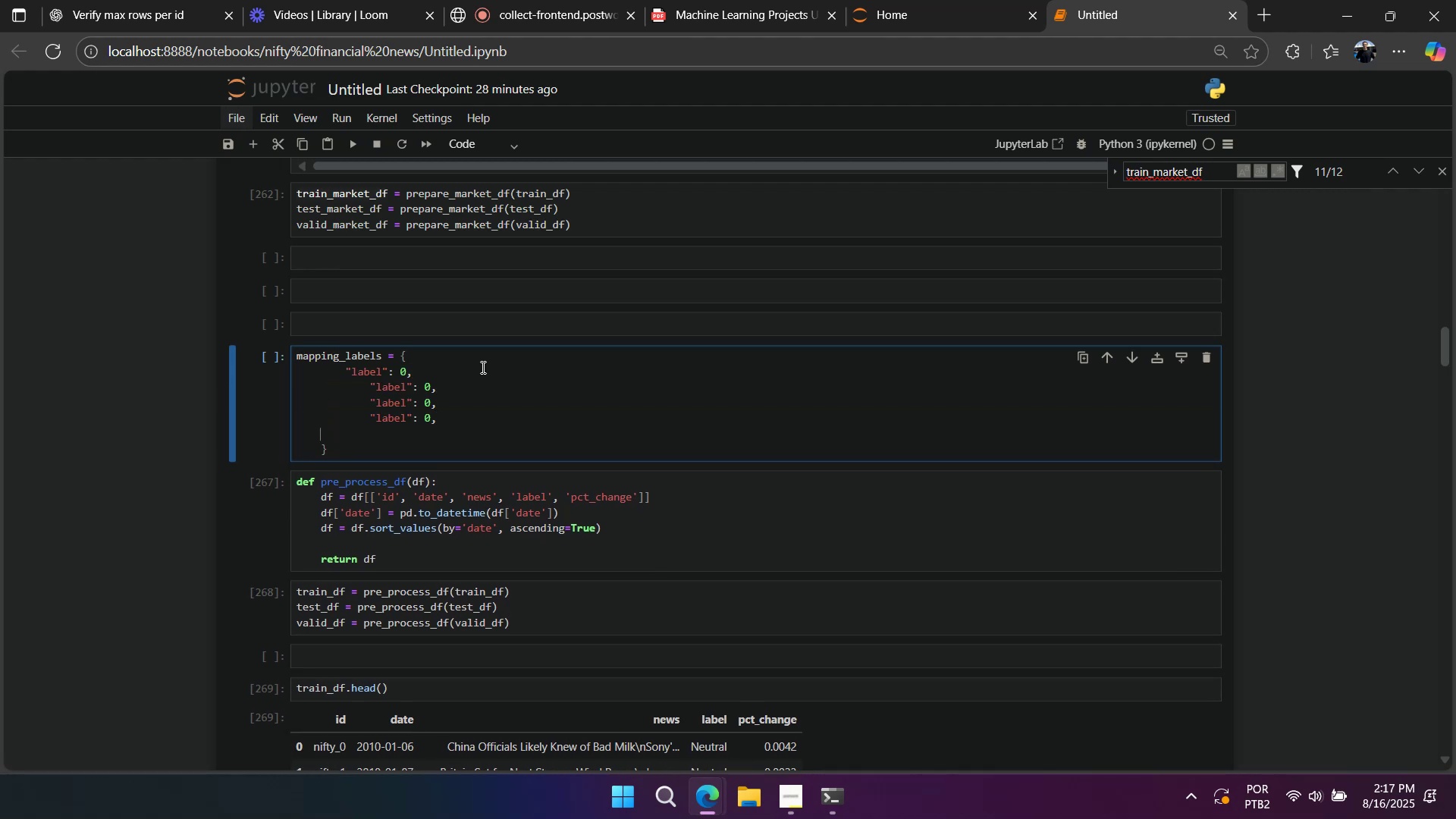 
key(Control+V)
 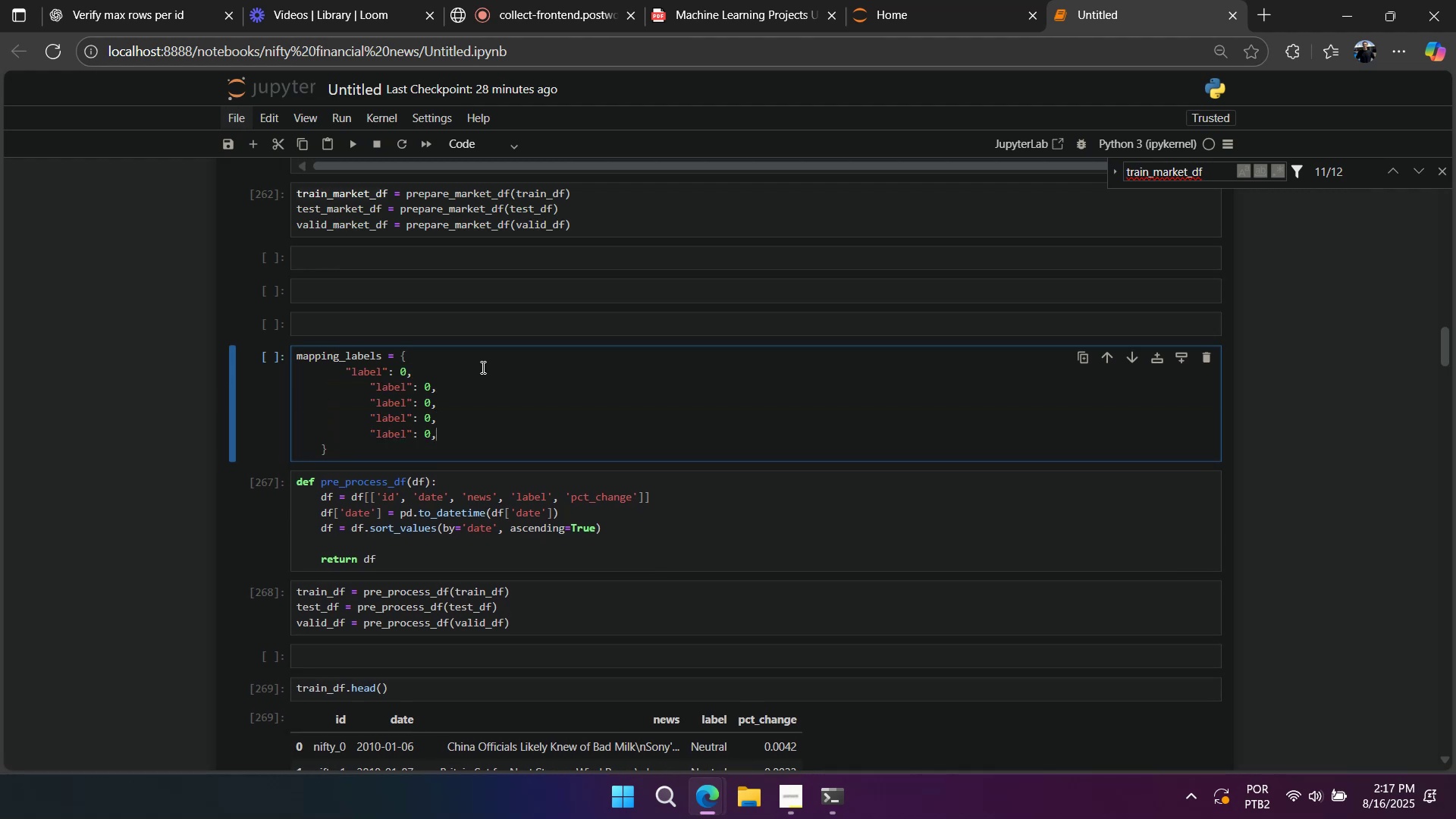 
key(Enter)
 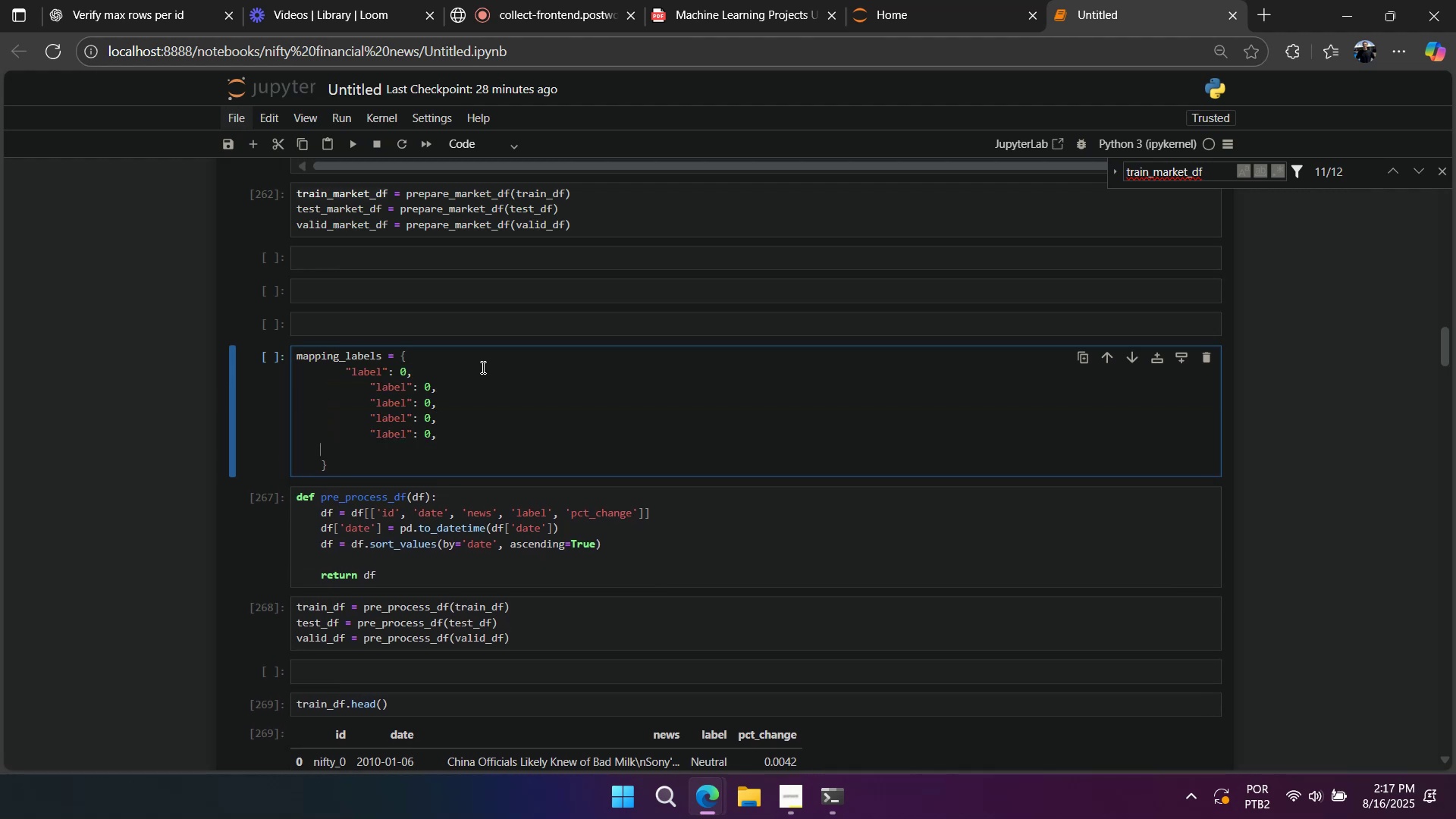 
key(Control+ControlLeft)
 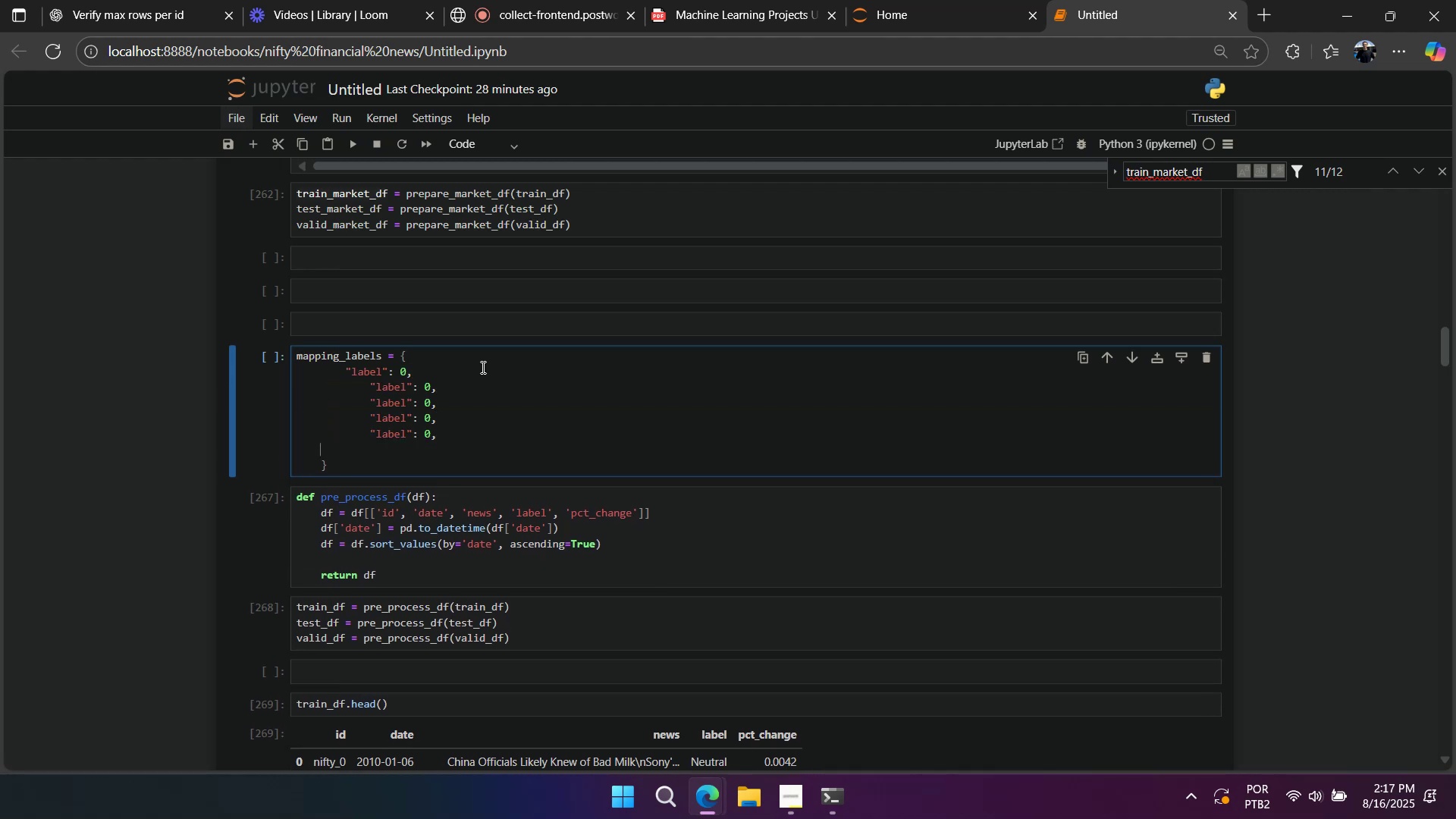 
key(Control+V)
 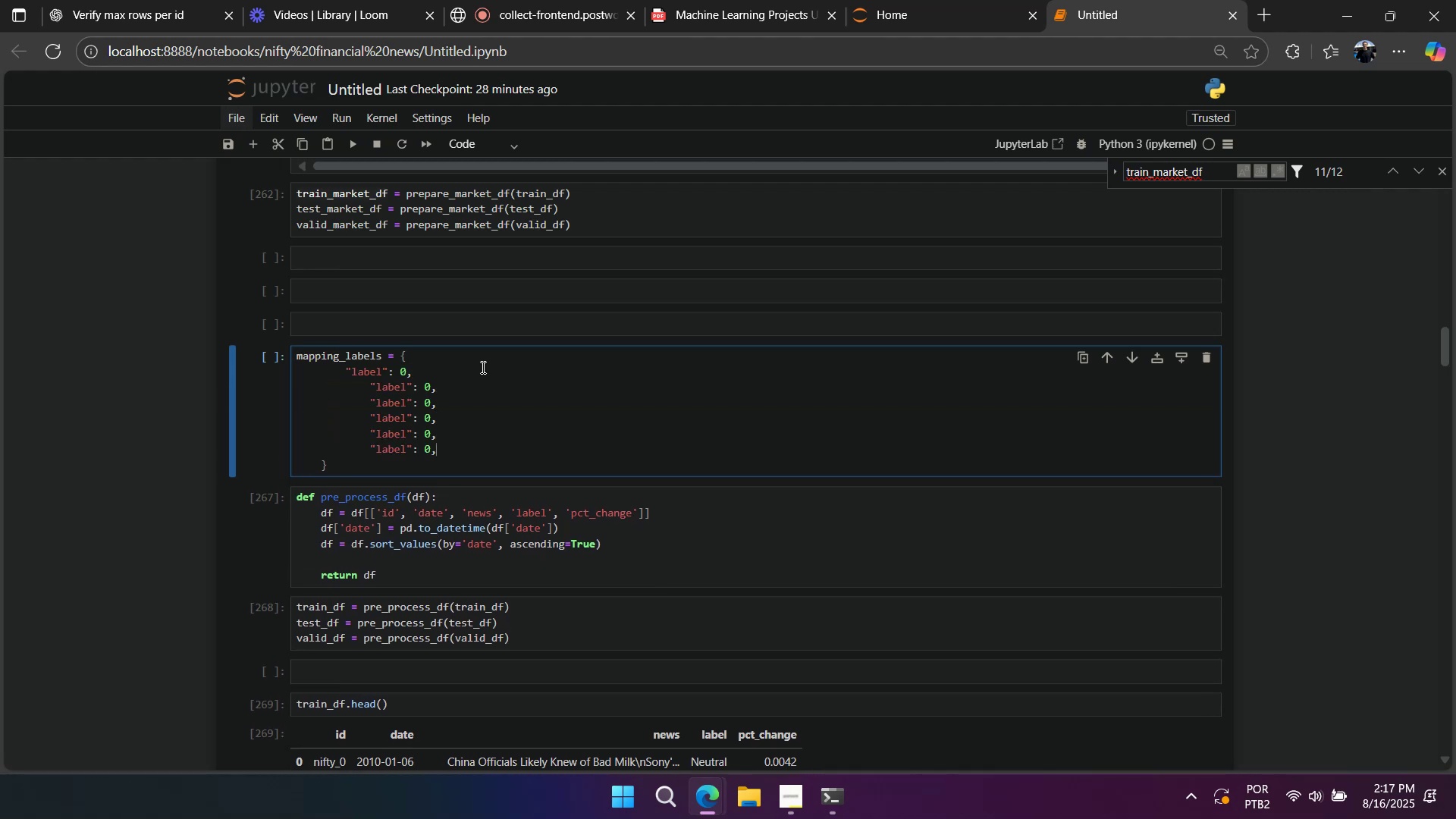 
key(Control+Enter)
 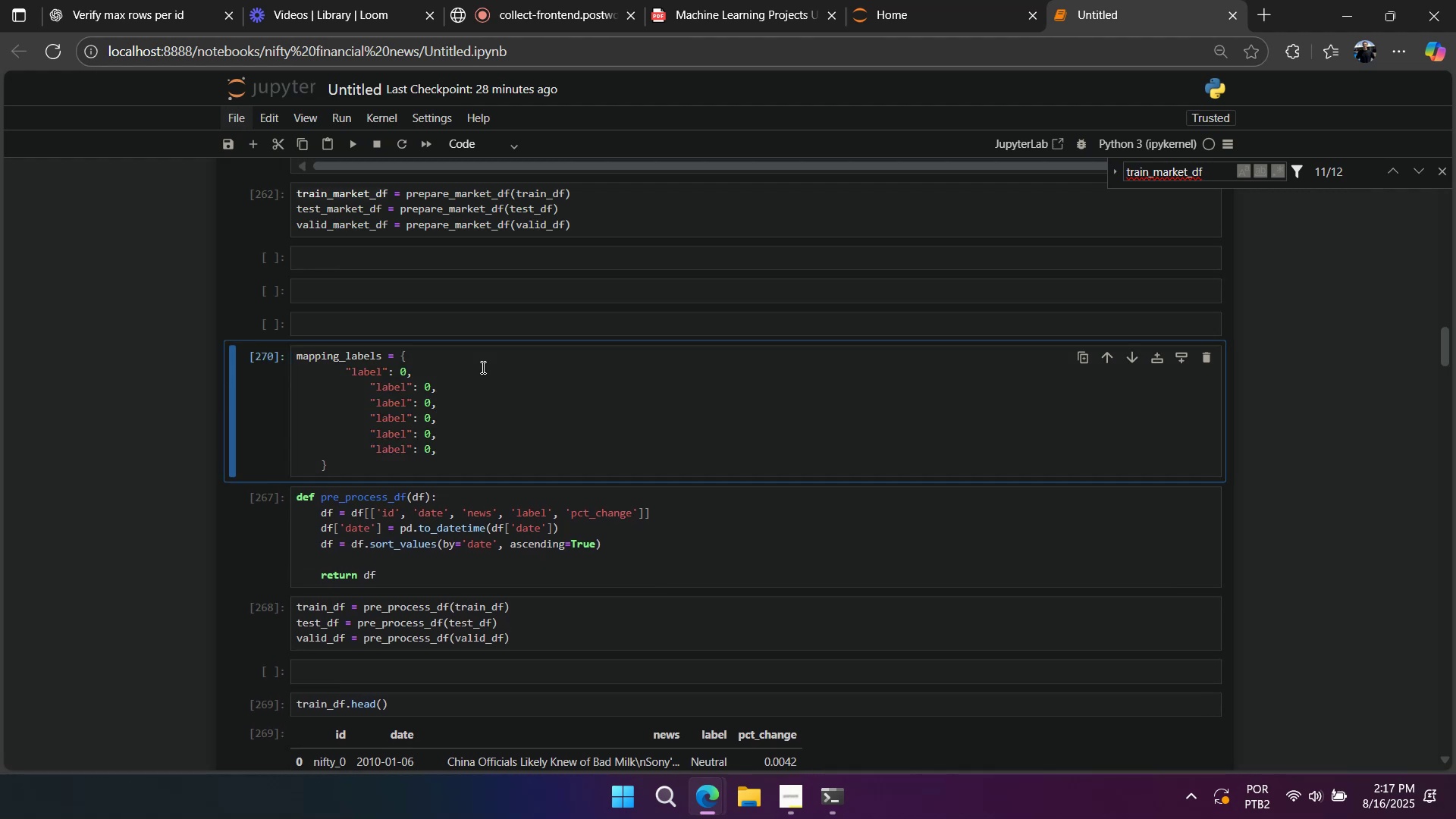 
key(Control+ControlLeft)
 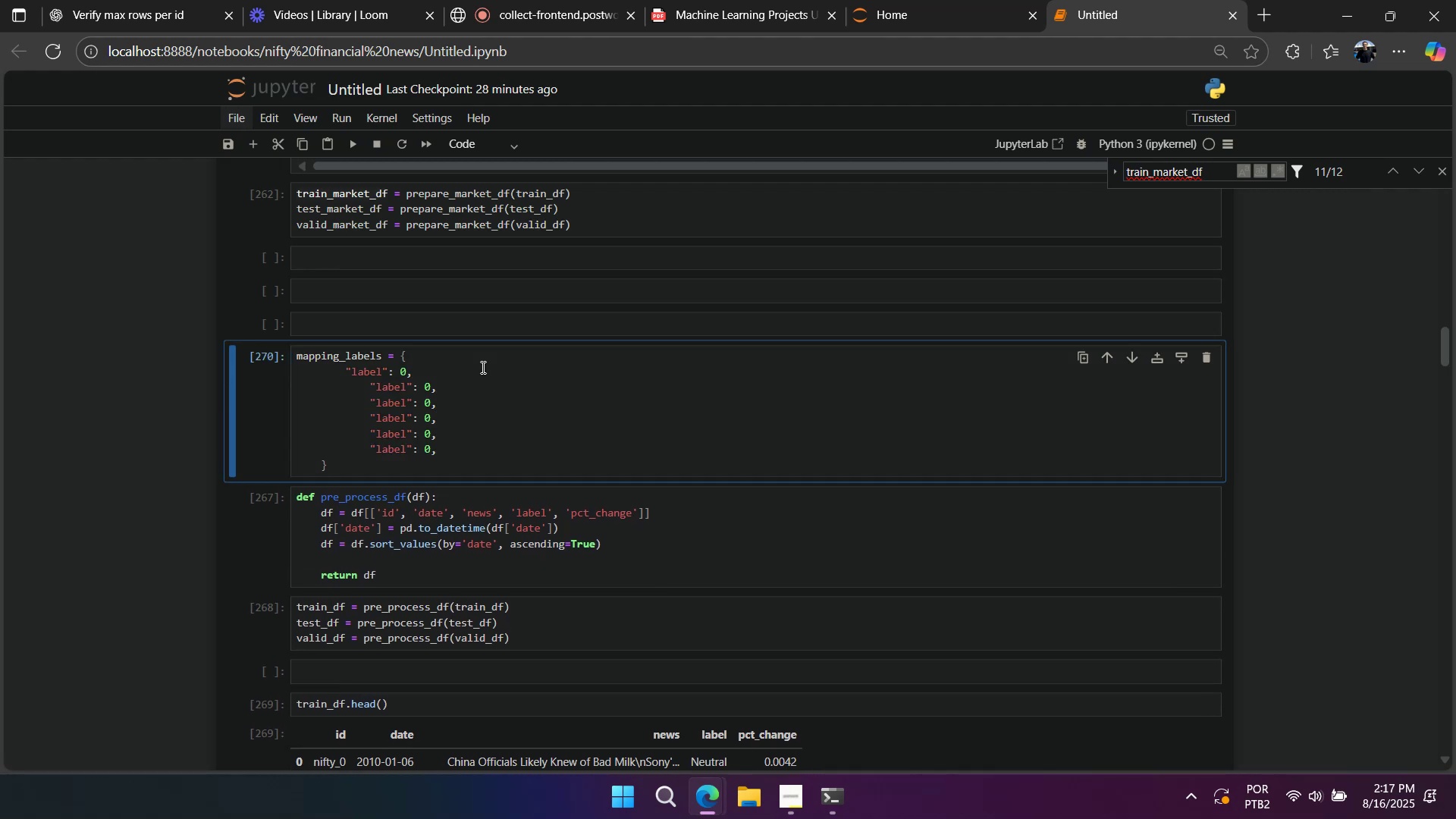 
key(Control+V)
 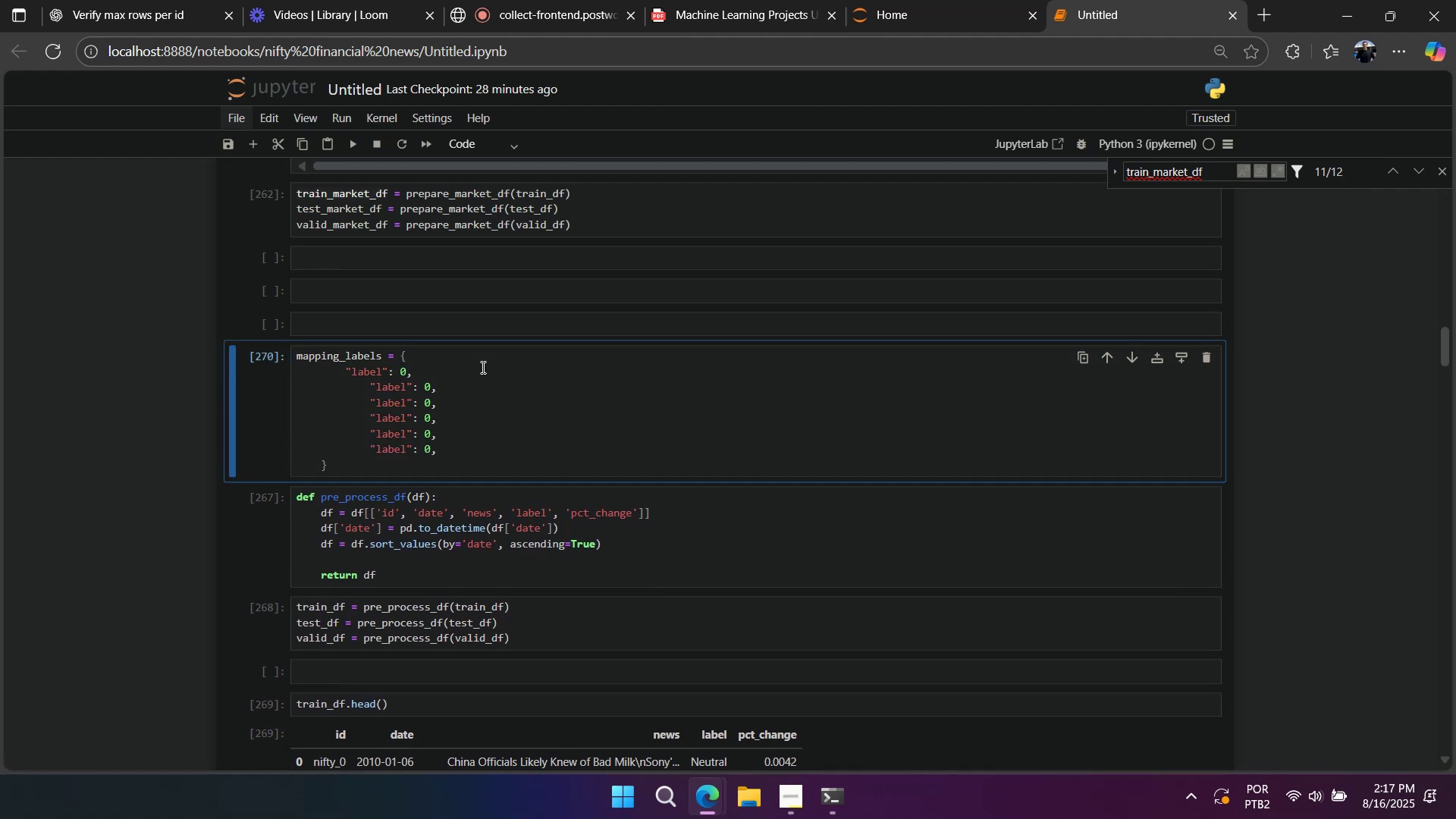 
key(Control+Enter)
 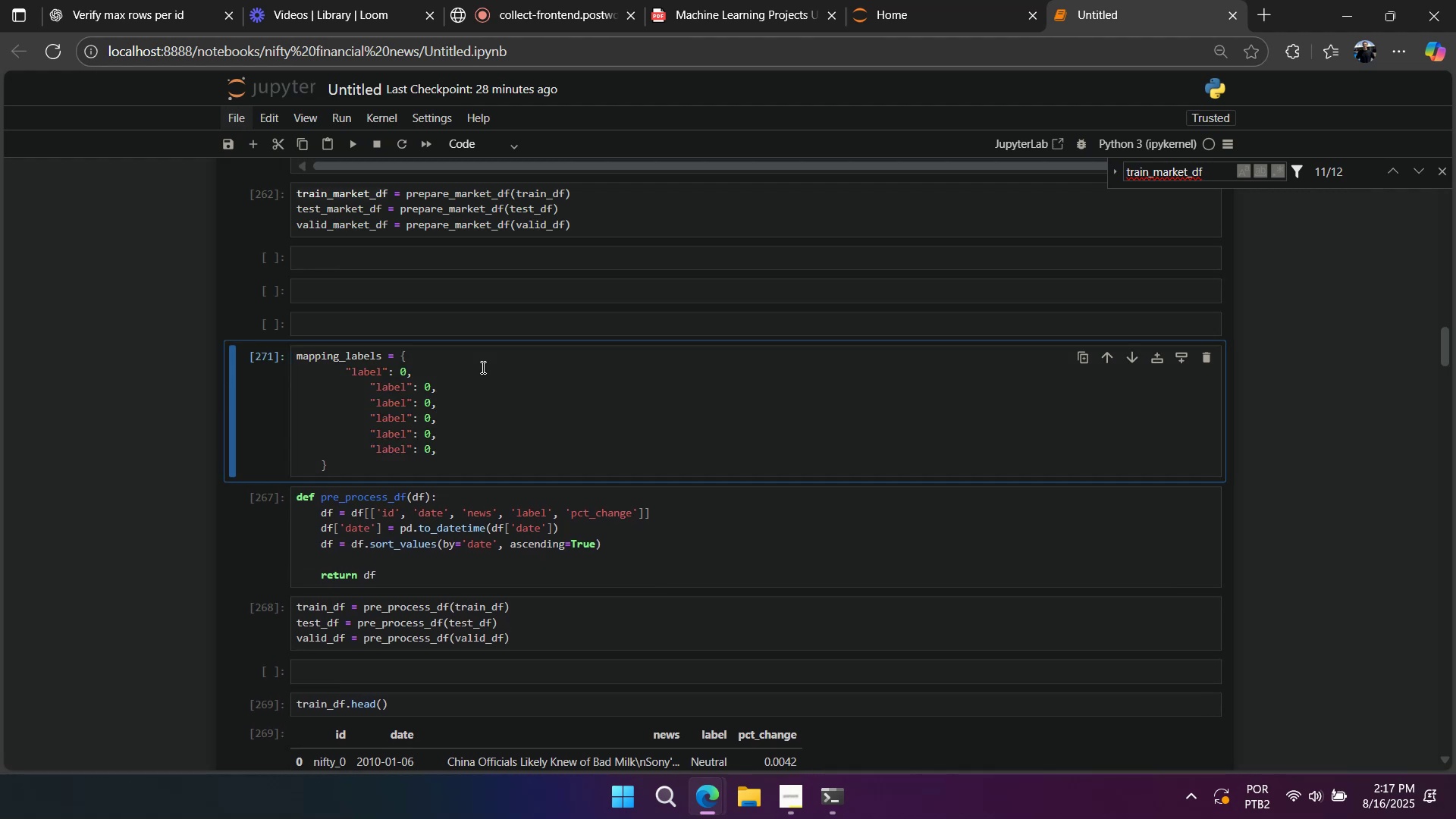 
key(ArrowDown)
 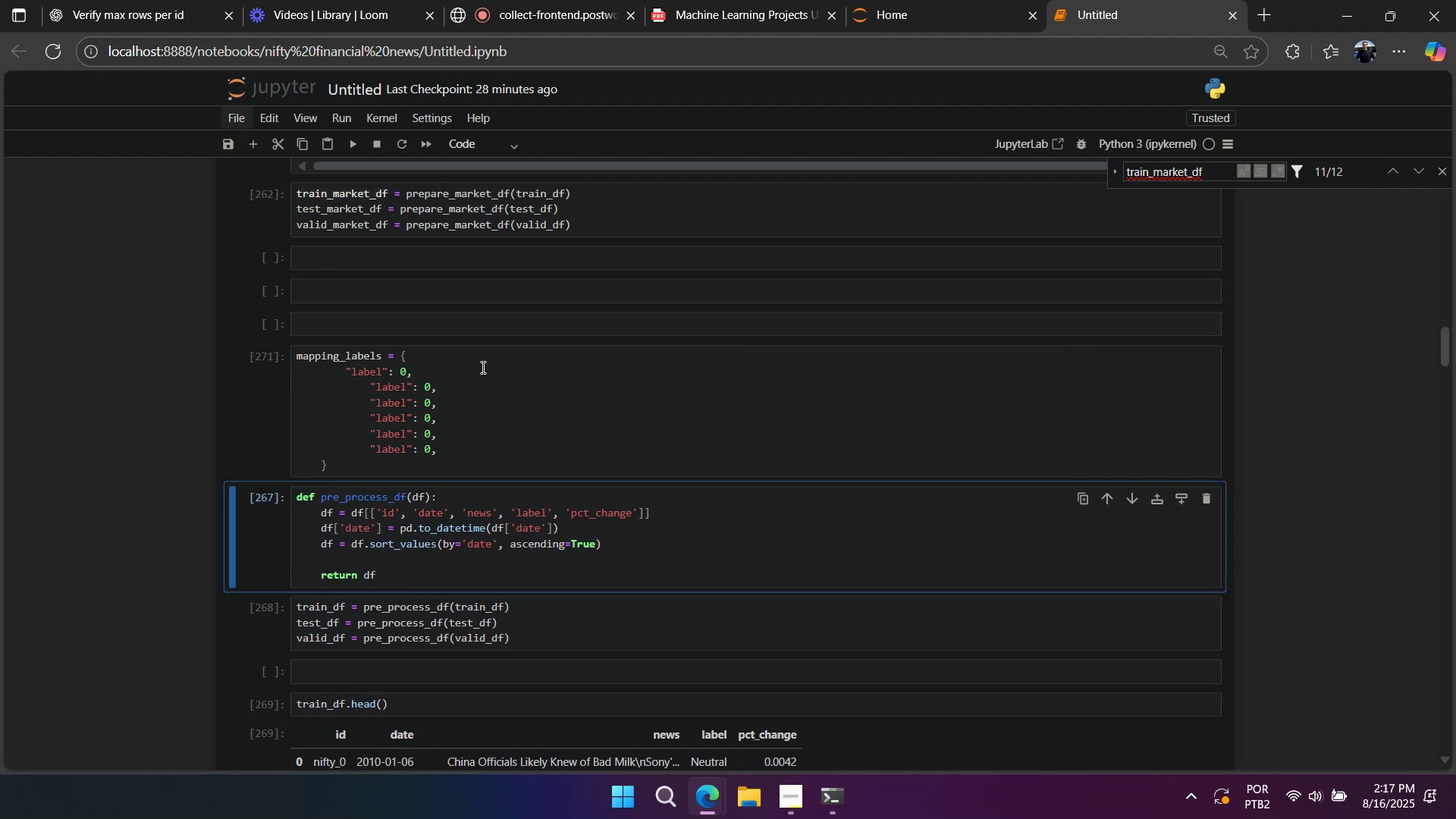 
key(Enter)
 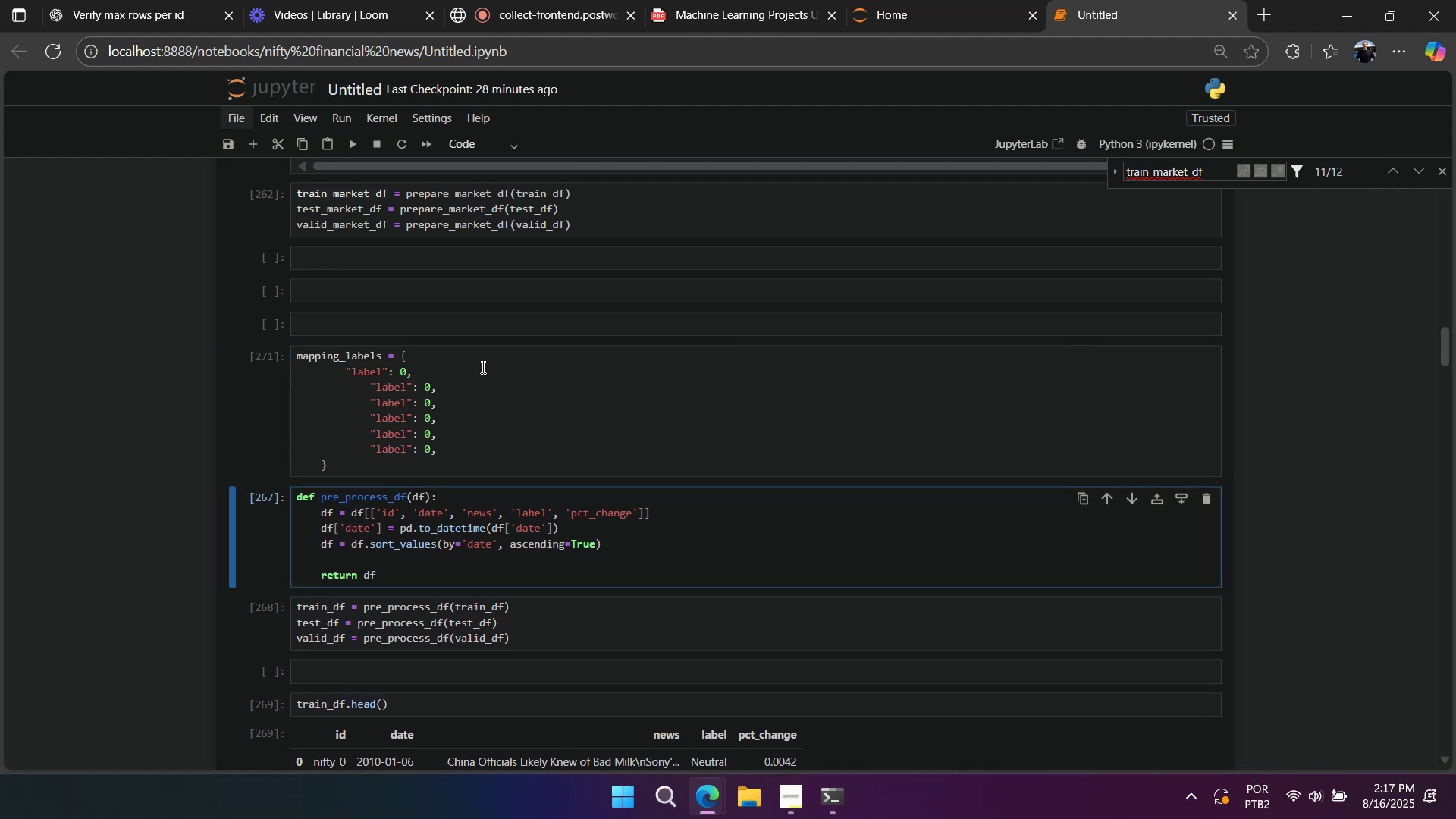 
key(Enter)
 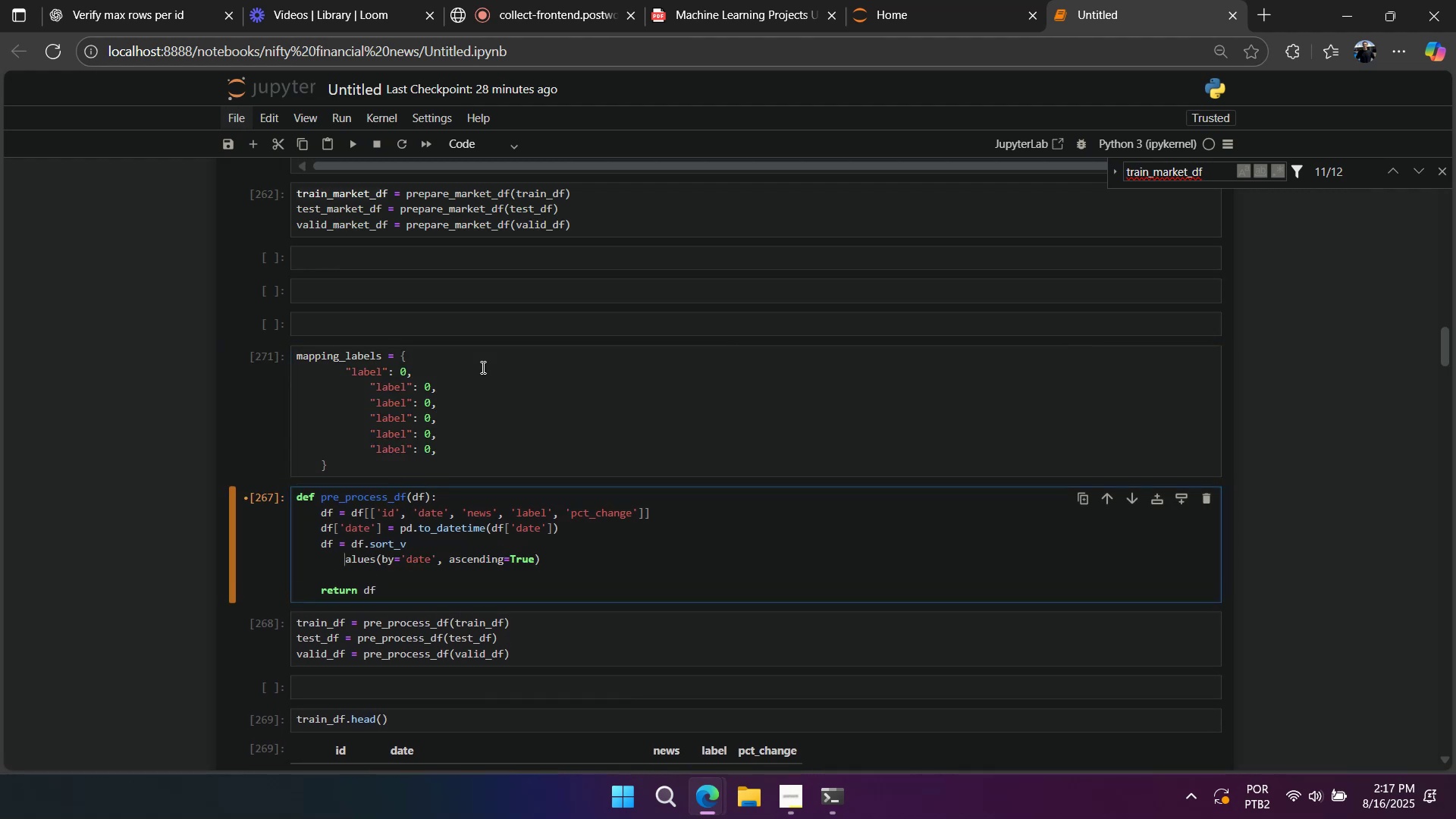 
key(ArrowUp)
 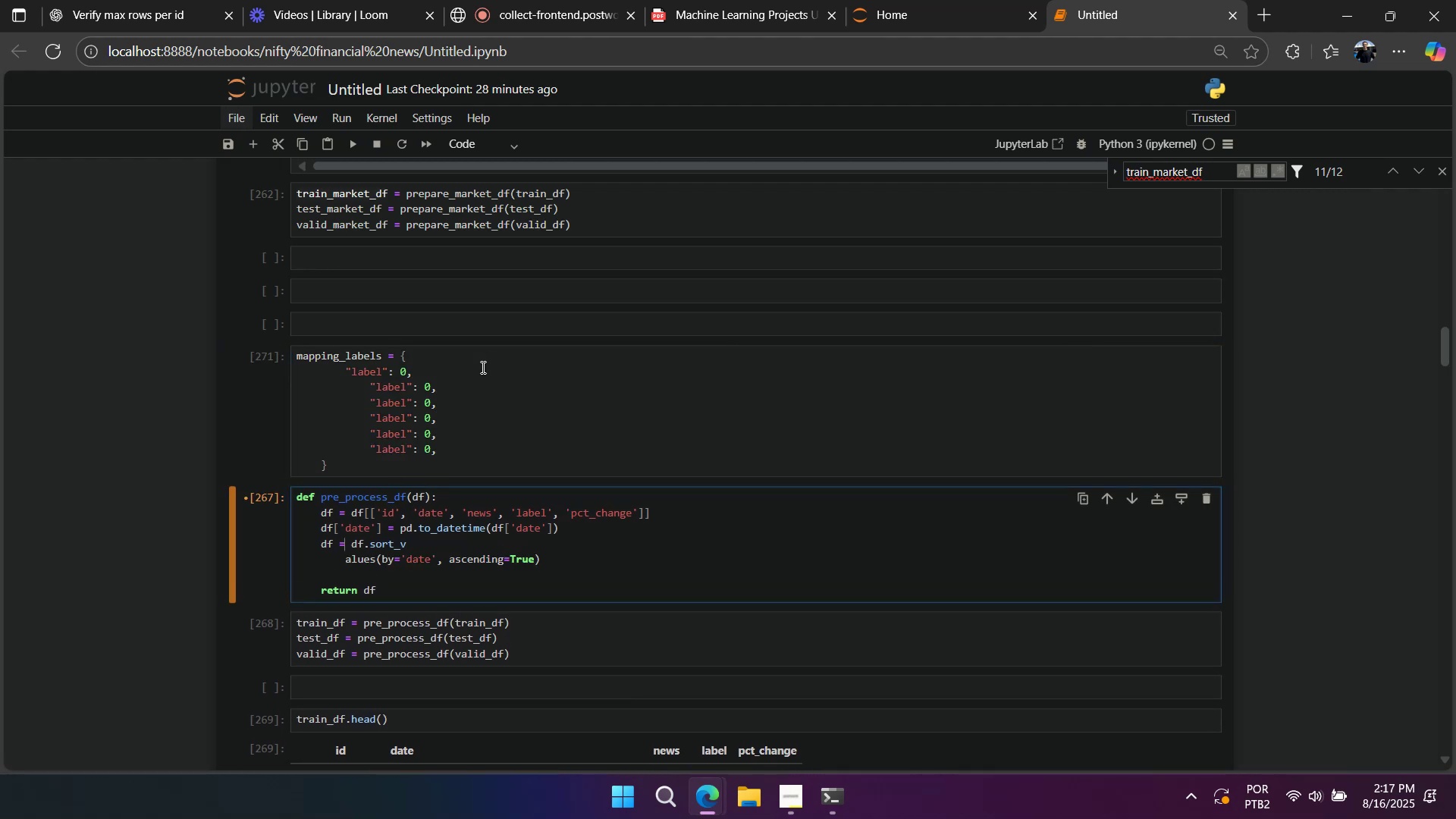 
key(ArrowDown)
 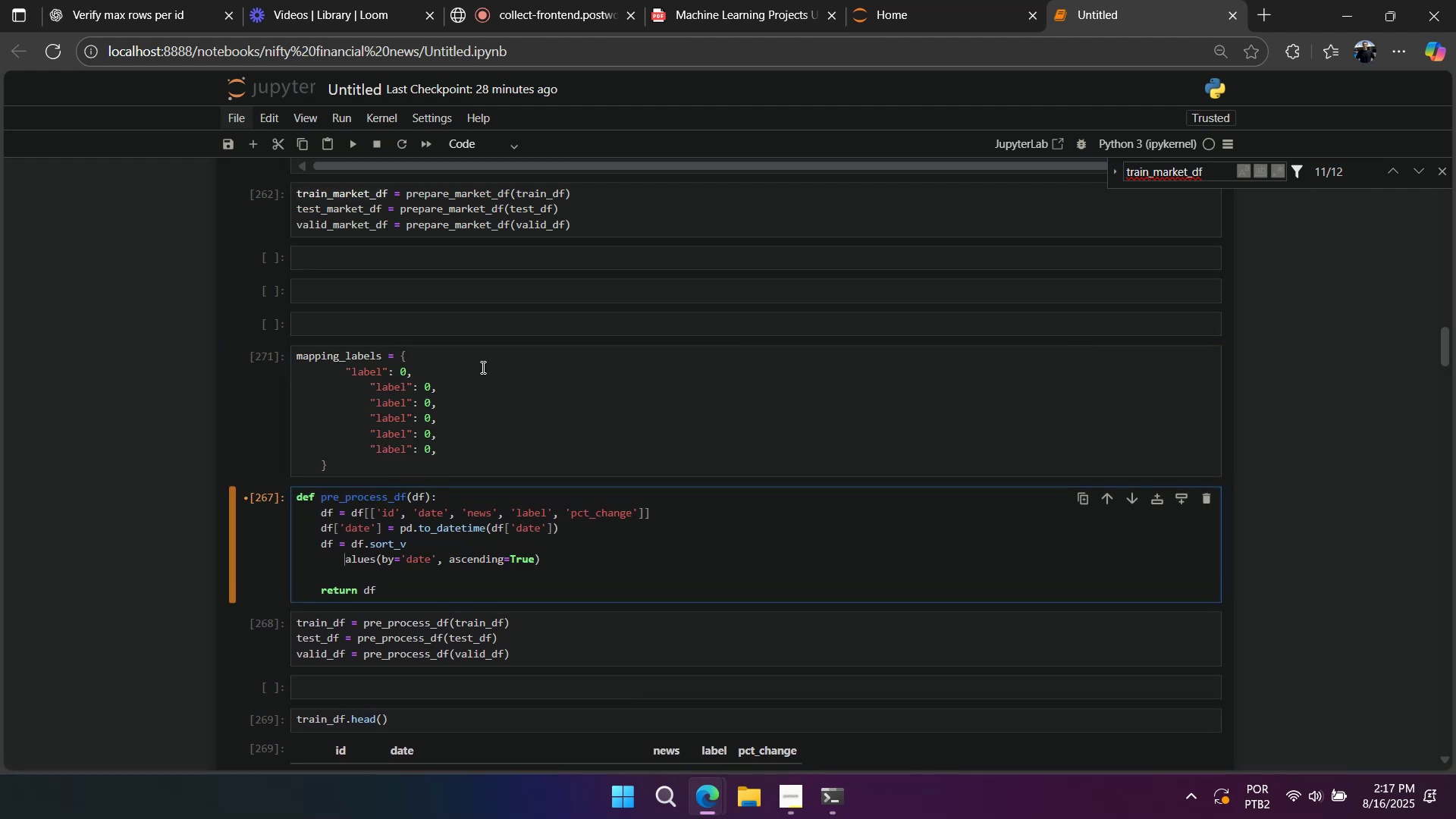 
key(Control+Z)
 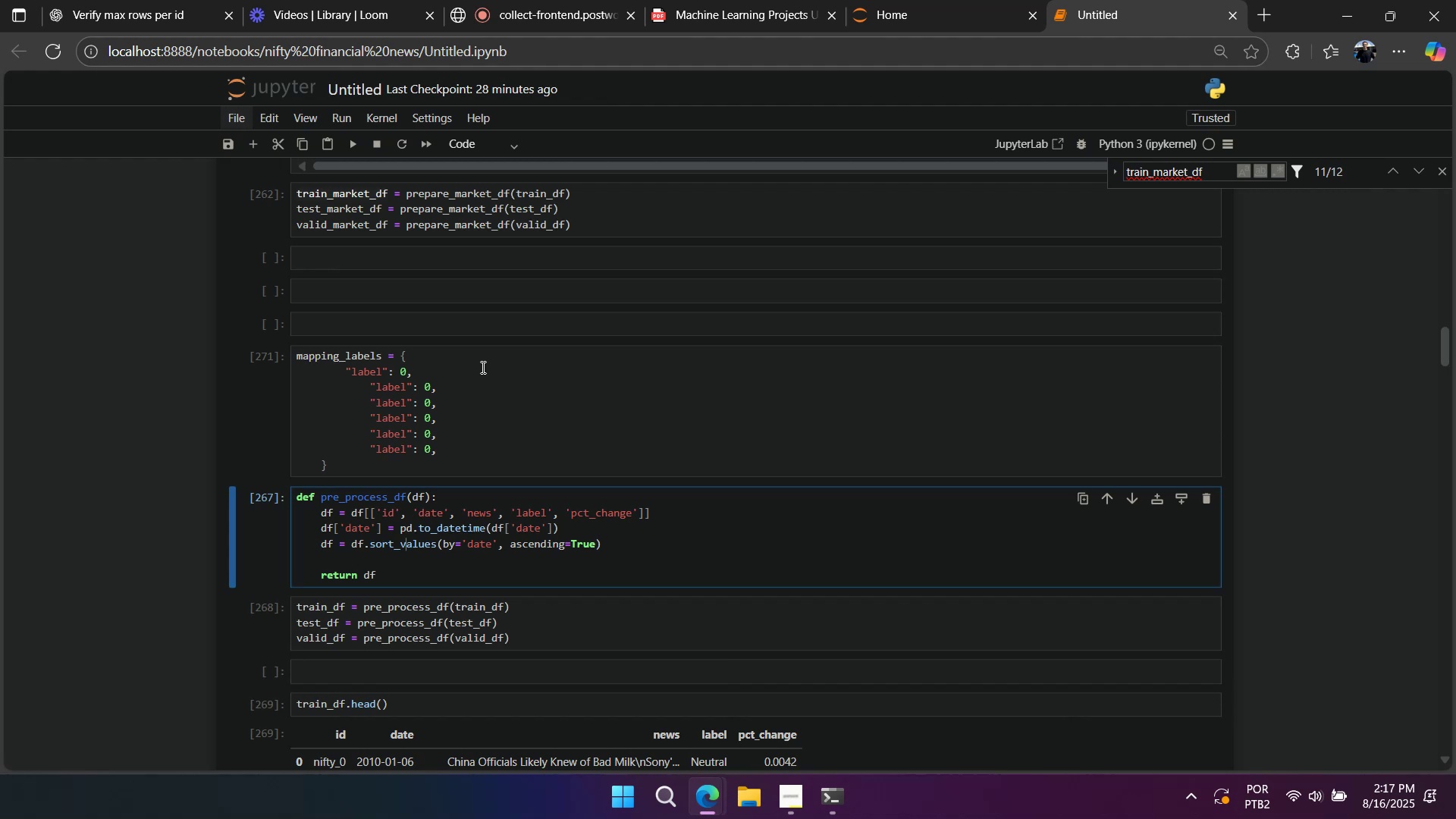 
key(ArrowDown)
 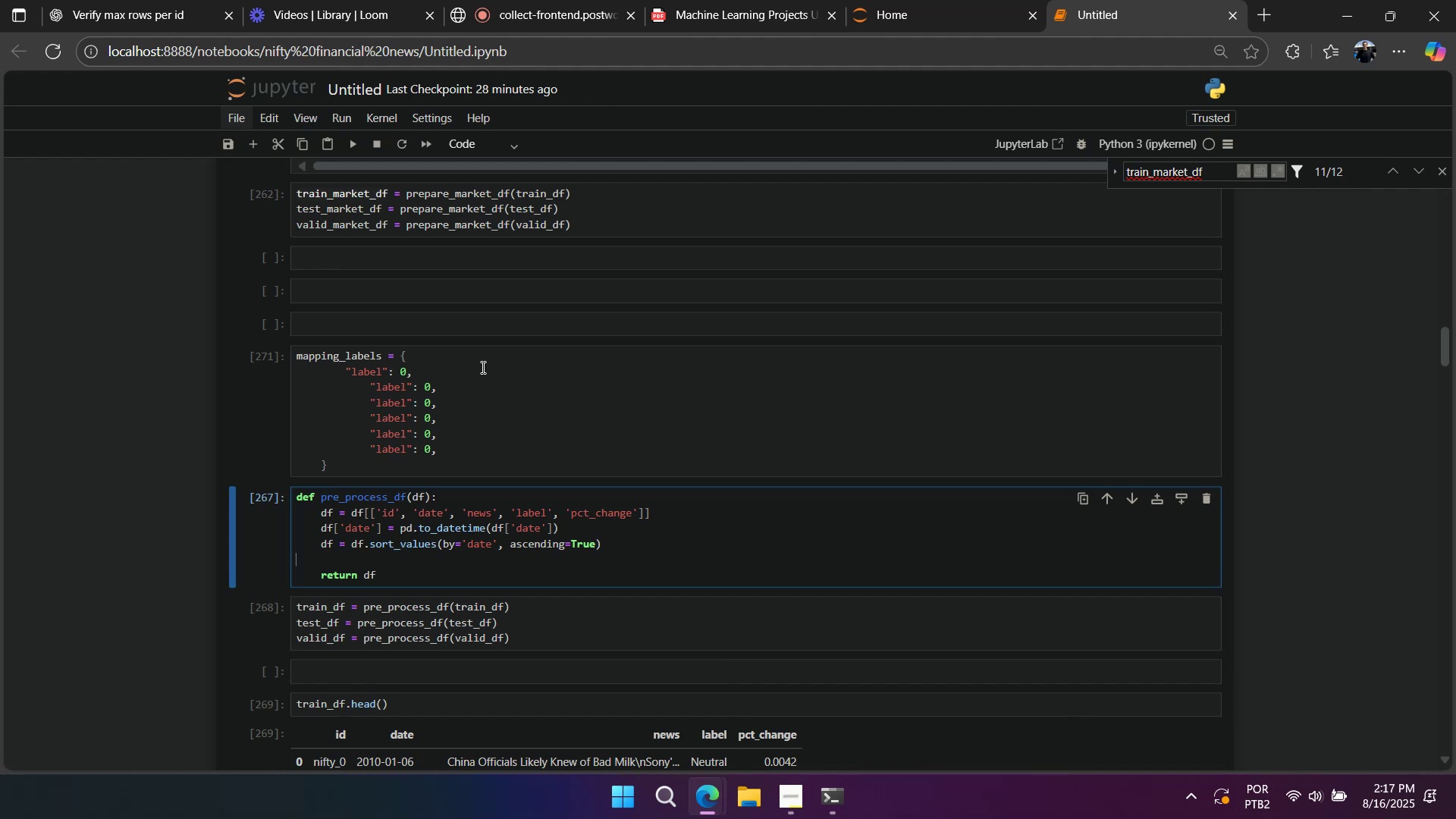 
key(Shift+Enter)
 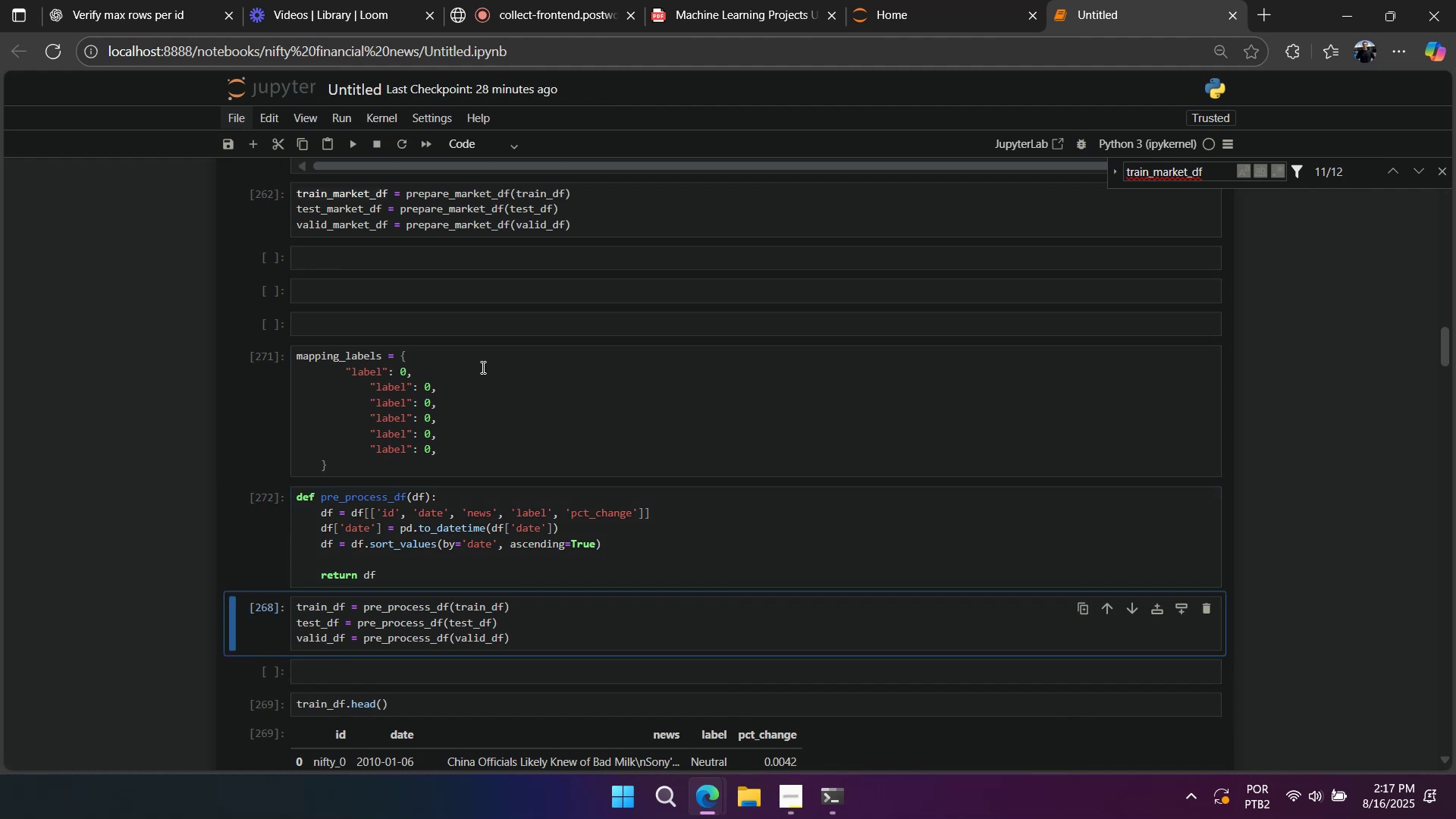 
key(ArrowUp)
 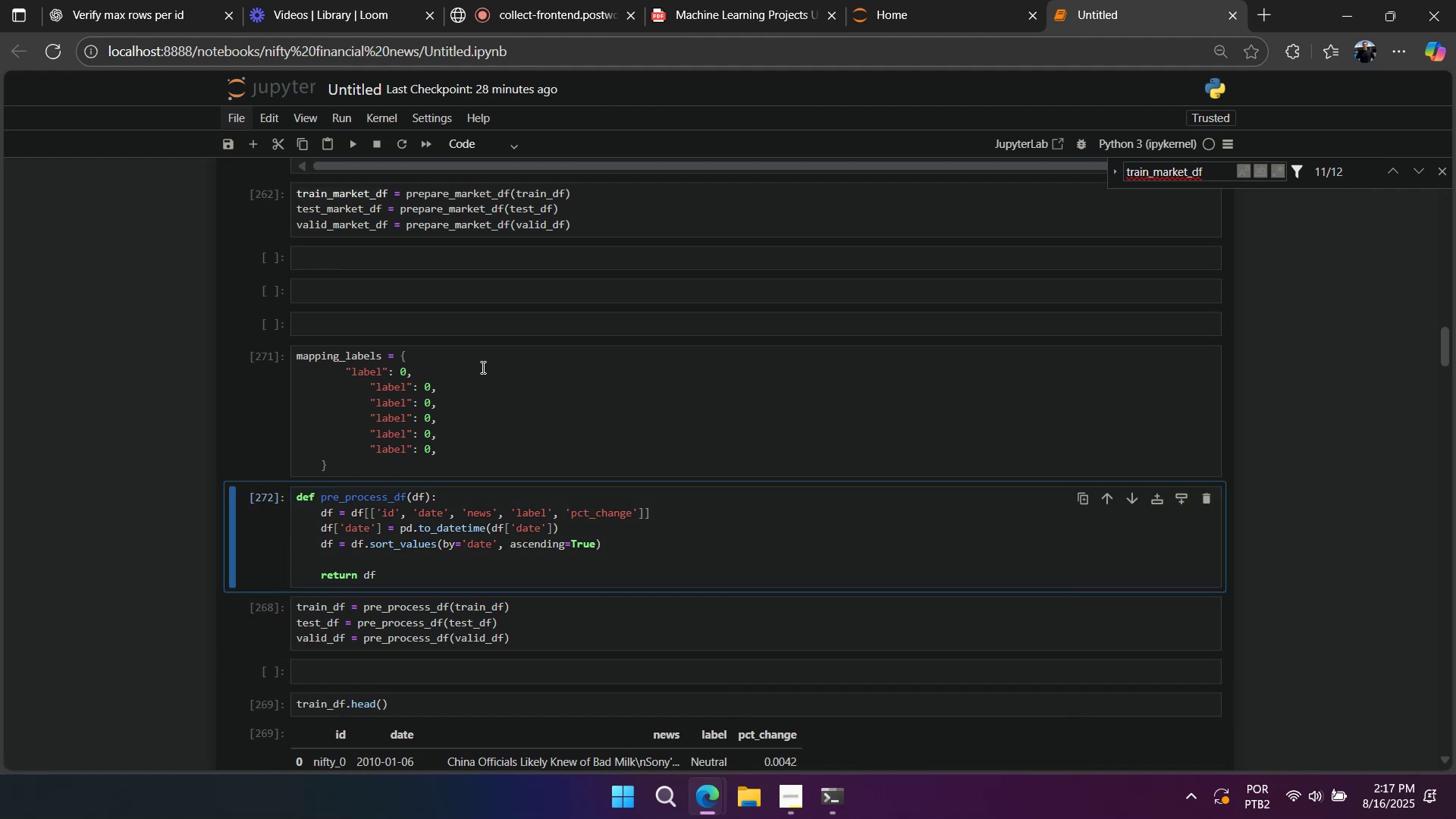 
key(ArrowUp)
 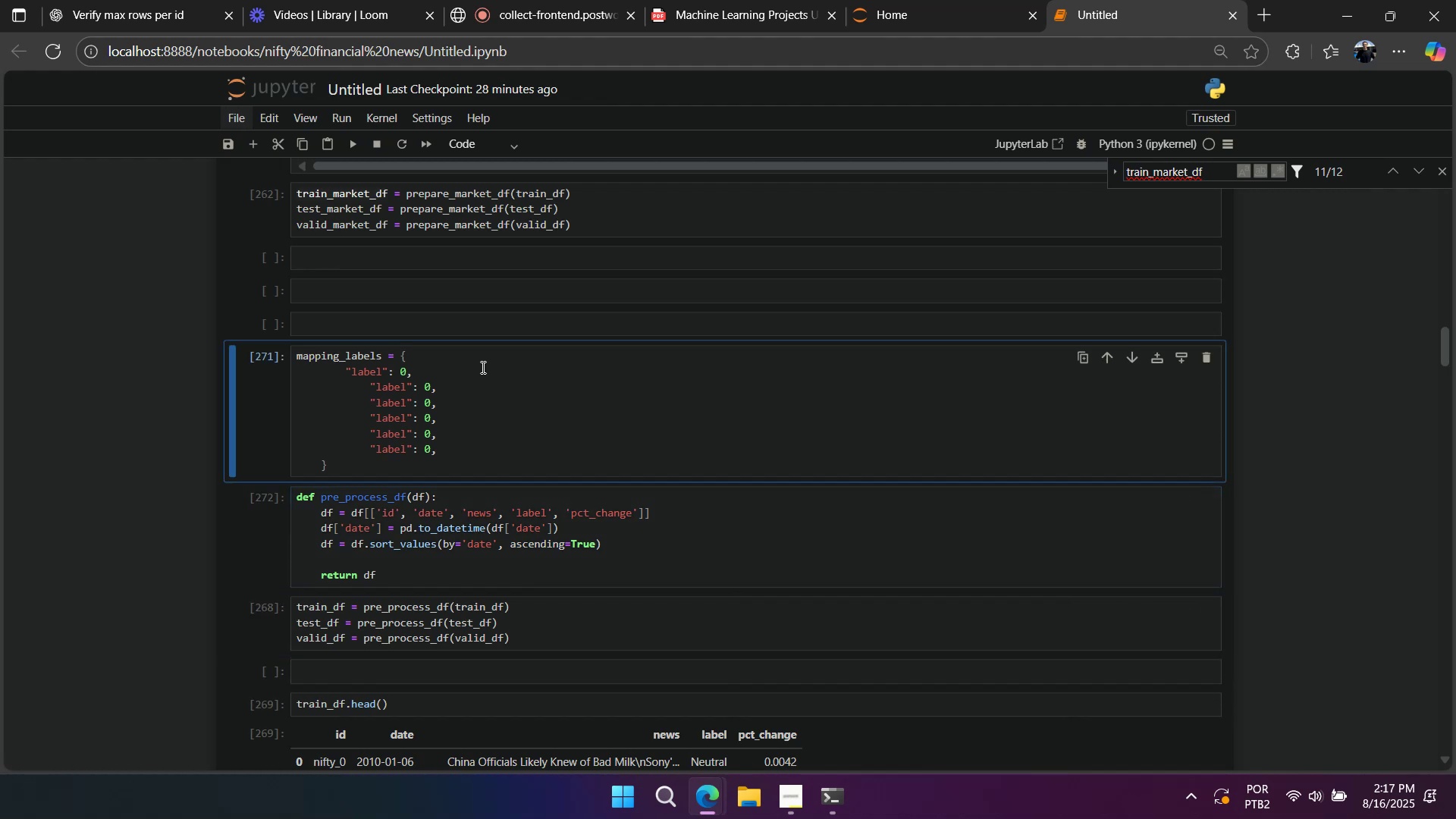 
key(Shift+ShiftLeft)
 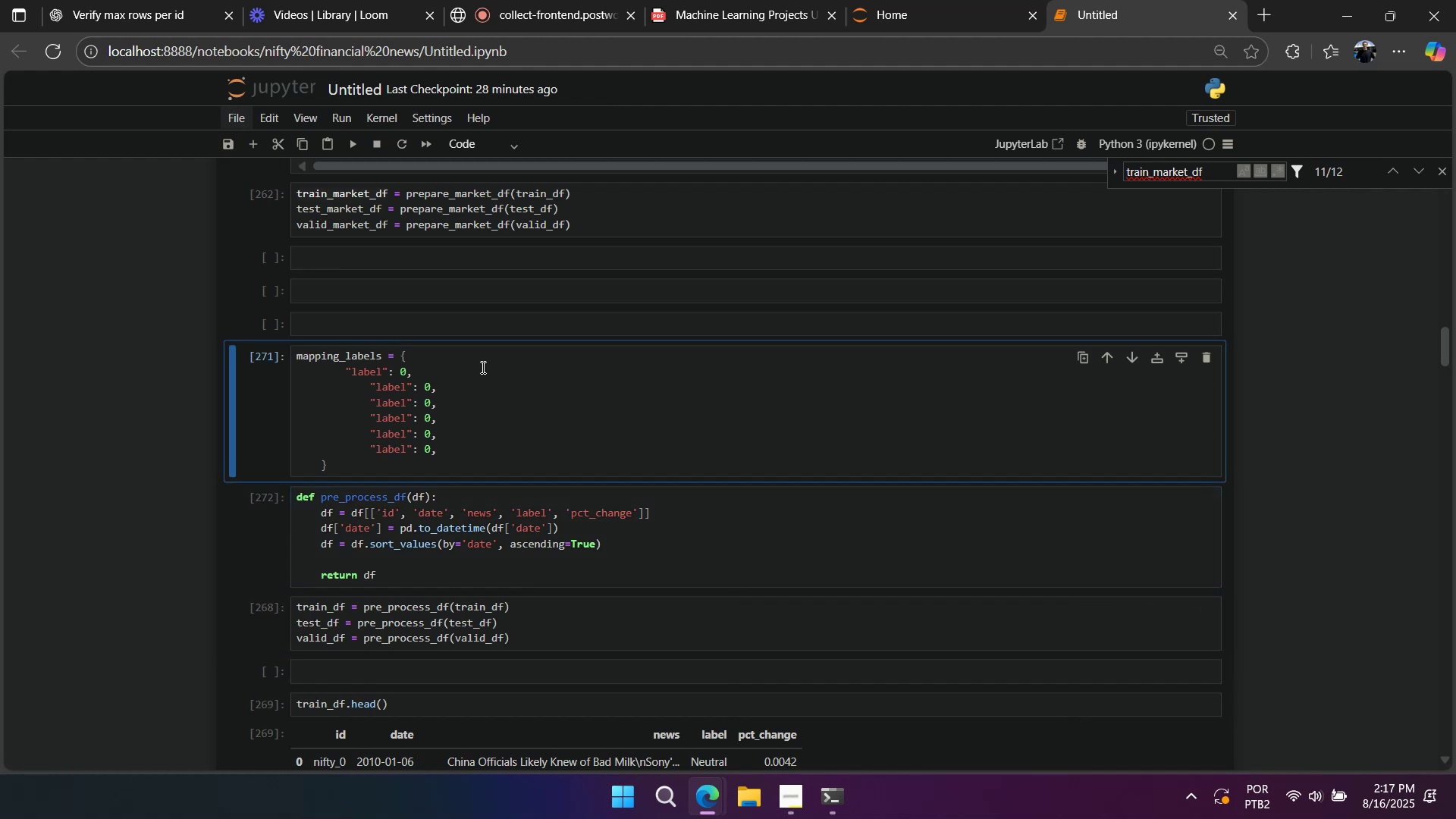 
key(Enter)
 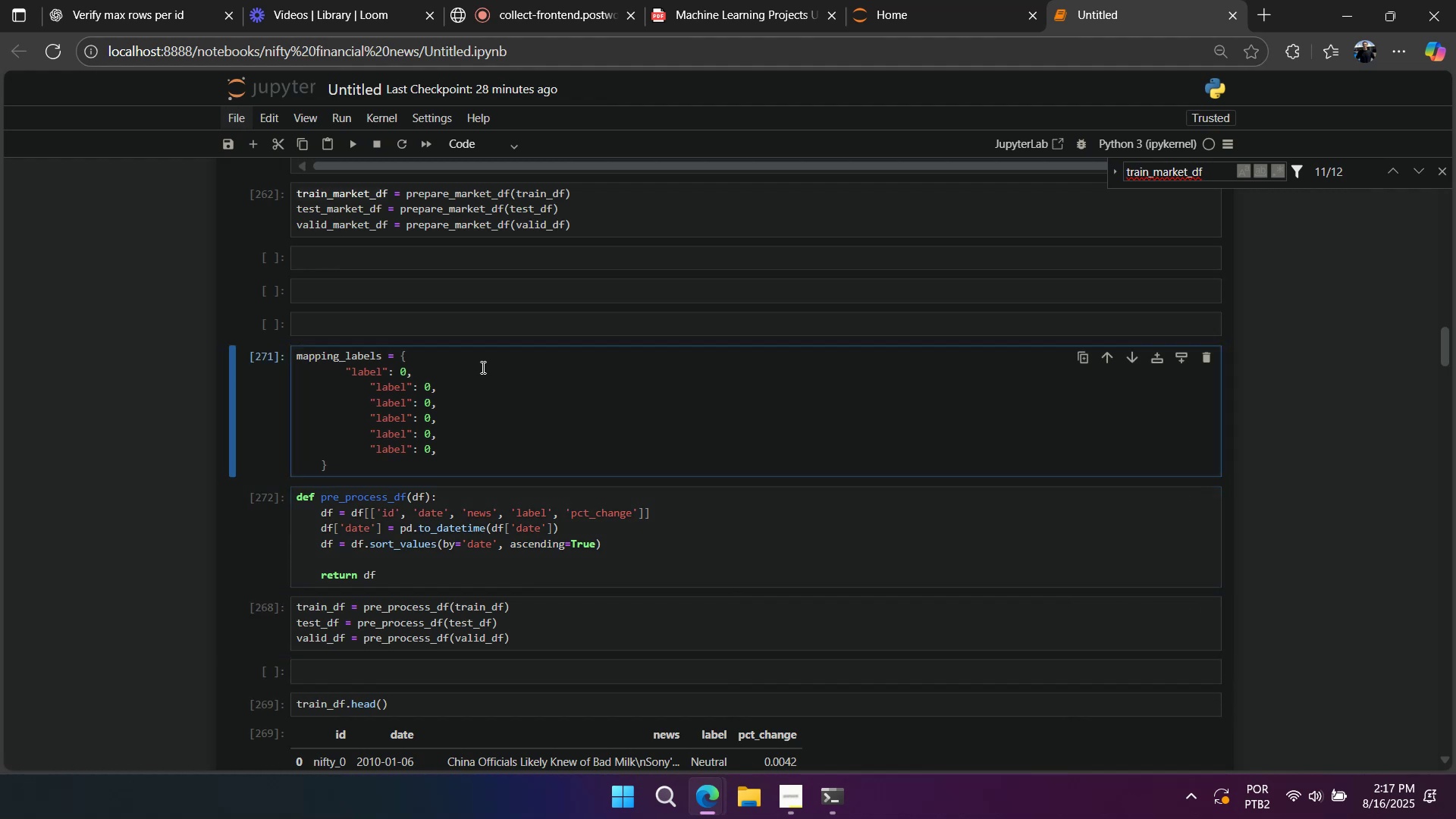 
key(Shift+ArrowUp)
 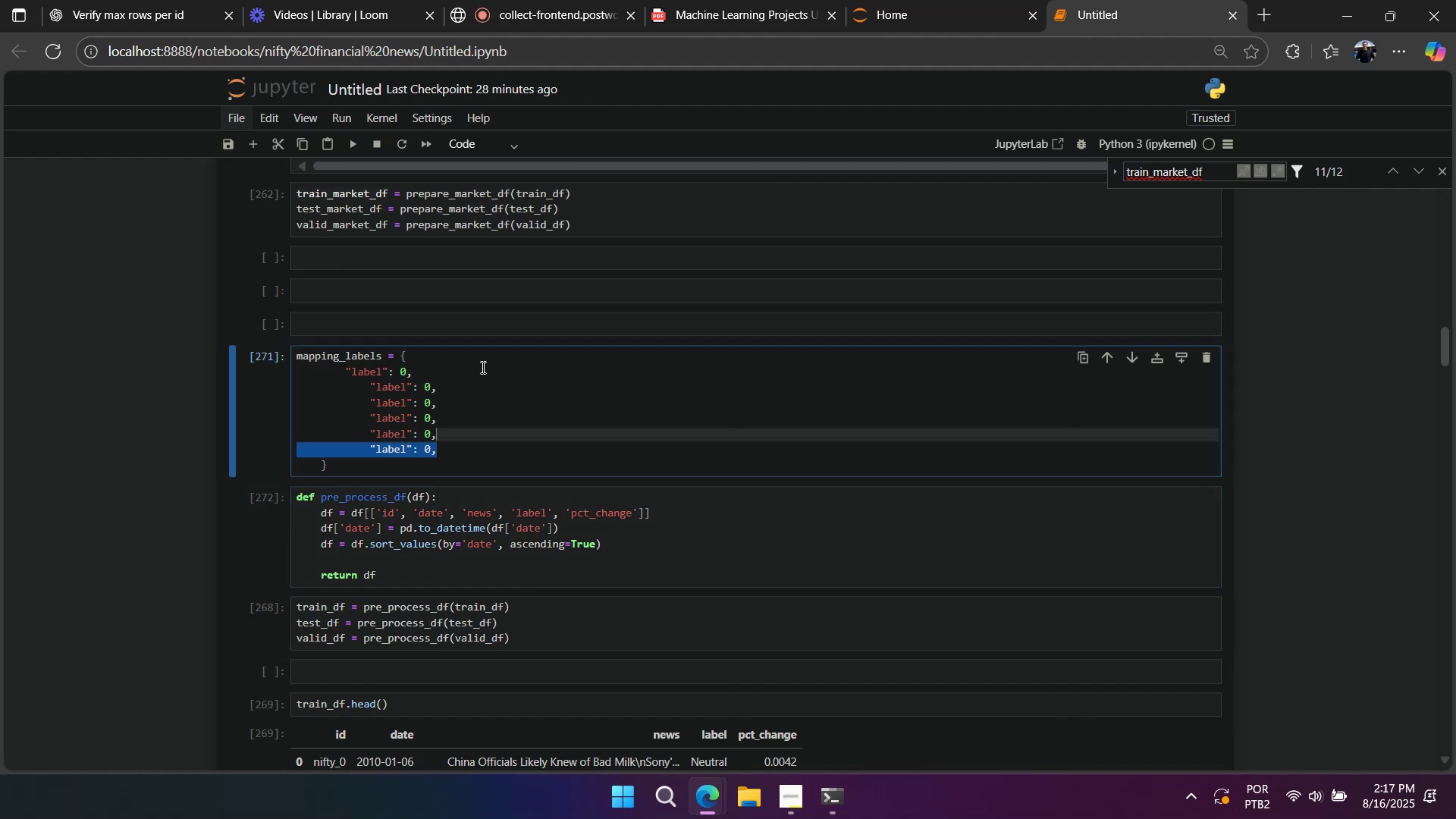 
key(Shift+ArrowUp)
 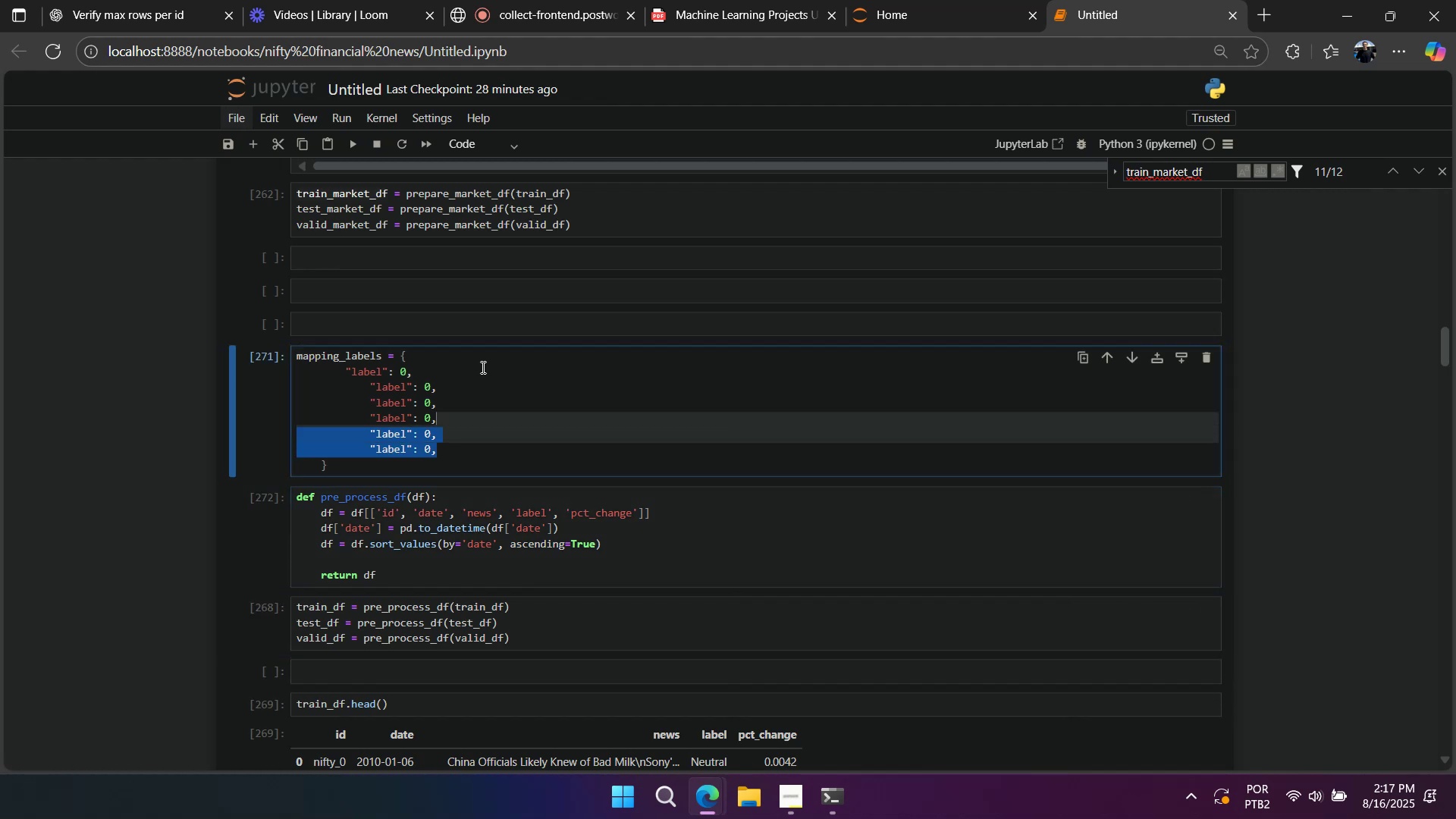 
key(Shift+ArrowUp)
 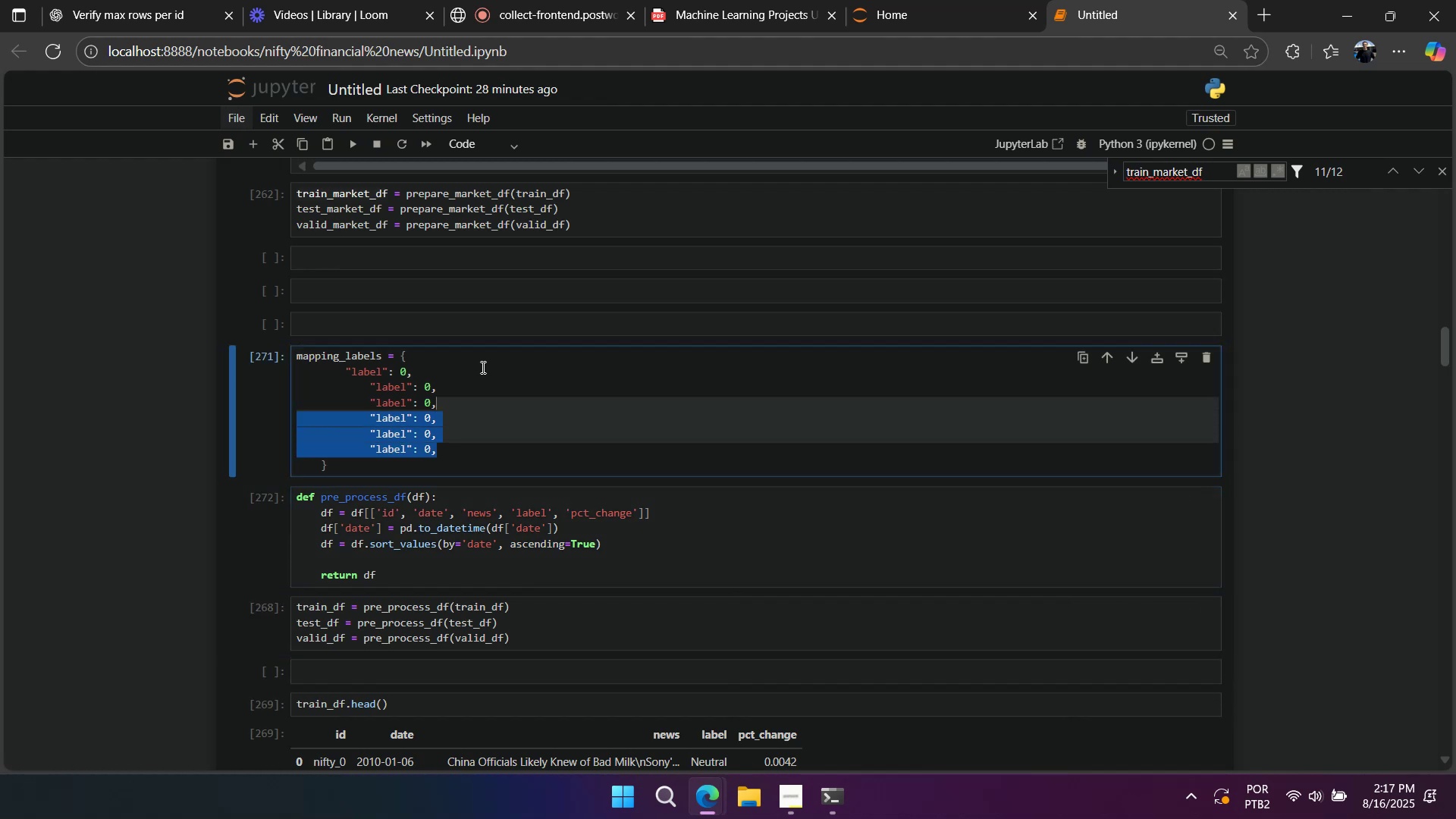 
key(Shift+ArrowUp)
 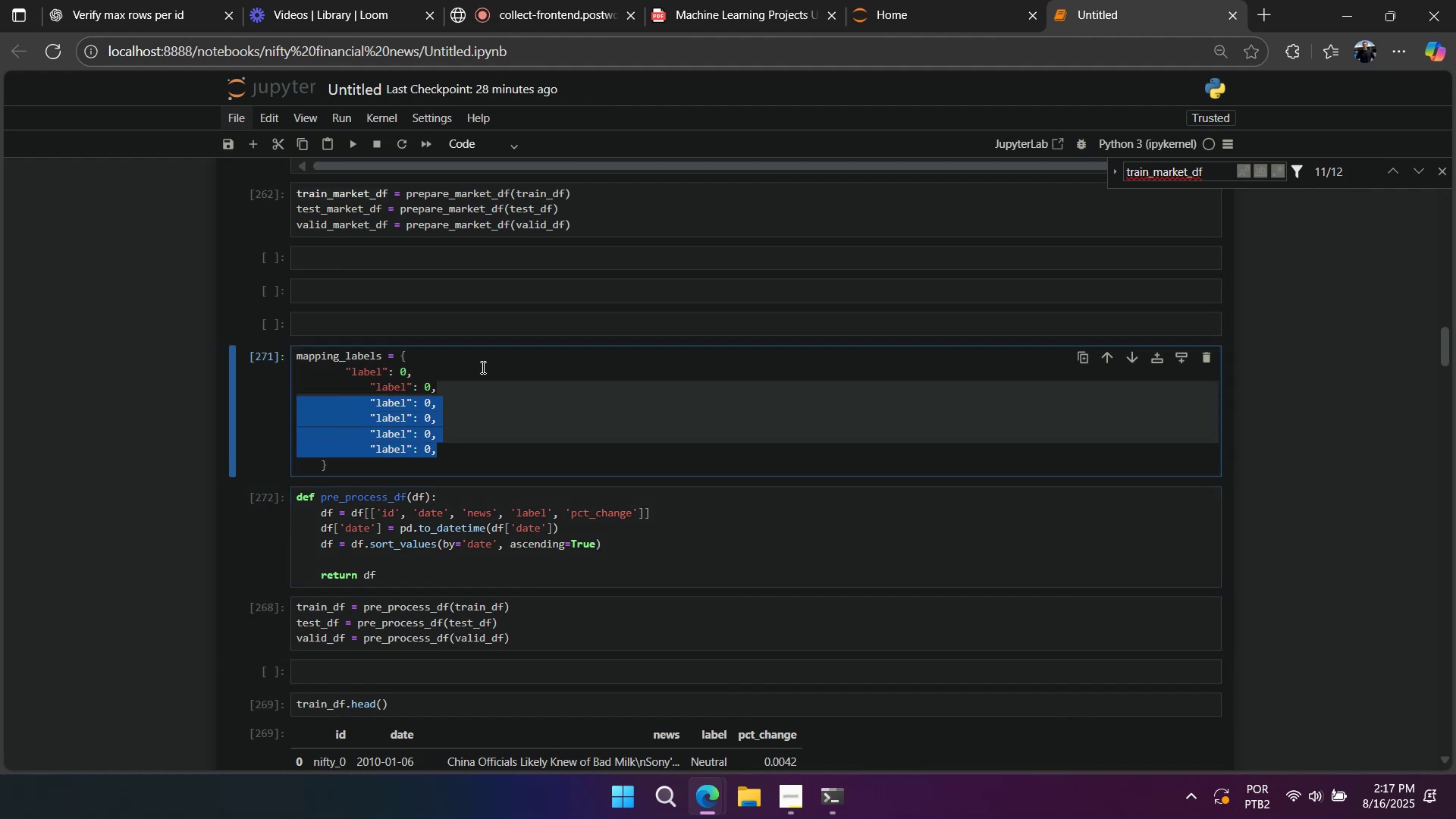 
key(Control+BracketRight)
 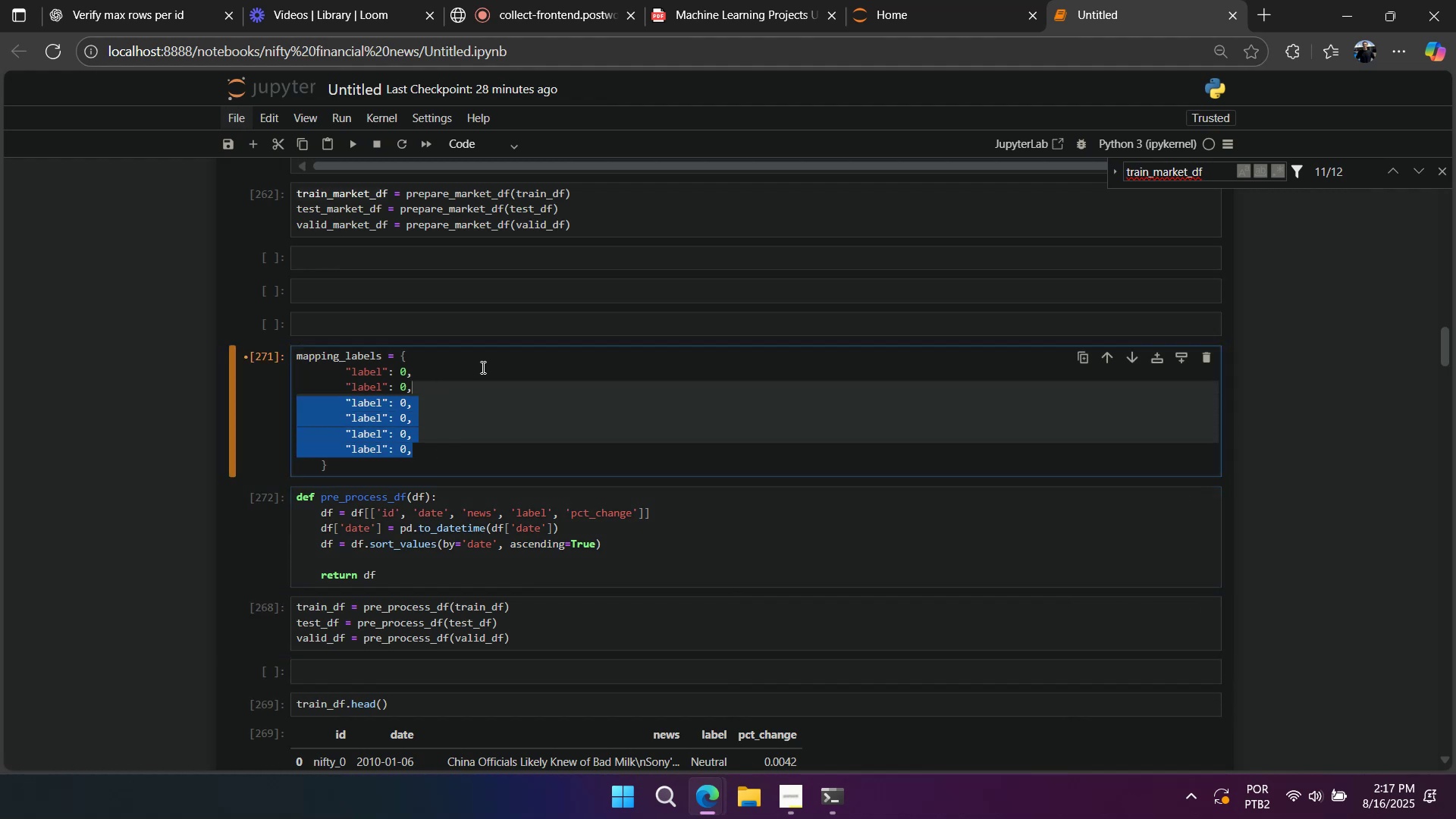 
scroll: coordinate [482, 367], scroll_direction: down, amount: 2.0
 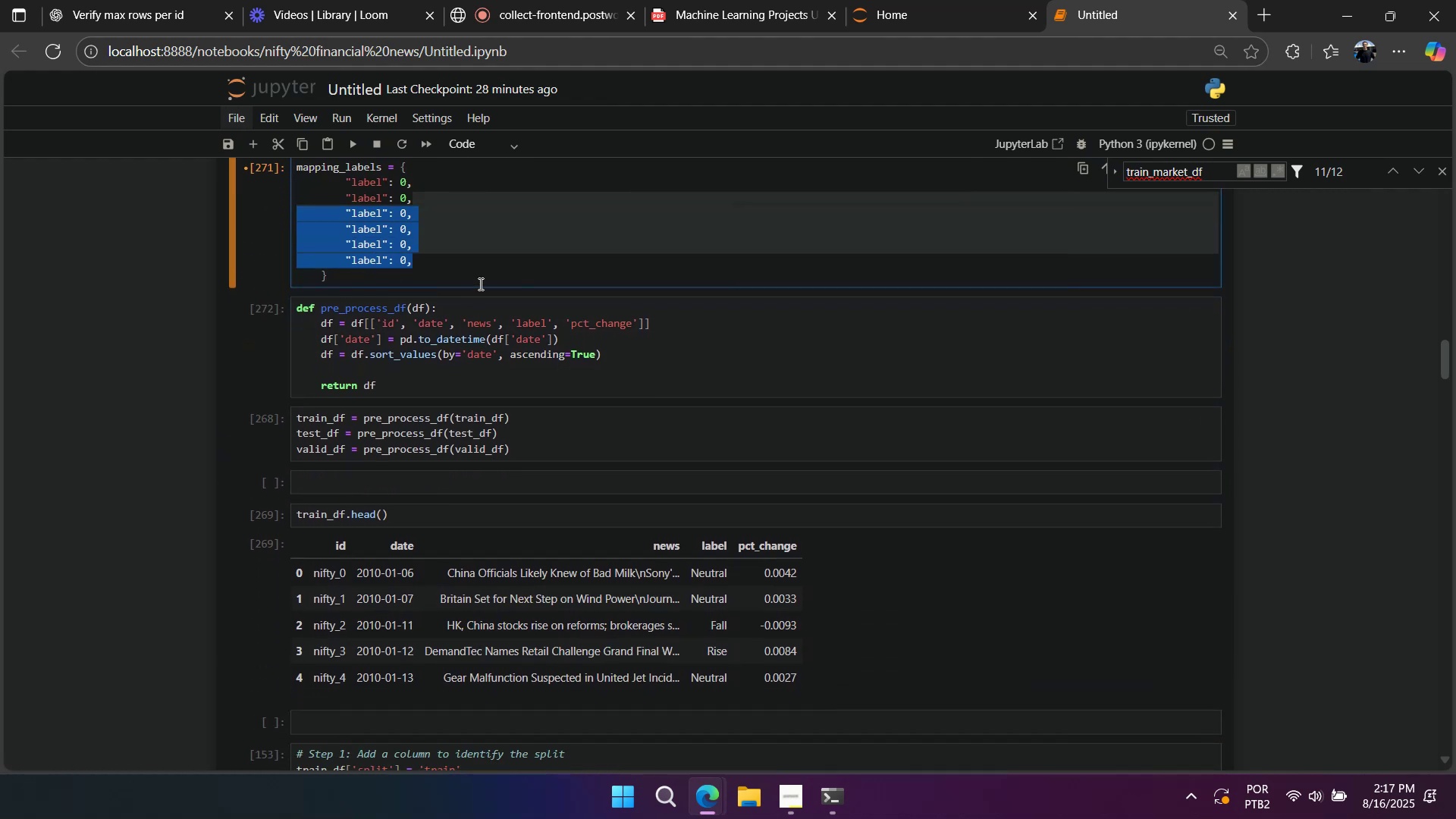 
left_click([484, 260])
 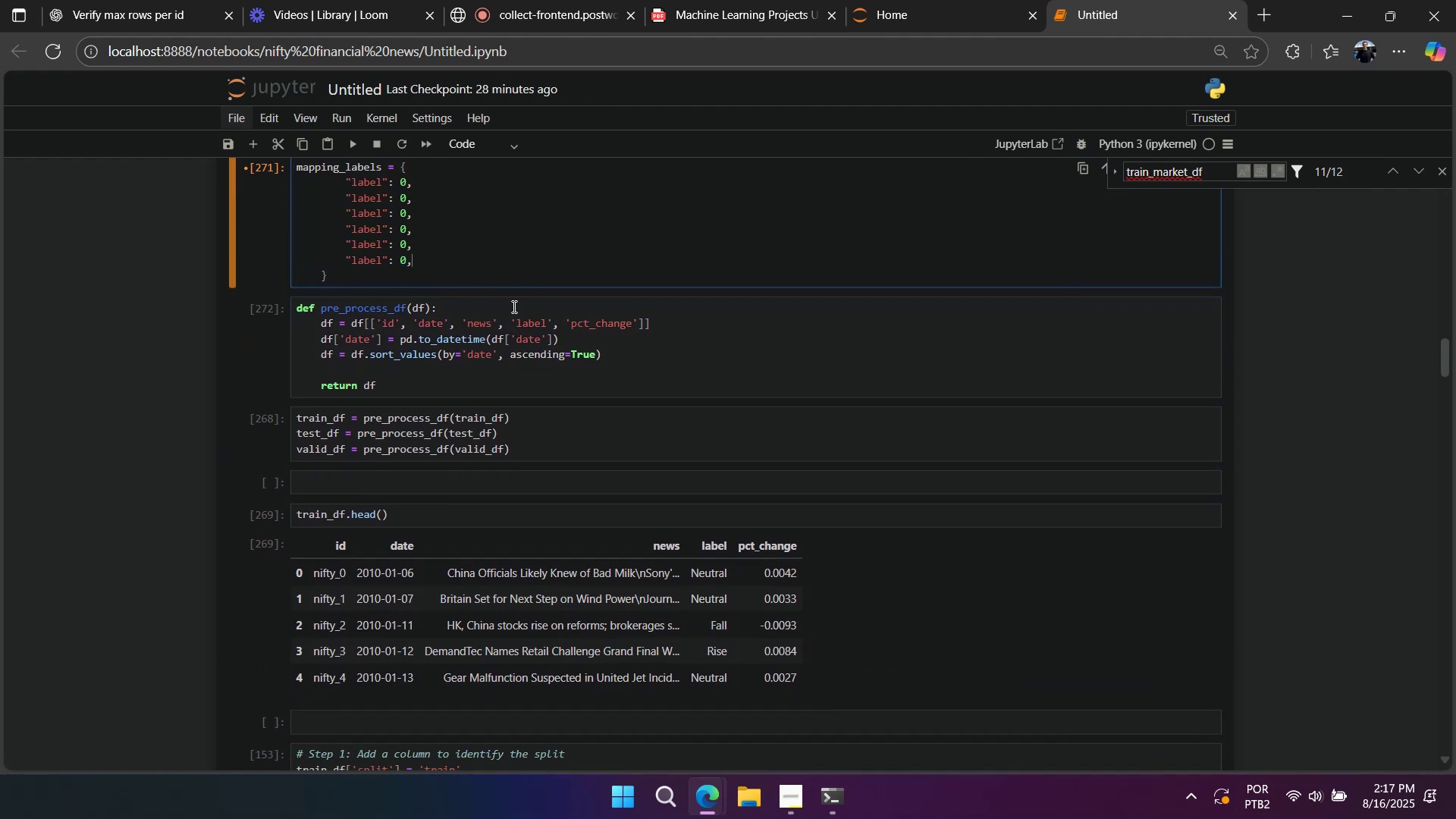 
scroll: coordinate [522, 284], scroll_direction: up, amount: 3.0
 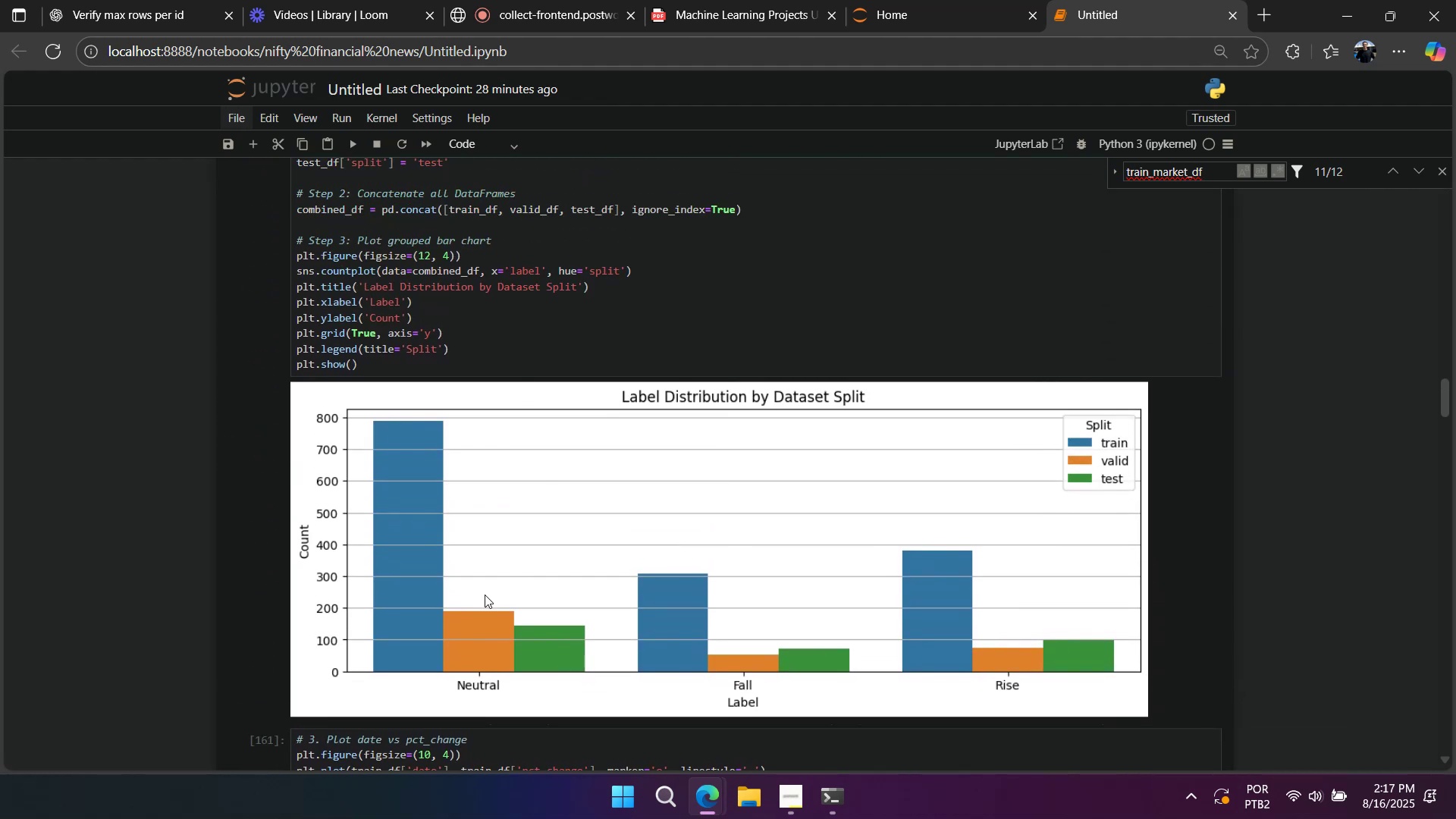 
double_click([702, 642])
 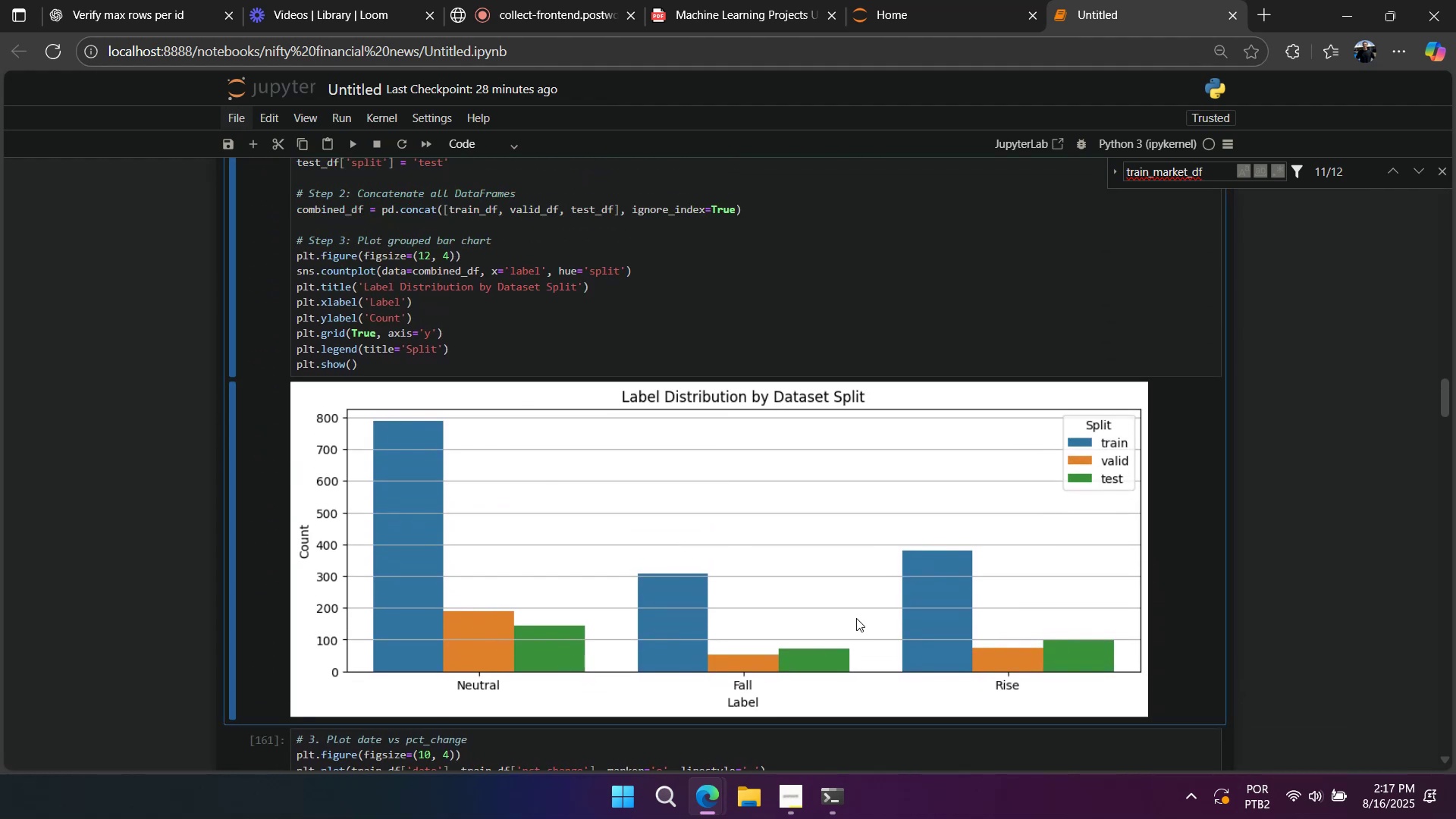 
triple_click([856, 618])
 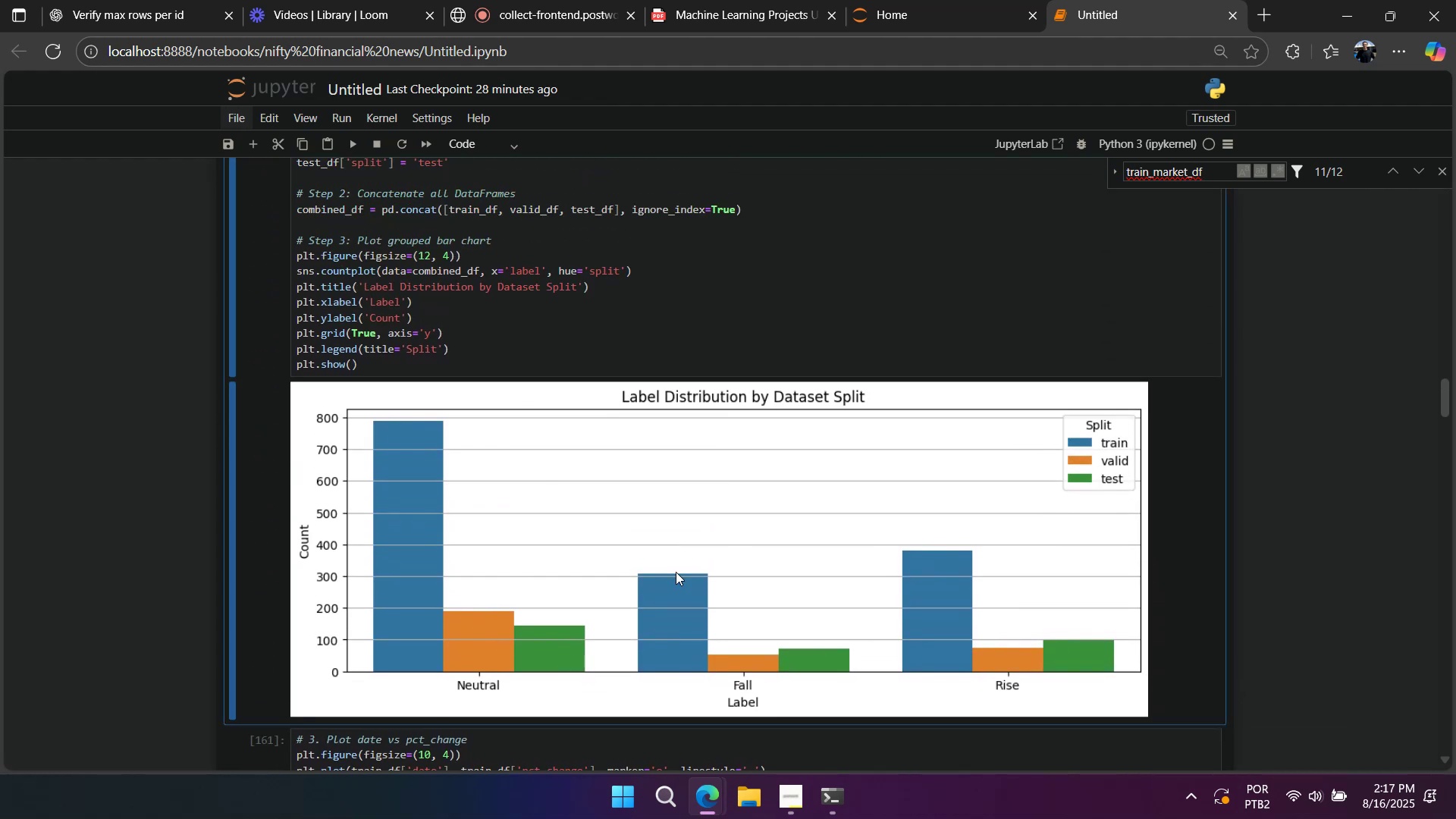 
scroll: coordinate [521, 529], scroll_direction: up, amount: 7.0
 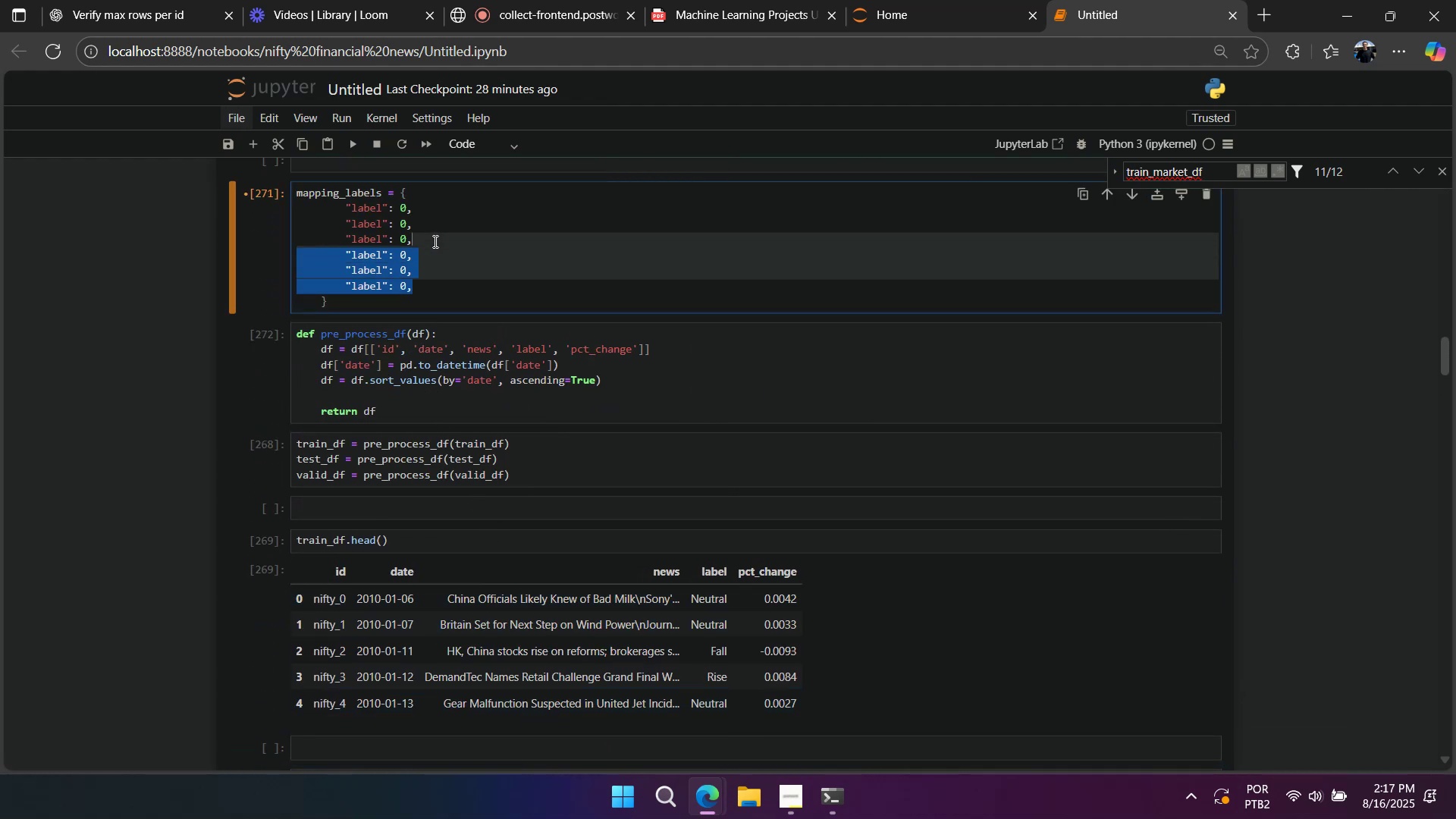 
key(Backspace)
 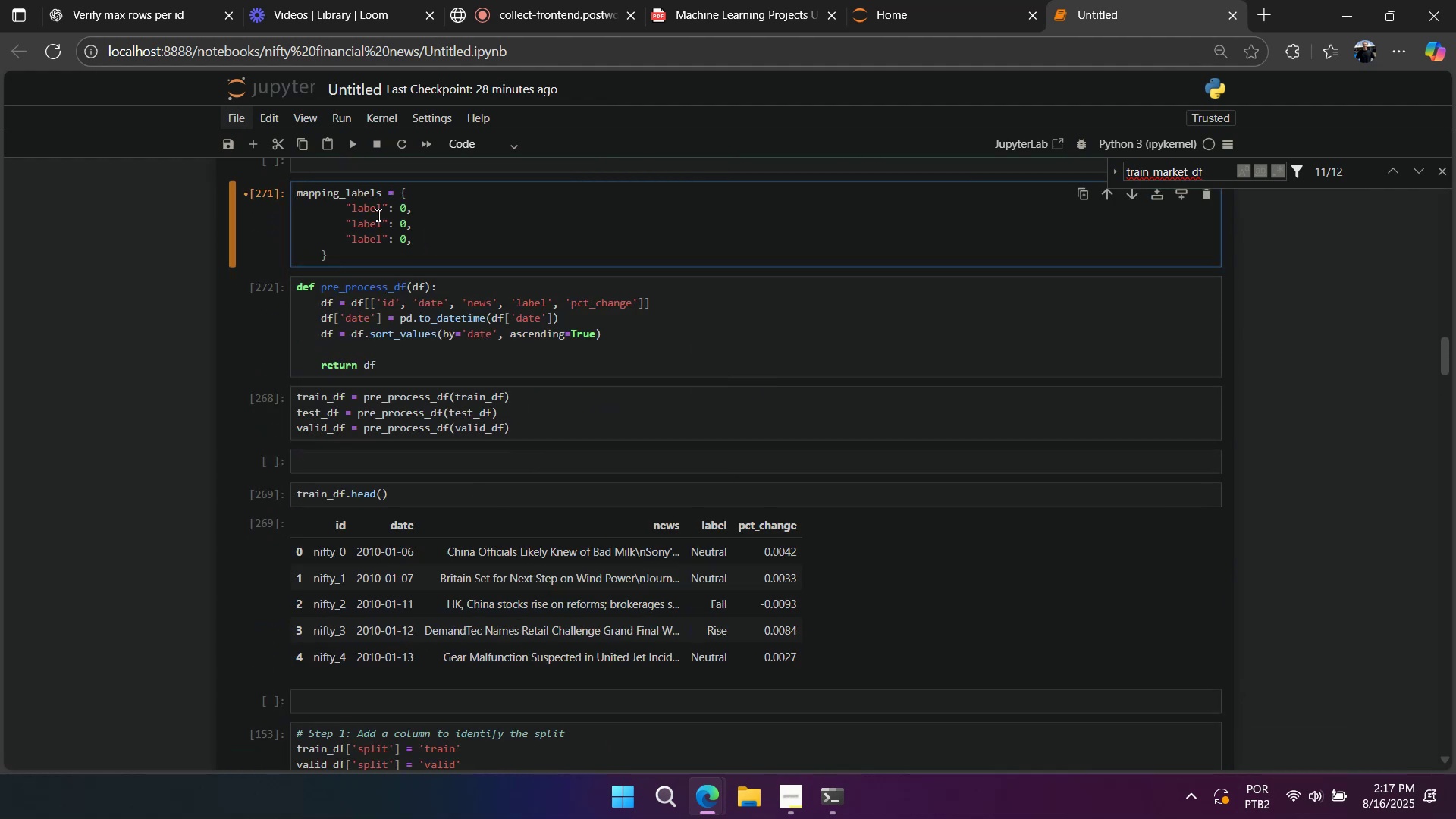 
double_click([375, 213])
 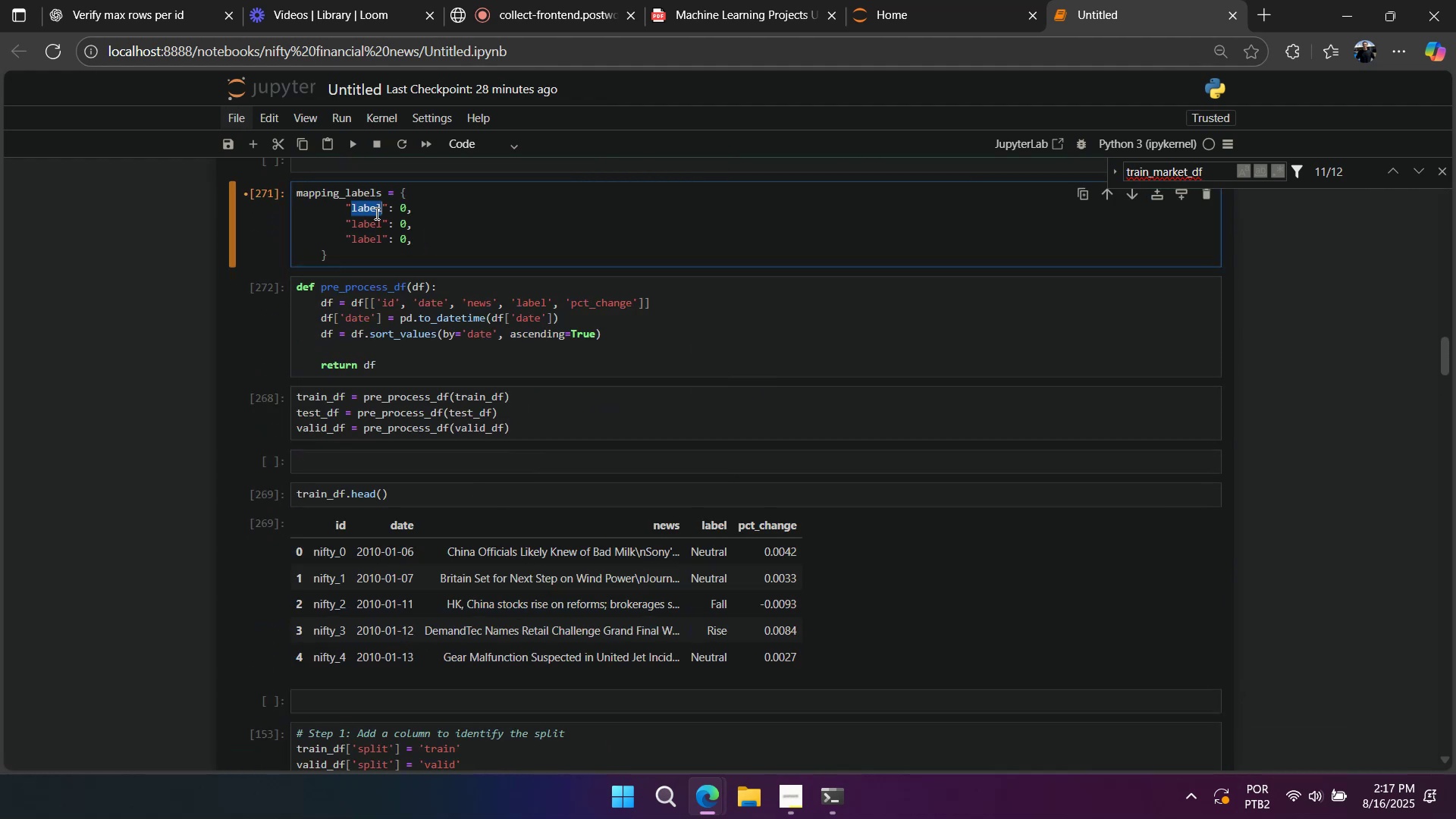 
type(Neutral)
 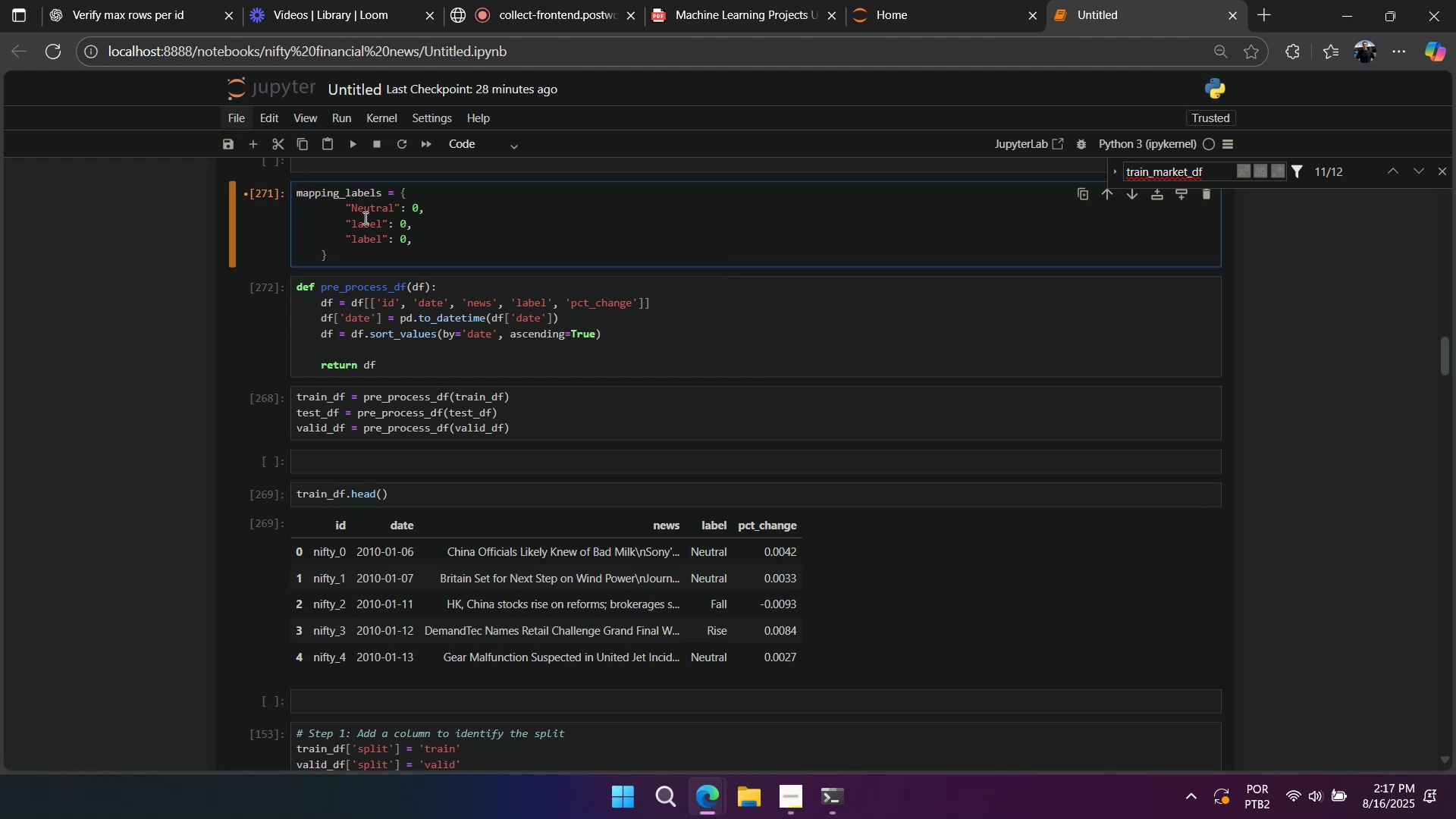 
double_click([364, 218])
 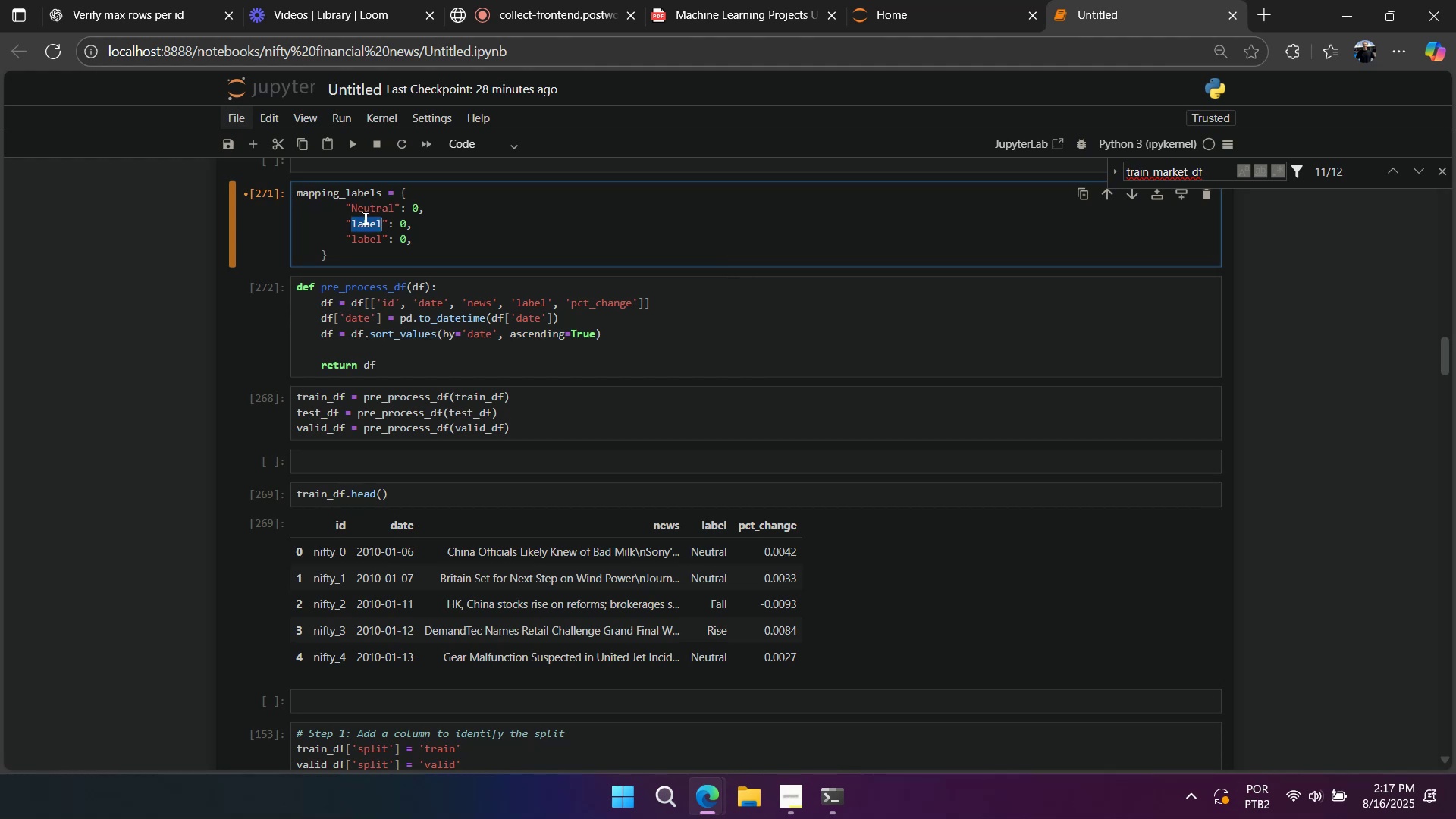 
type(Fall)
 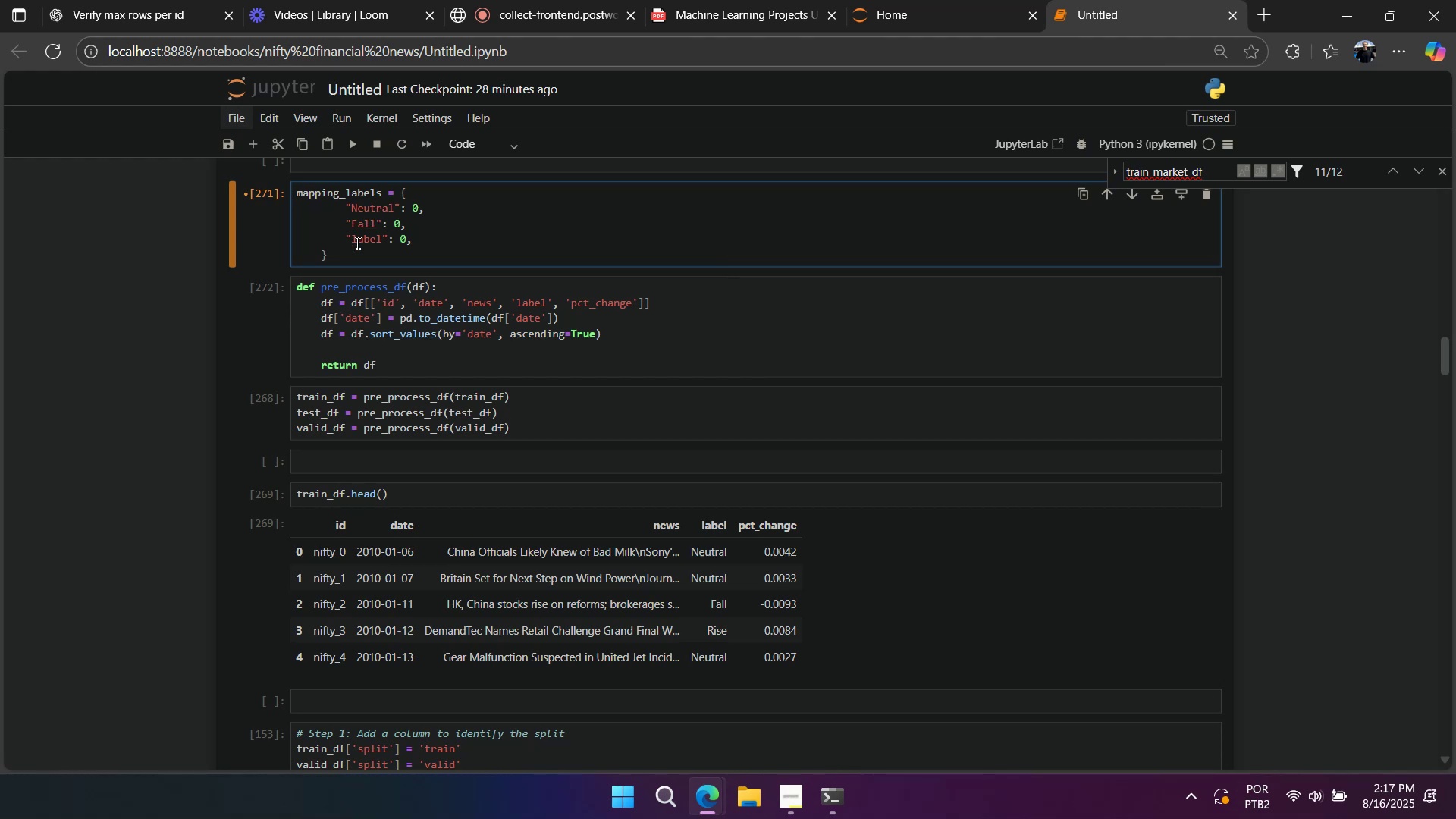 
double_click([356, 243])
 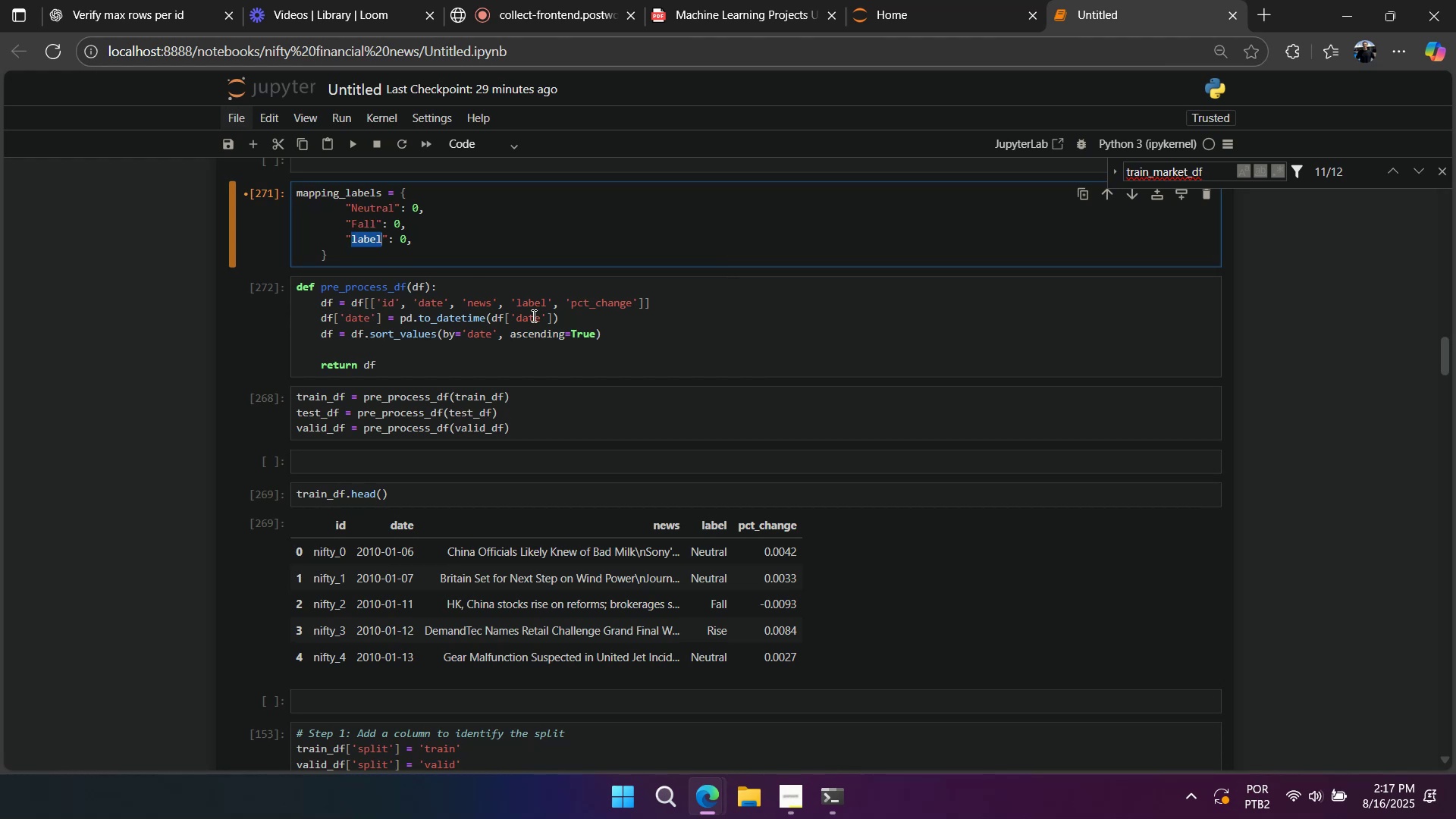 
scroll: coordinate [570, 350], scroll_direction: down, amount: 8.0
 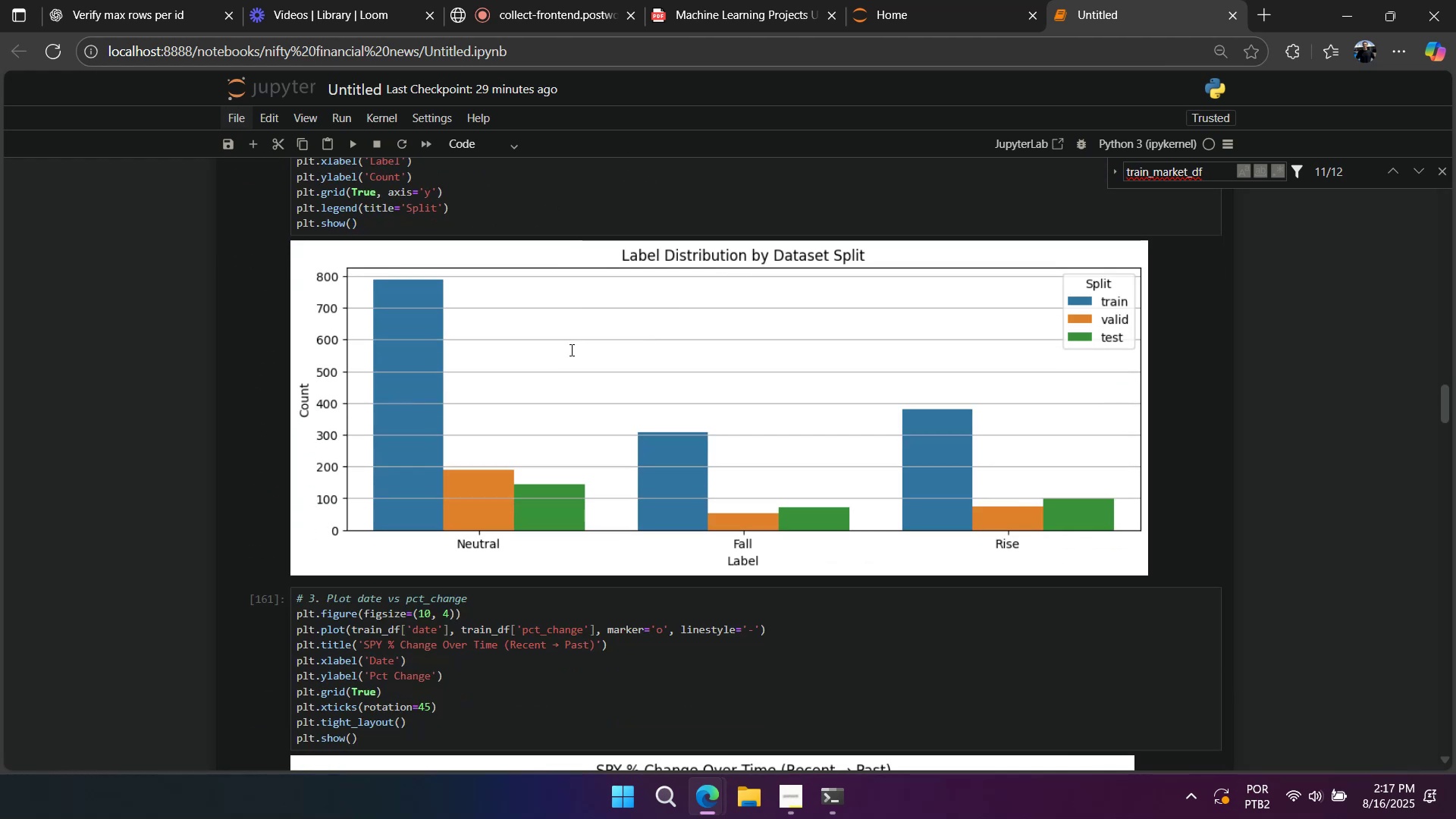 
scroll: coordinate [570, 350], scroll_direction: up, amount: 10.0
 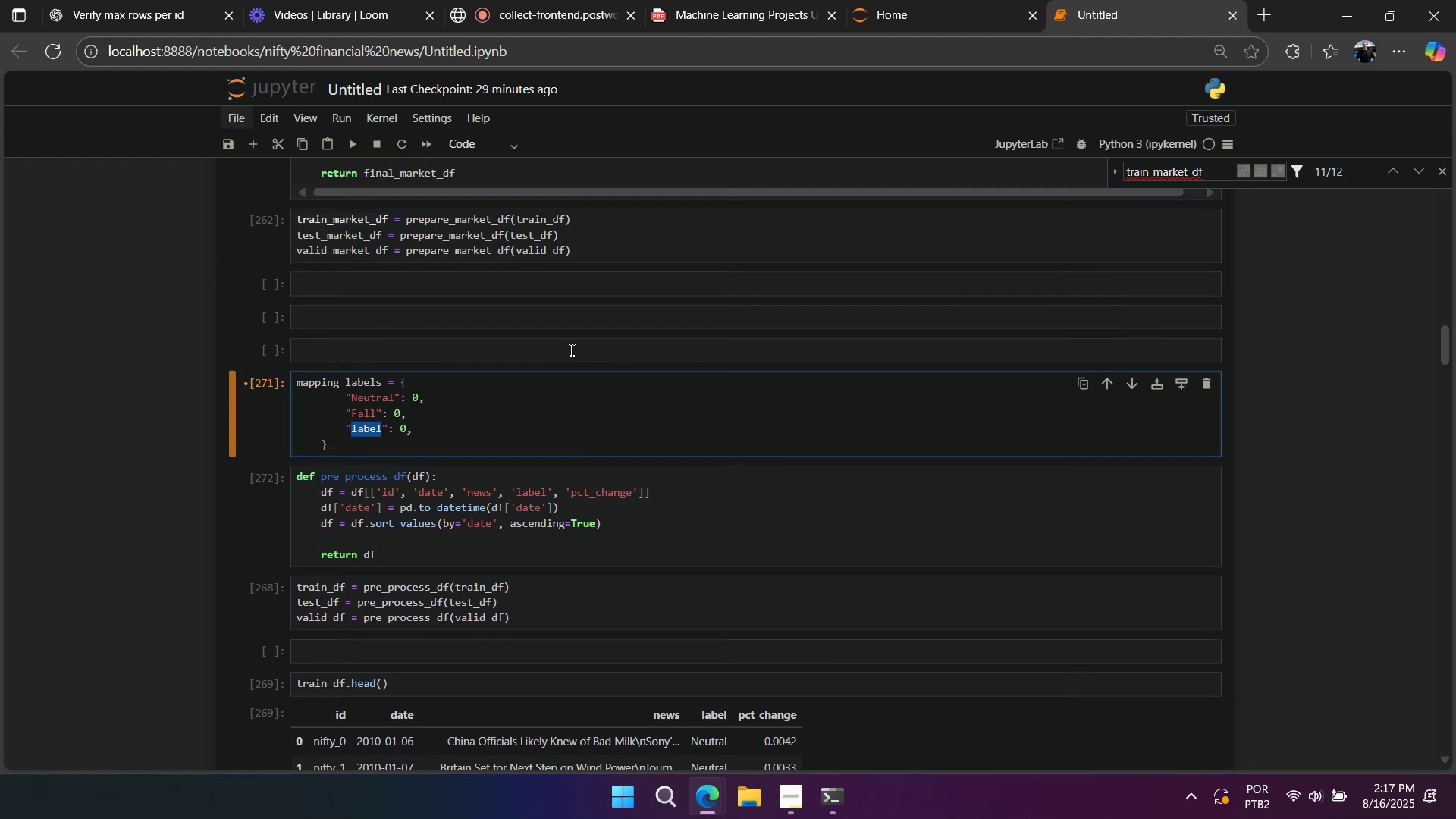 
type(Rise1)
 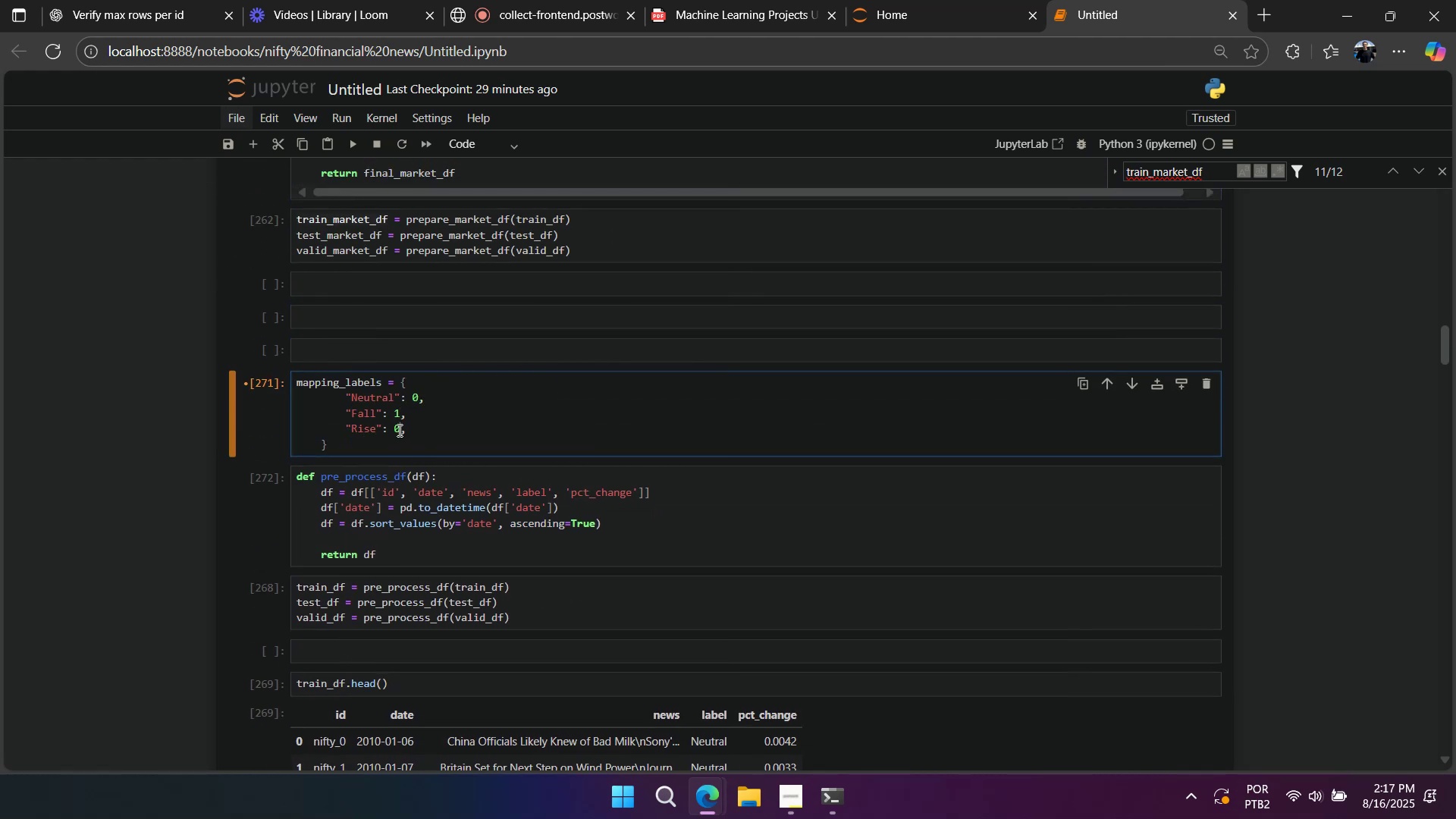 
left_click([397, 430])
 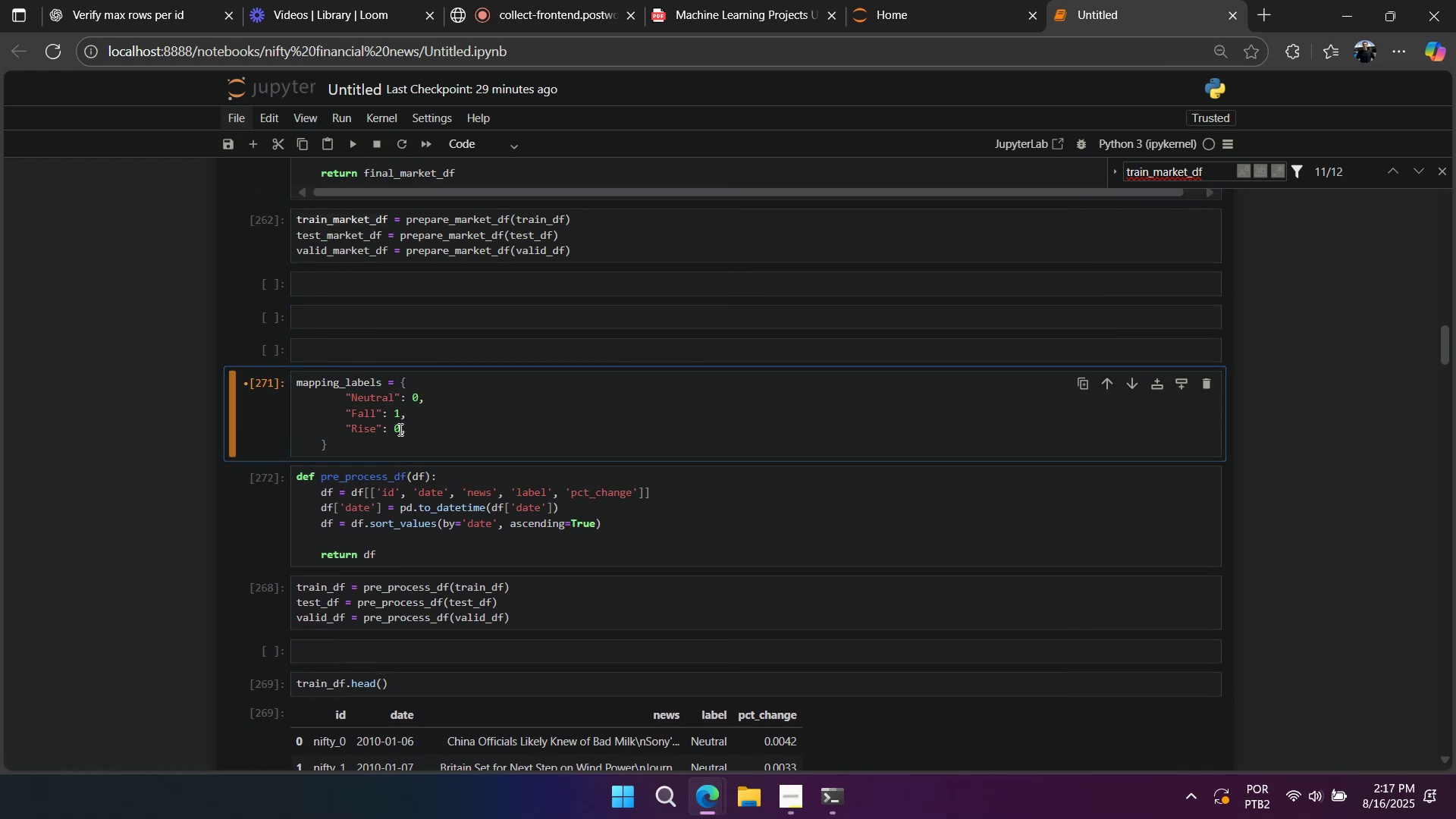 
key(2)
 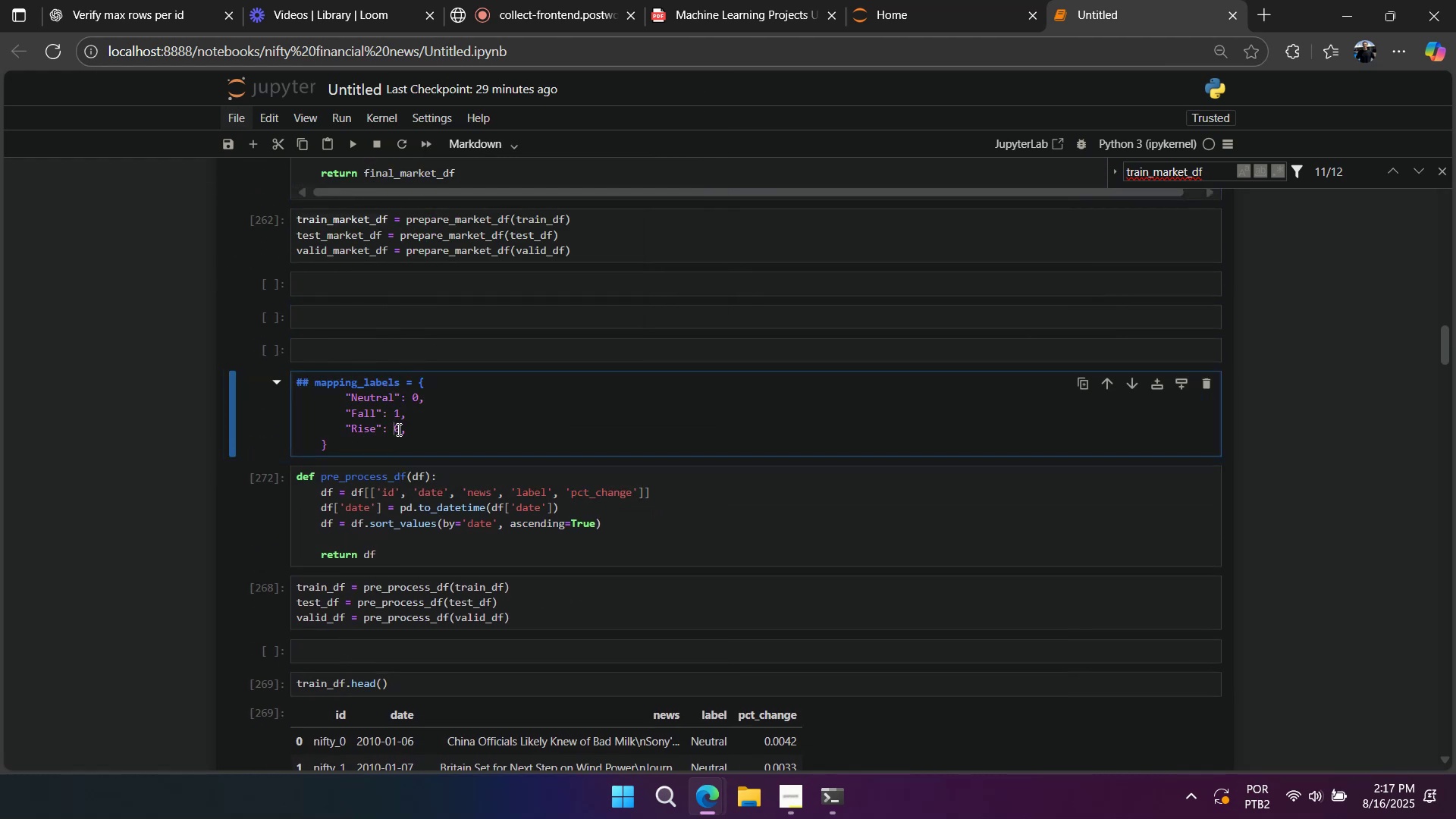 
double_click([399, 429])
 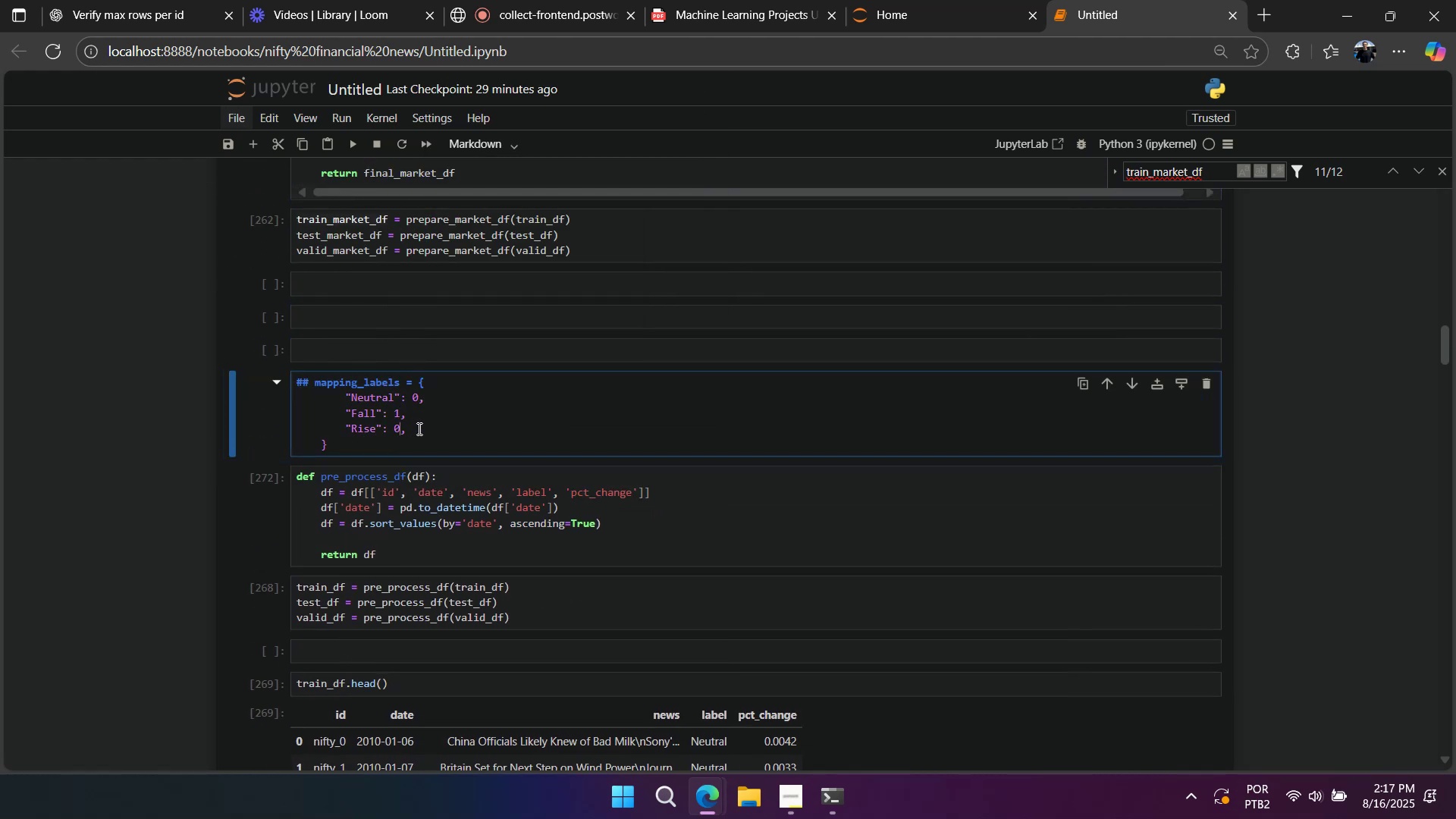 
key(2)
 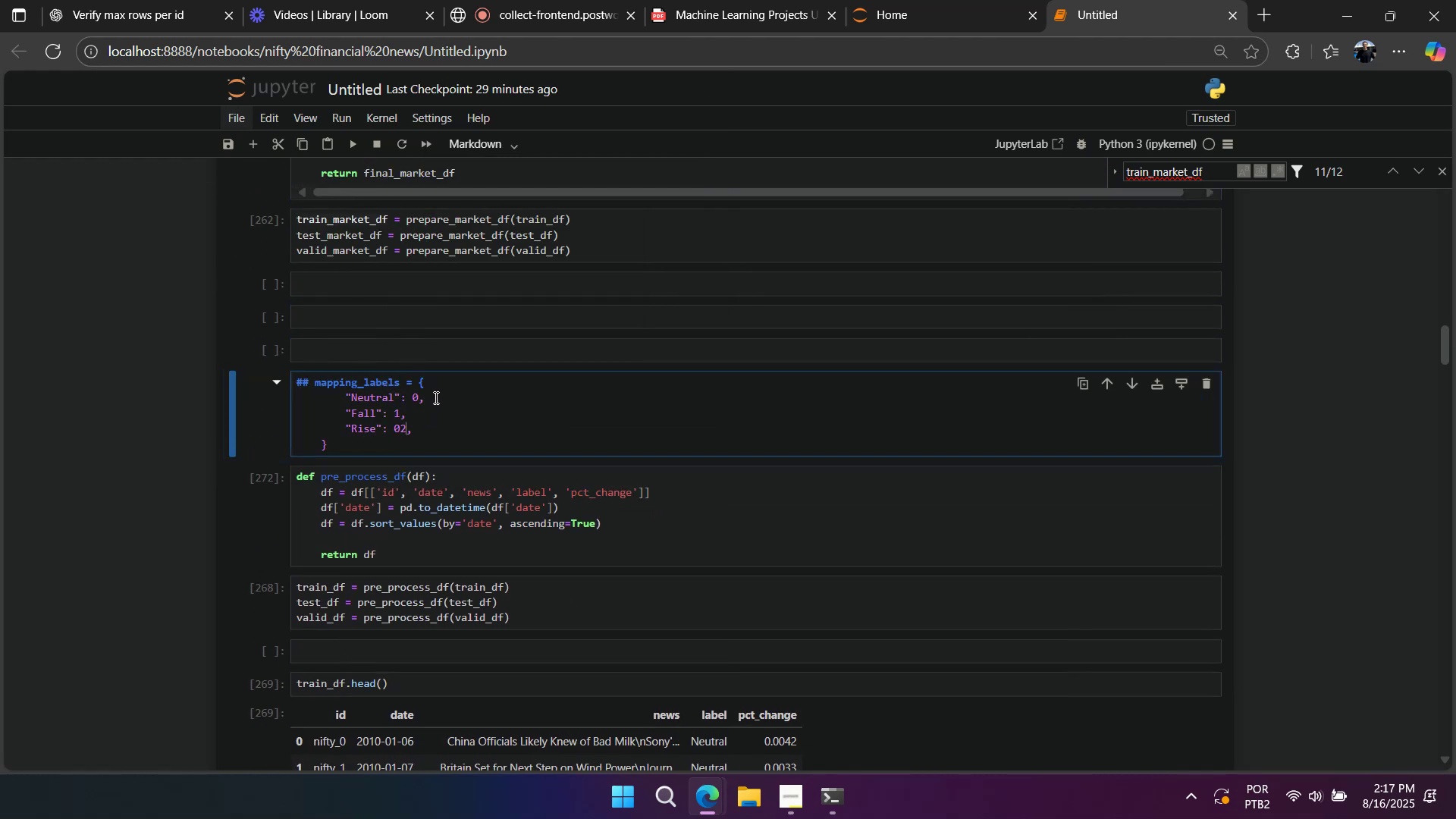 
key(Backspace)
 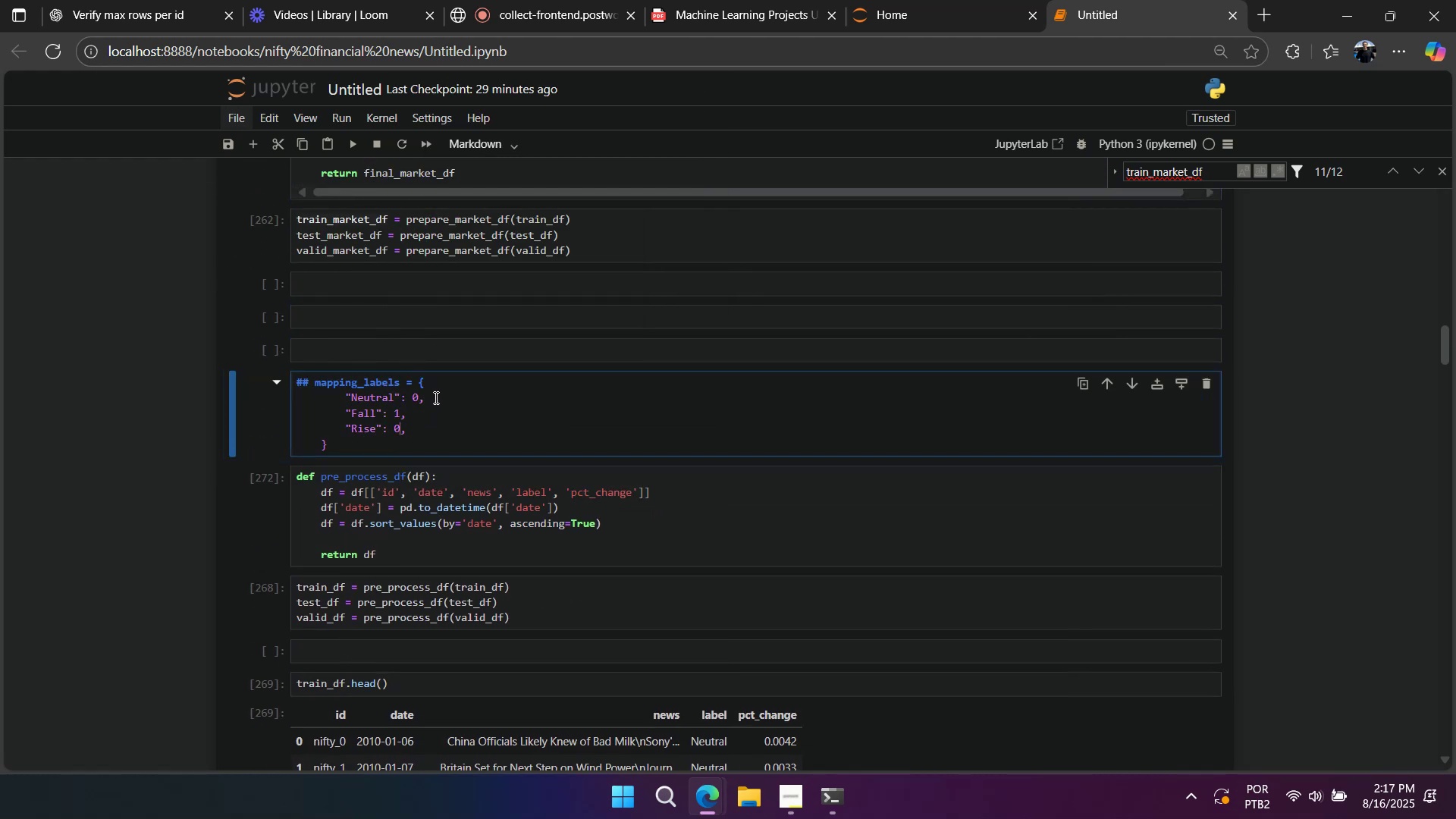 
key(Backspace)
 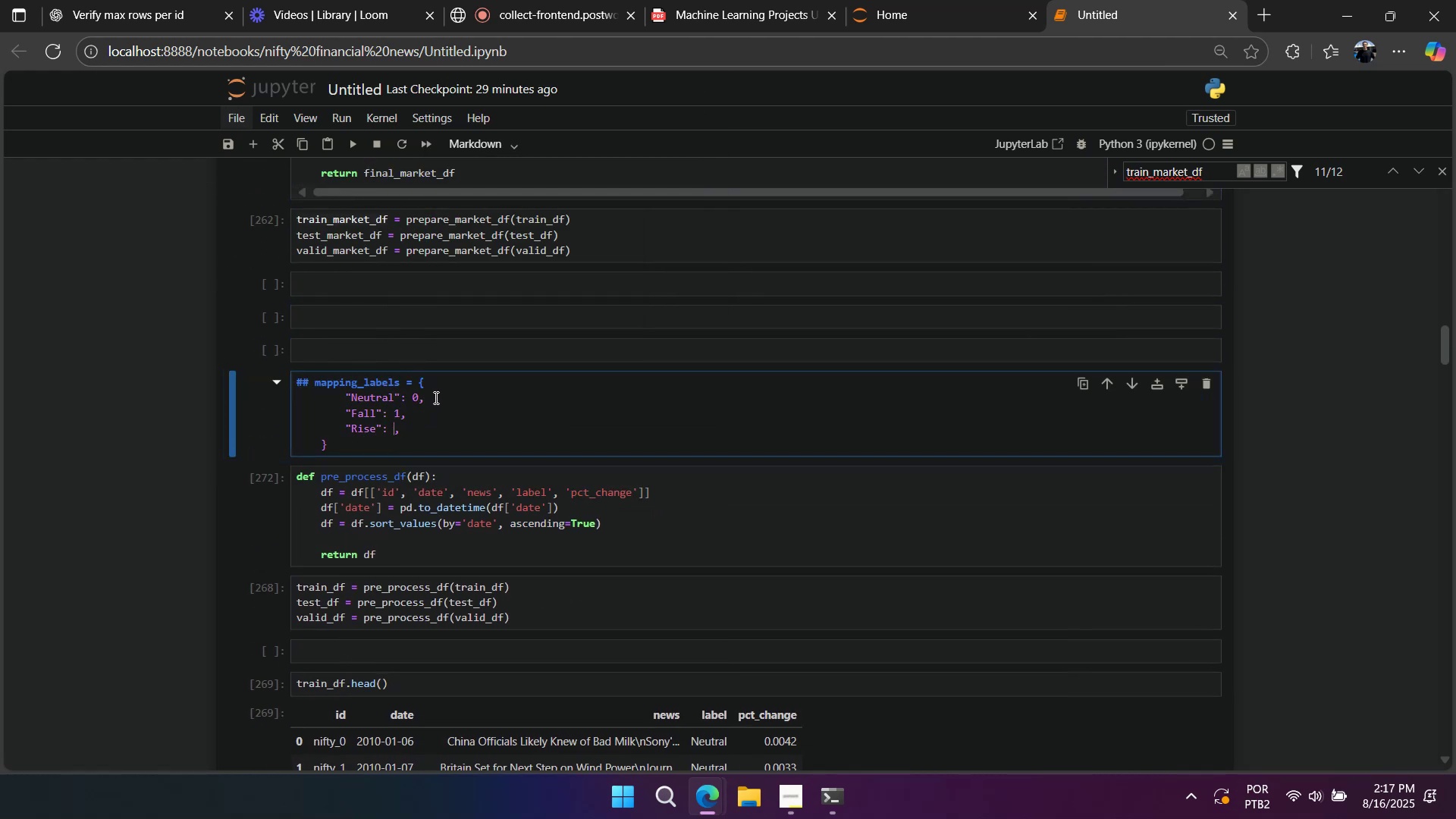 
key(2)
 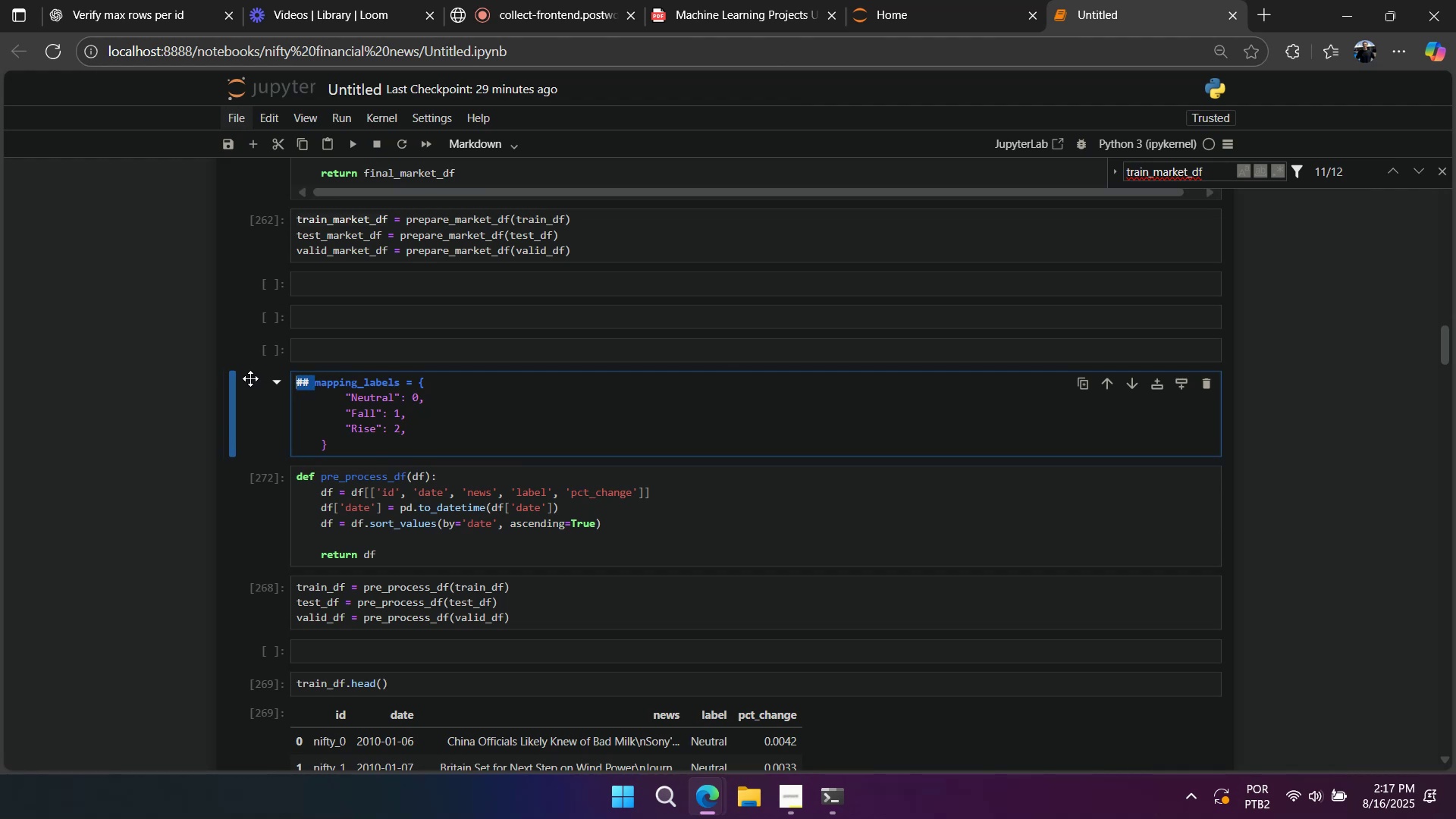 
key(Backspace)
 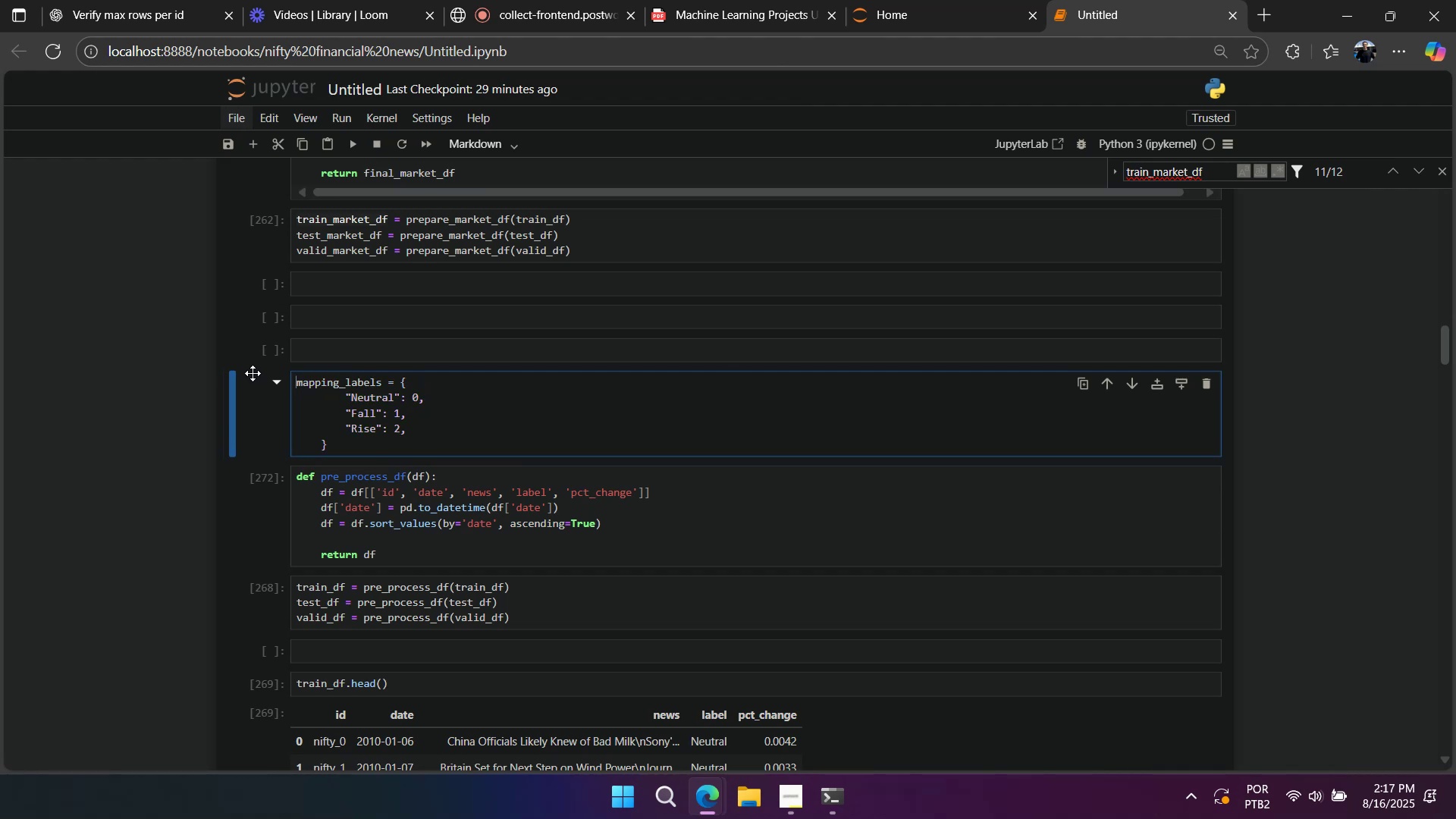 
key(Shift+Enter)
 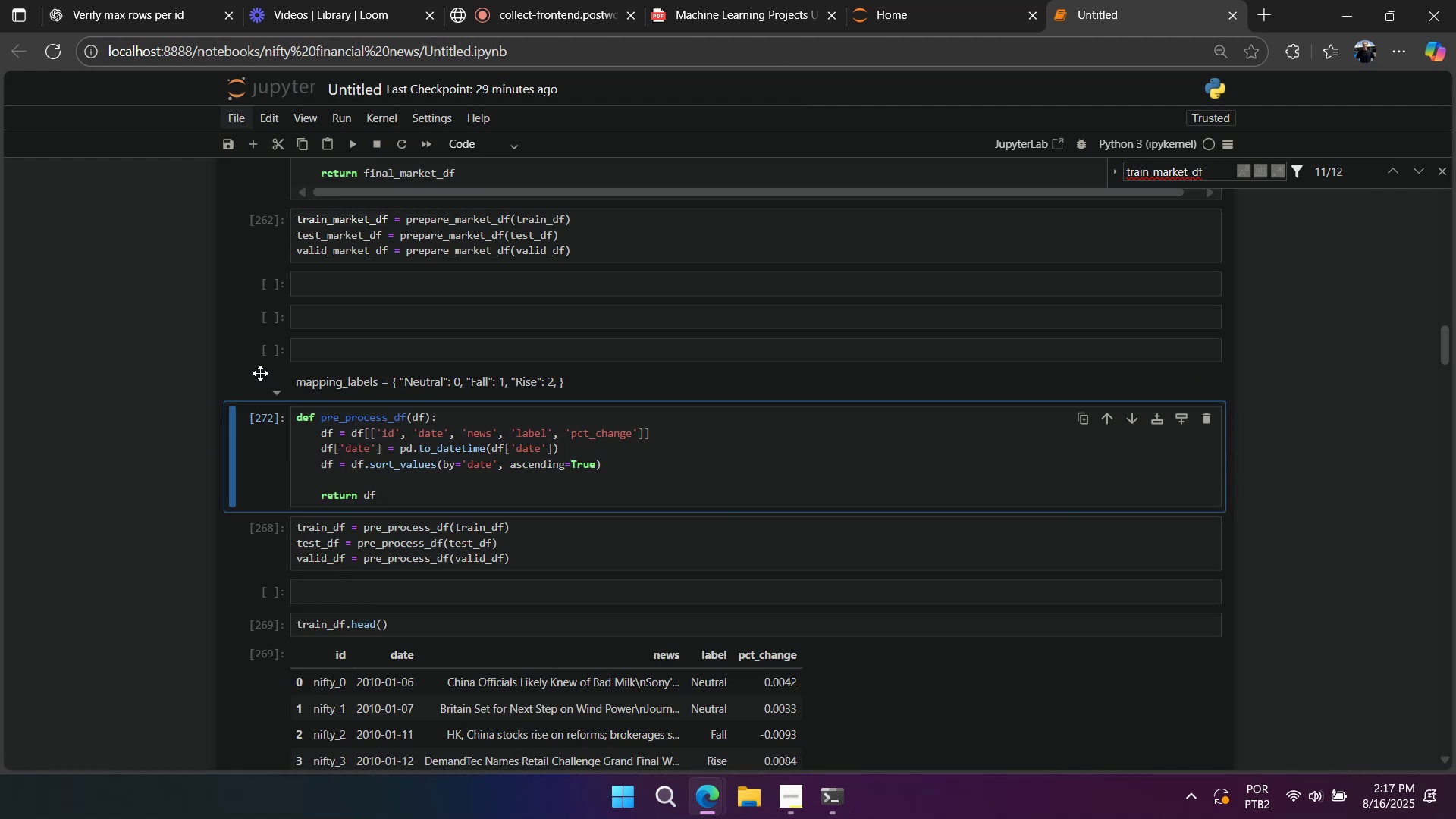 
left_click([378, 385])
 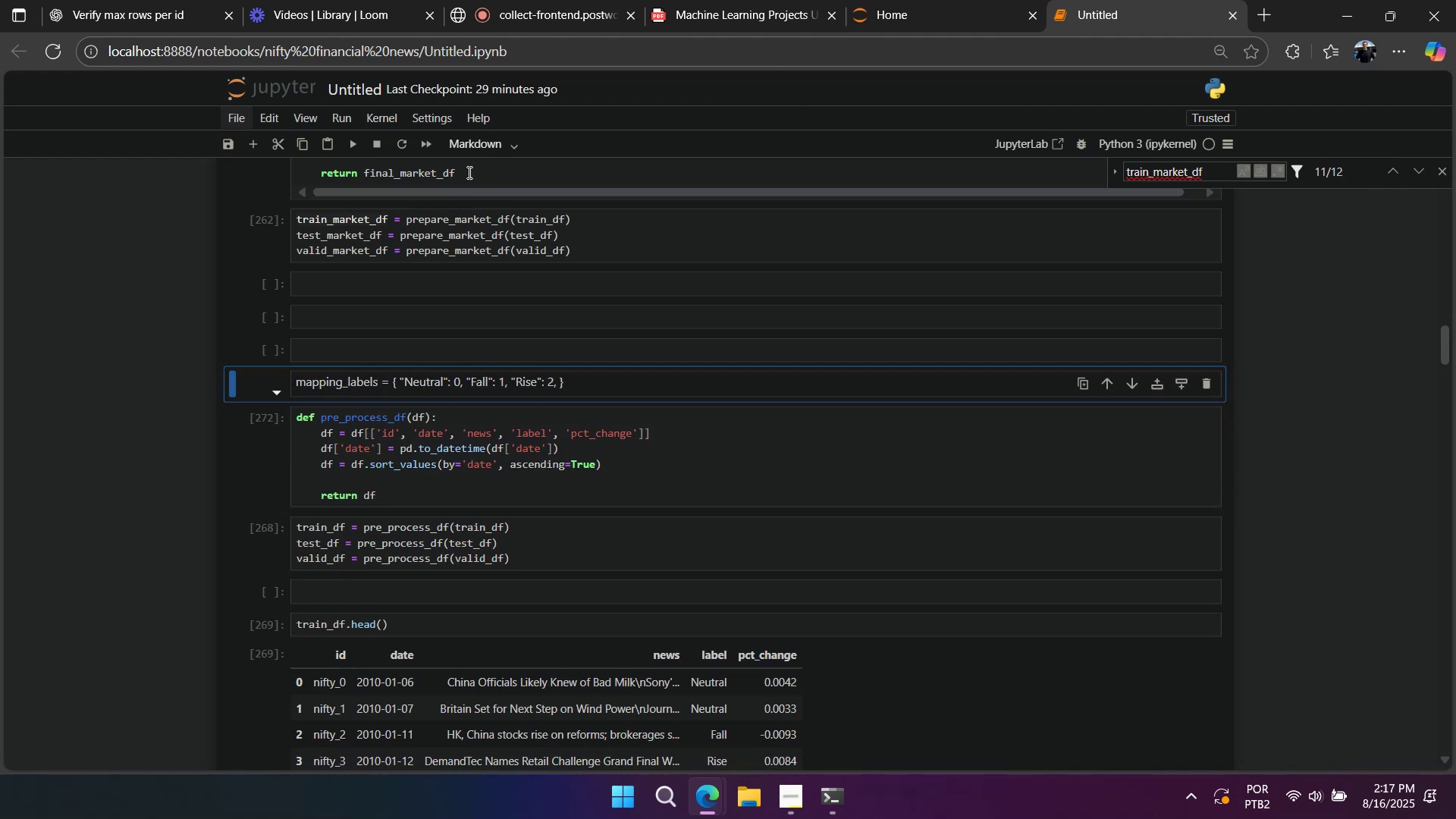 
left_click([477, 143])
 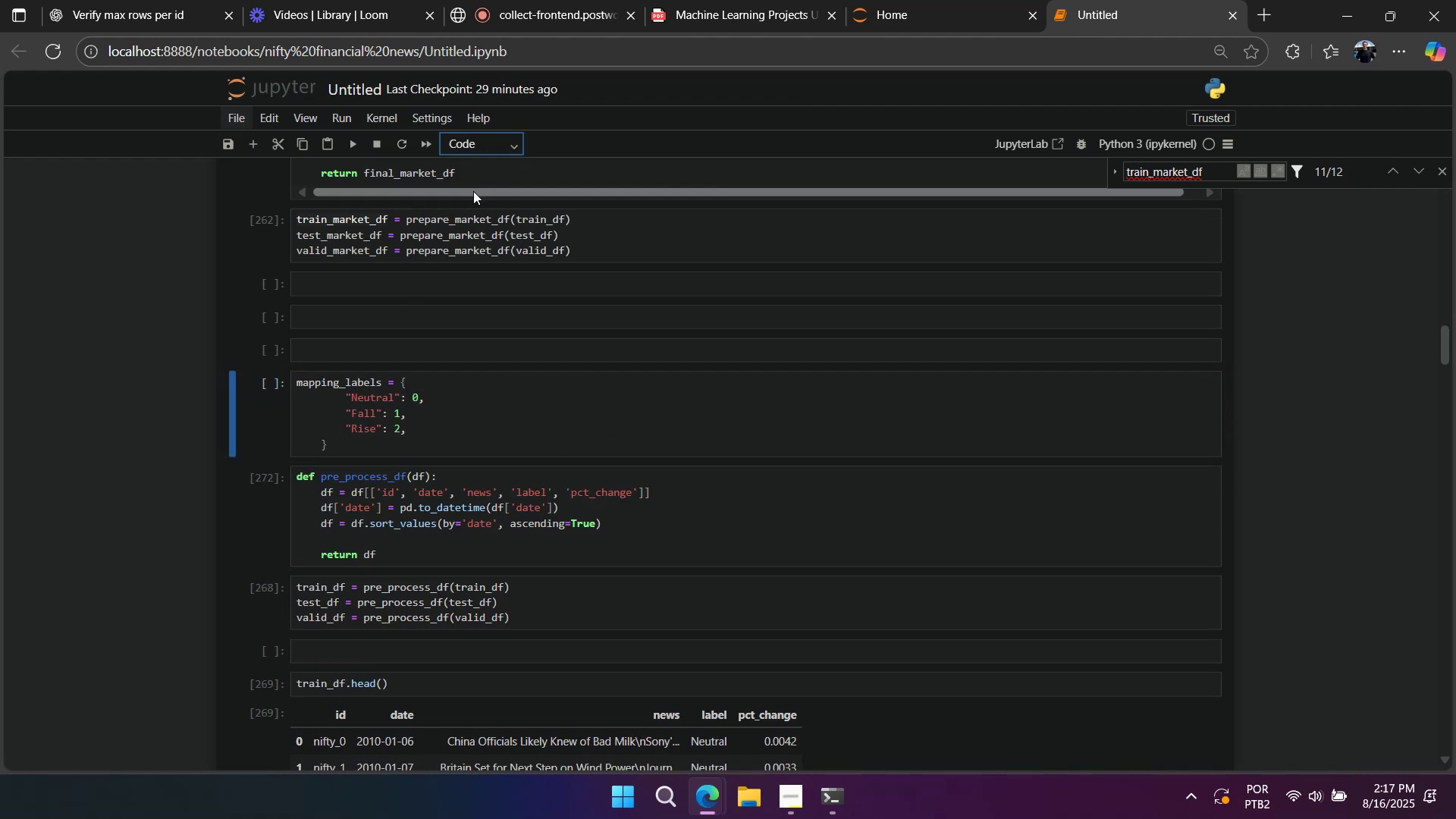 
left_click([405, 421])
 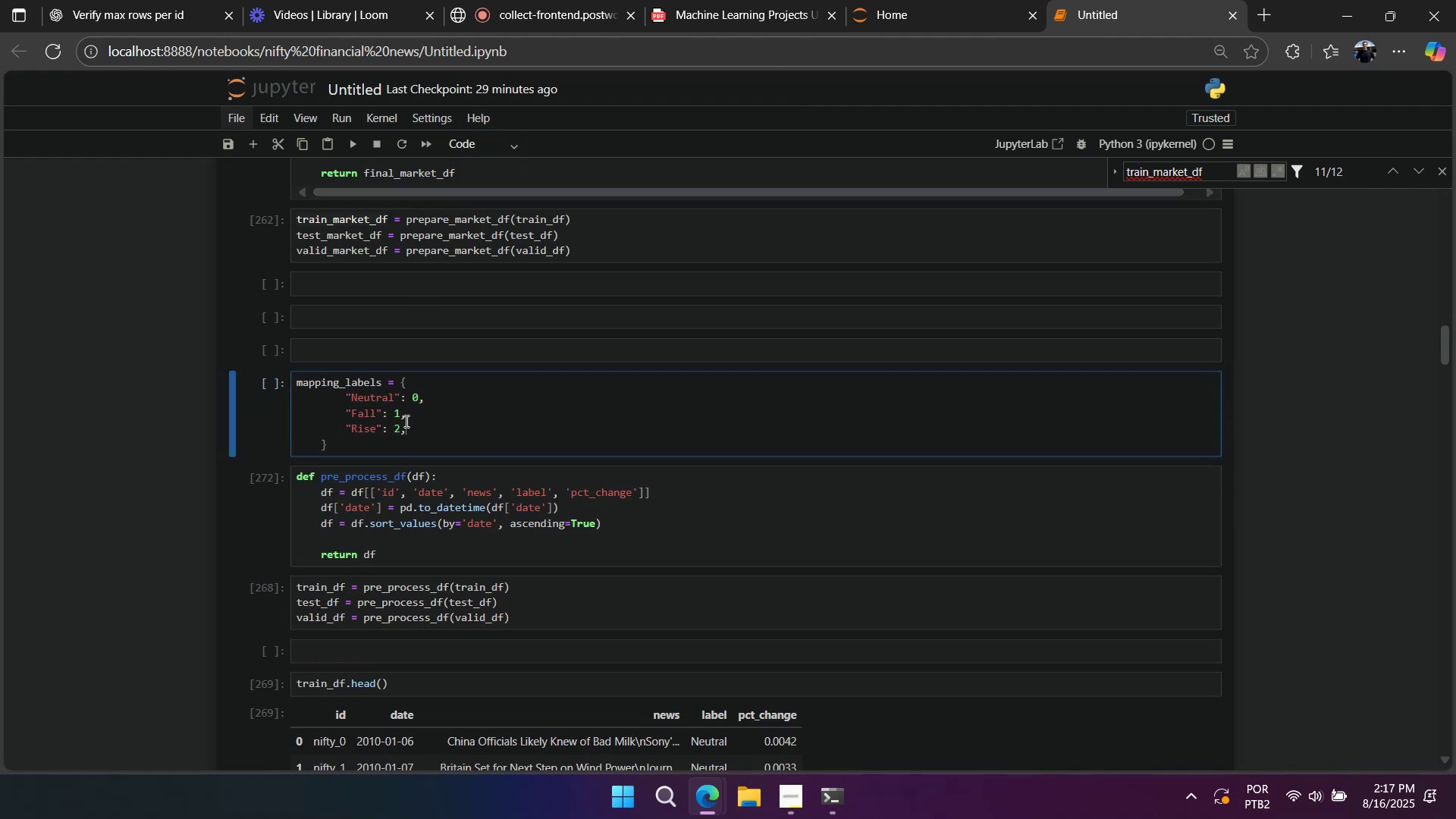 
key(Shift+Enter)
 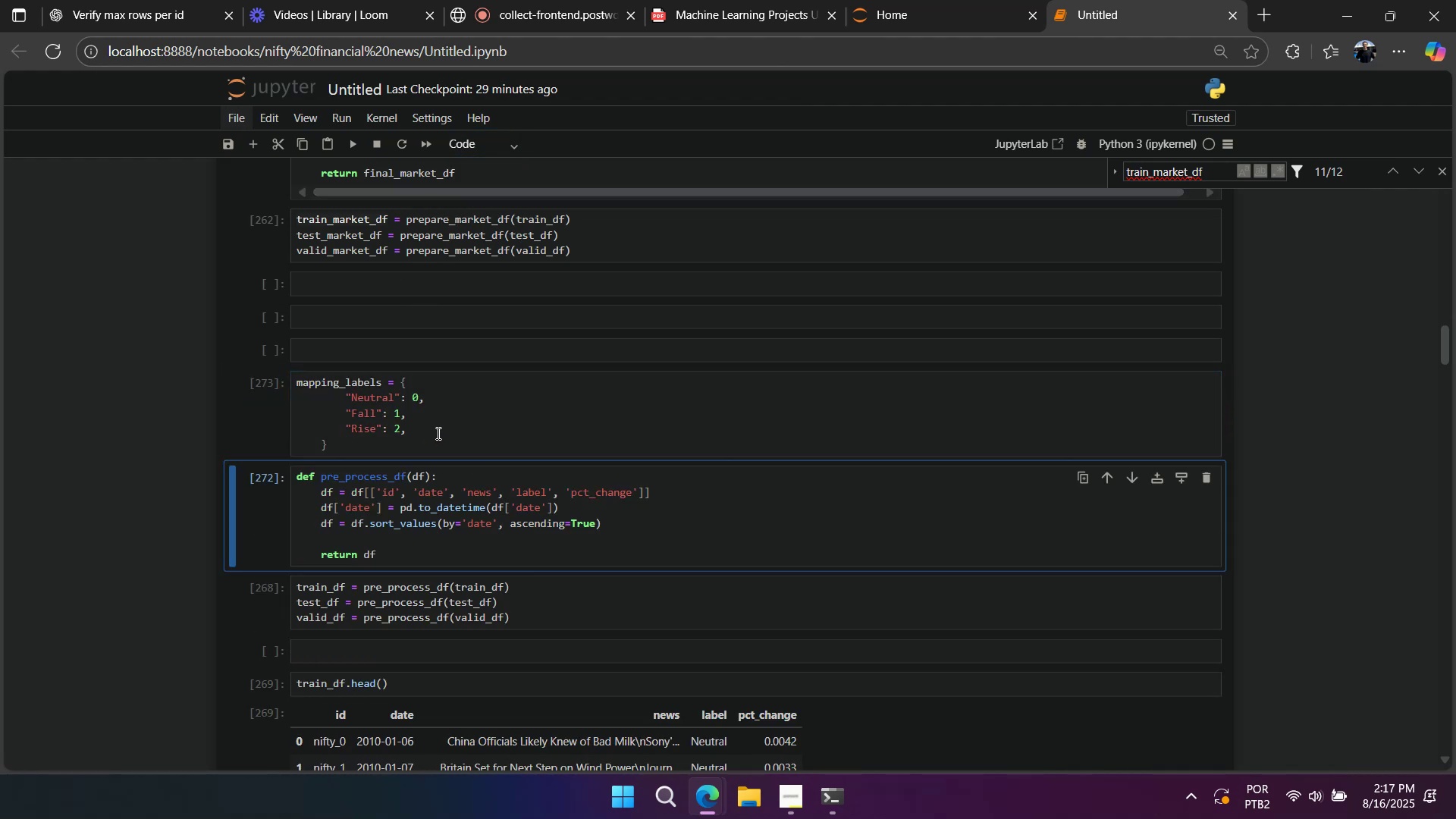 
left_click([438, 429])
 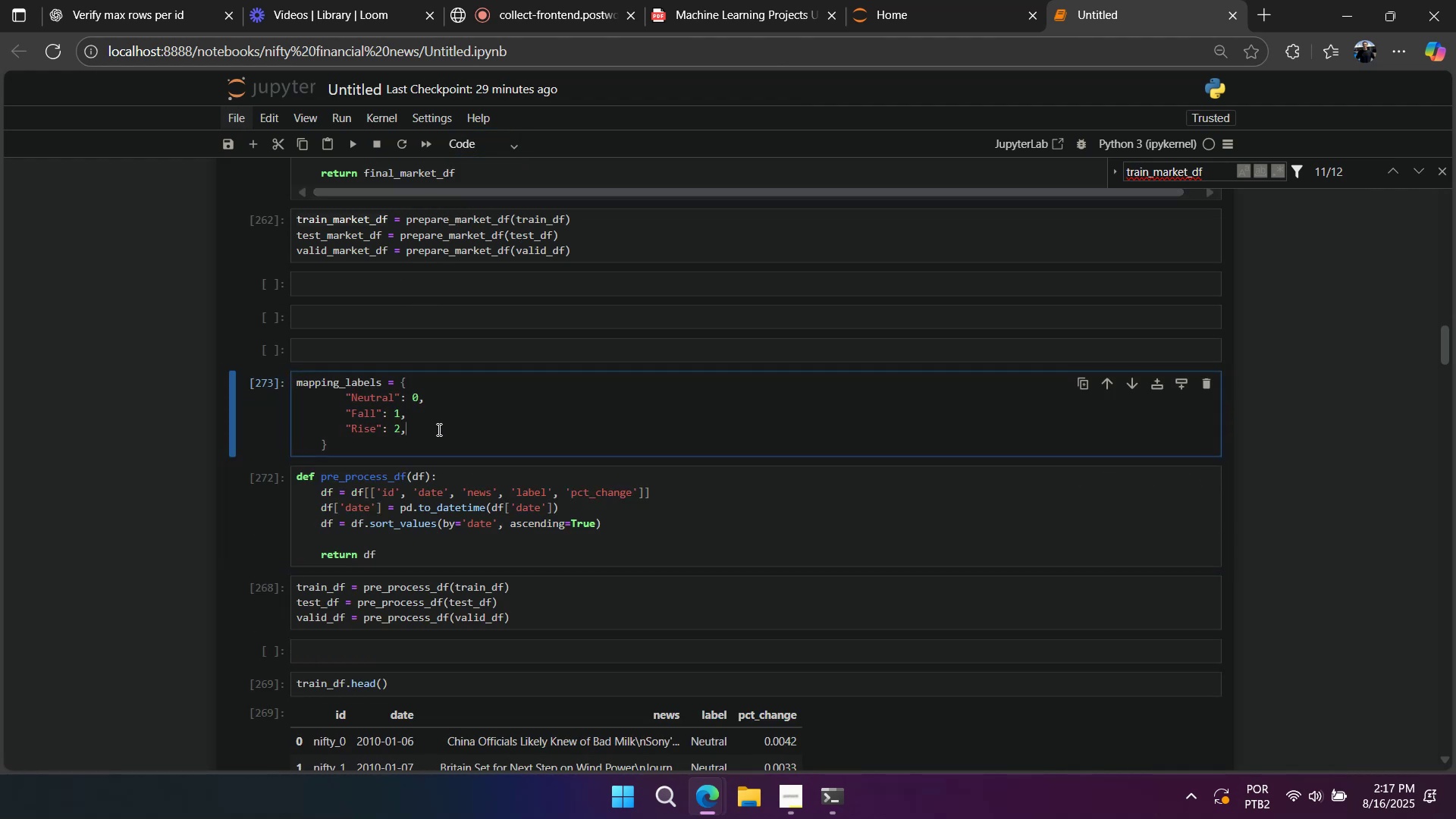 
key(Backspace)
 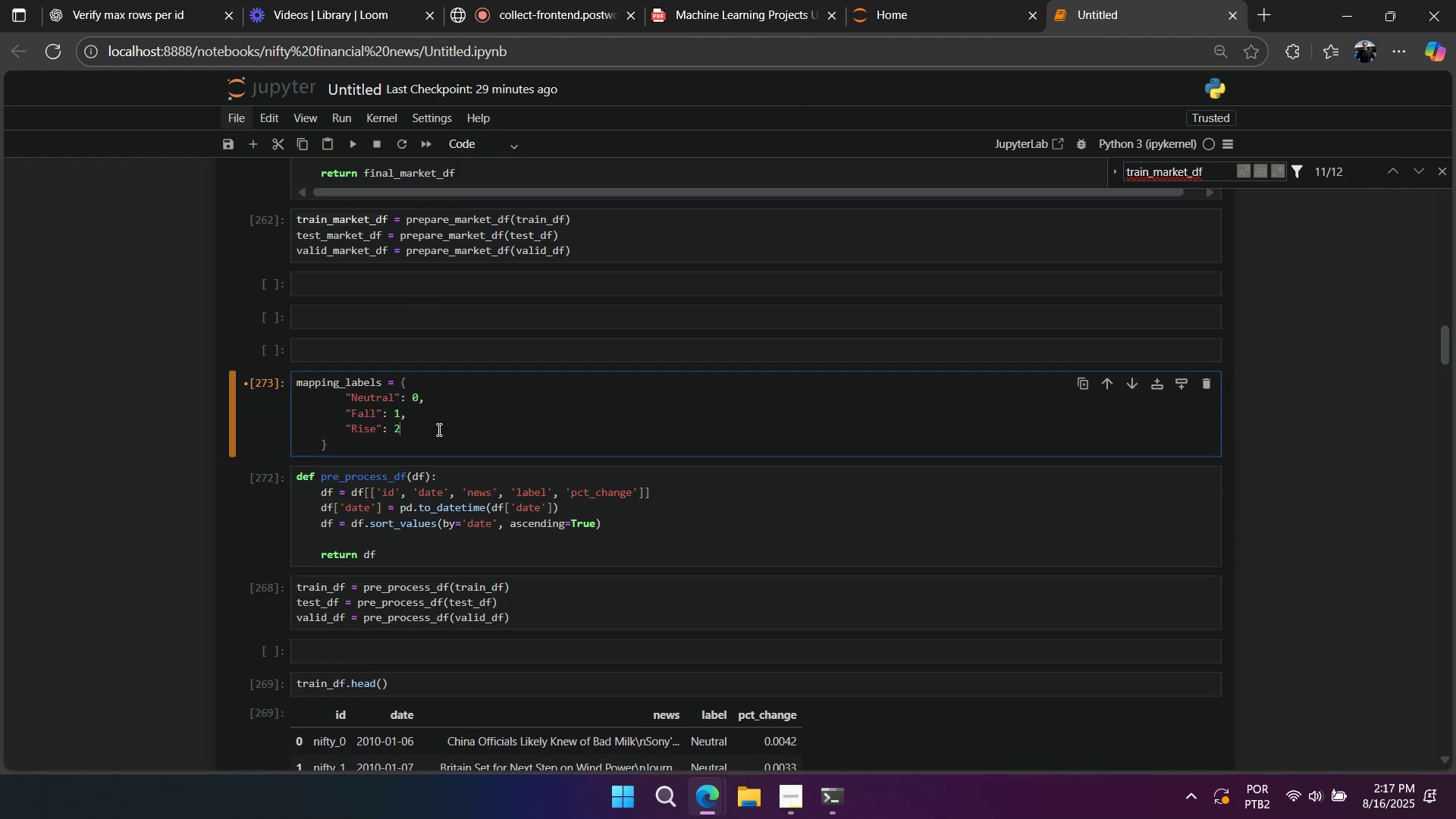 
key(Shift+Enter)
 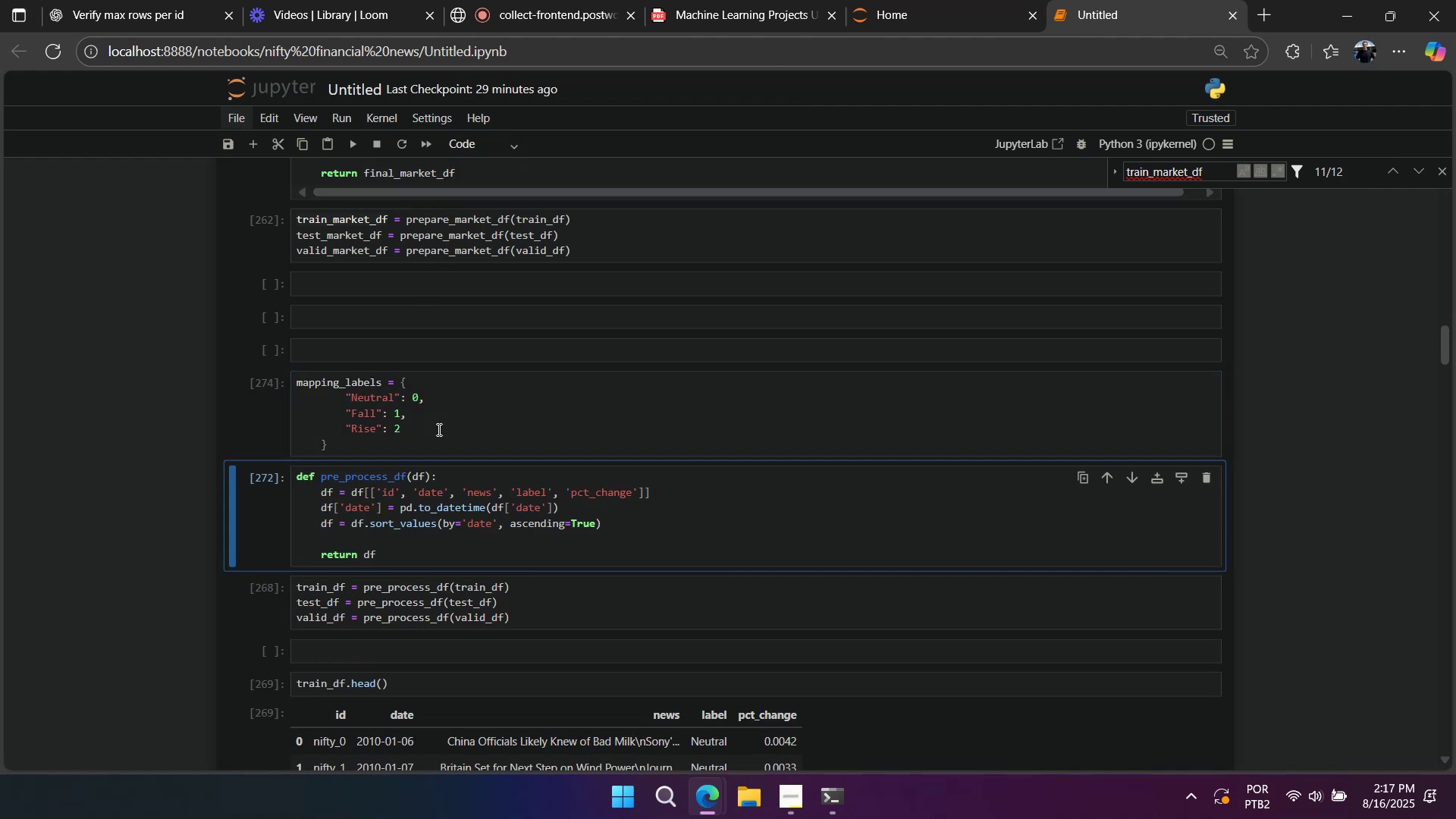 
scroll: coordinate [438, 429], scroll_direction: down, amount: 2.0
 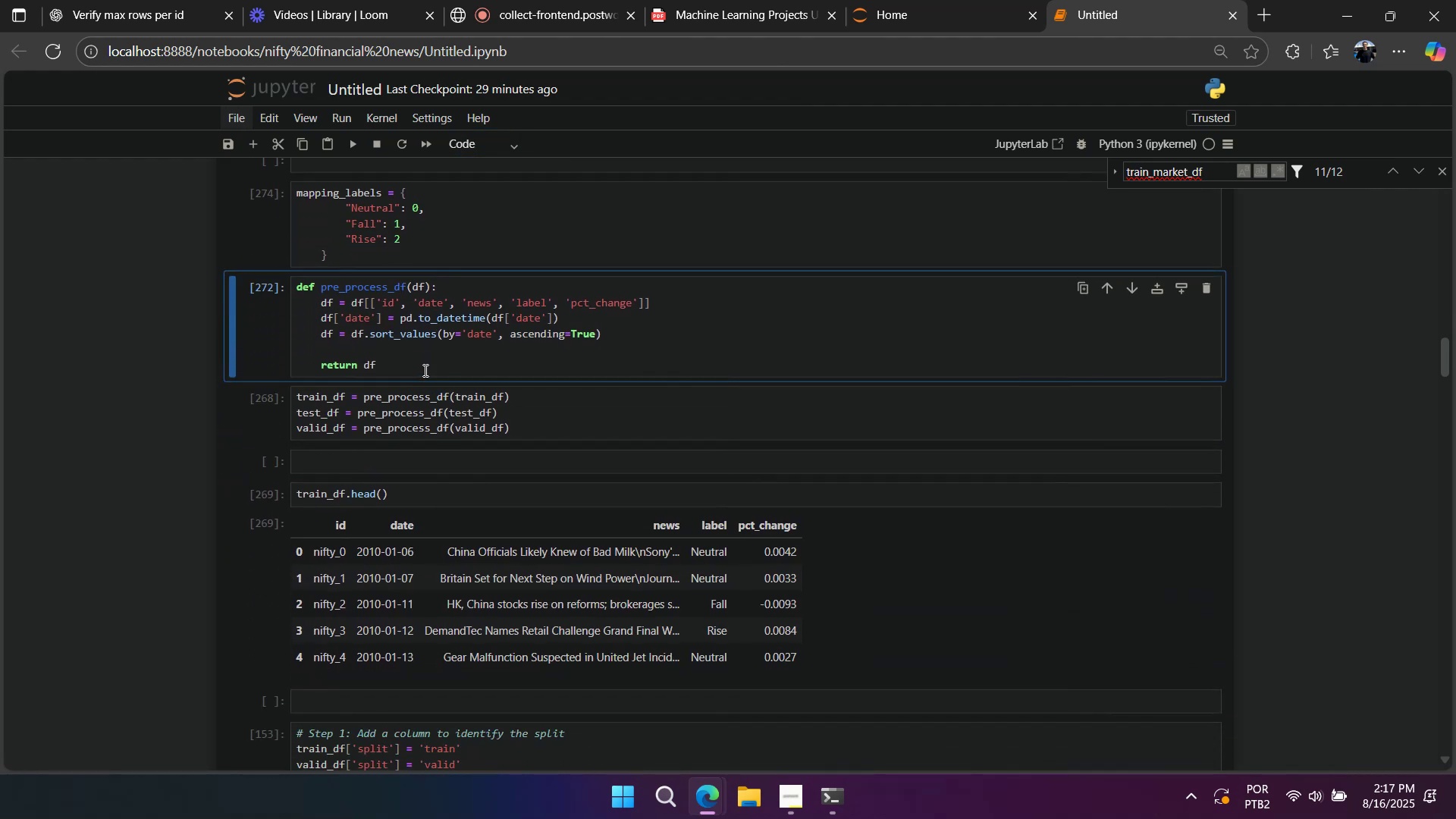 
left_click([424, 365])
 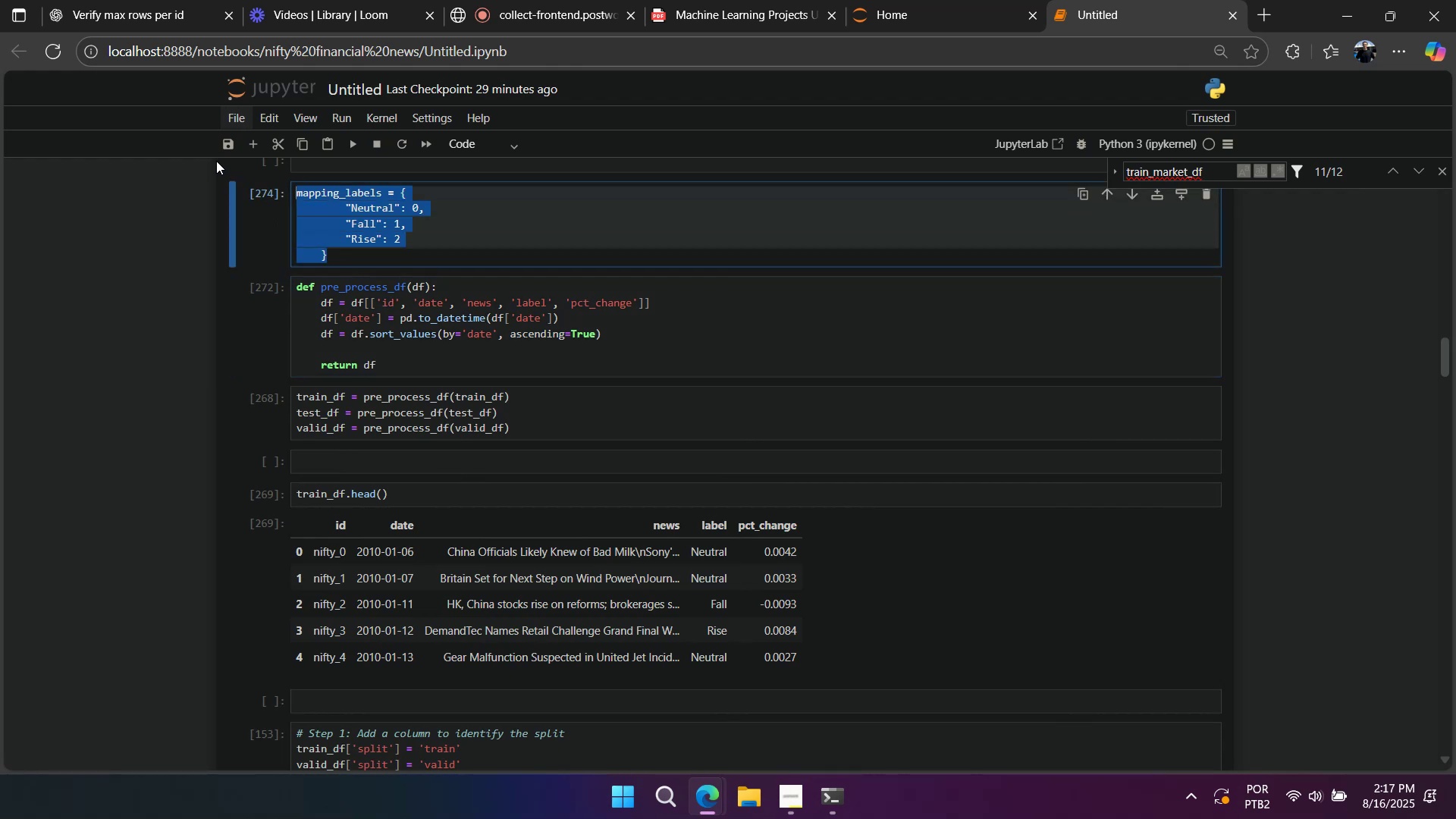 
left_click([437, 342])
 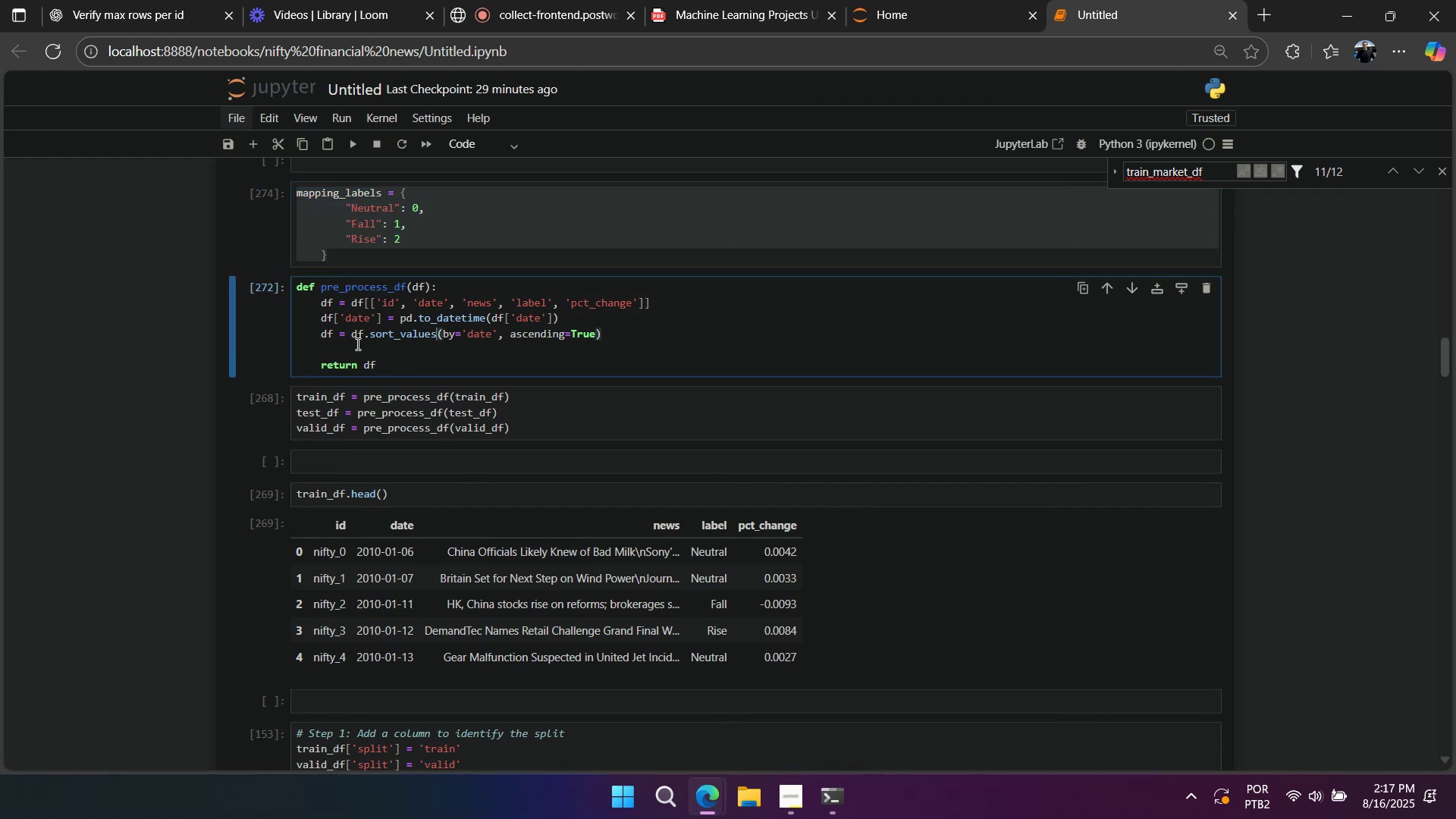 
scroll: coordinate [352, 344], scroll_direction: up, amount: 1.0
 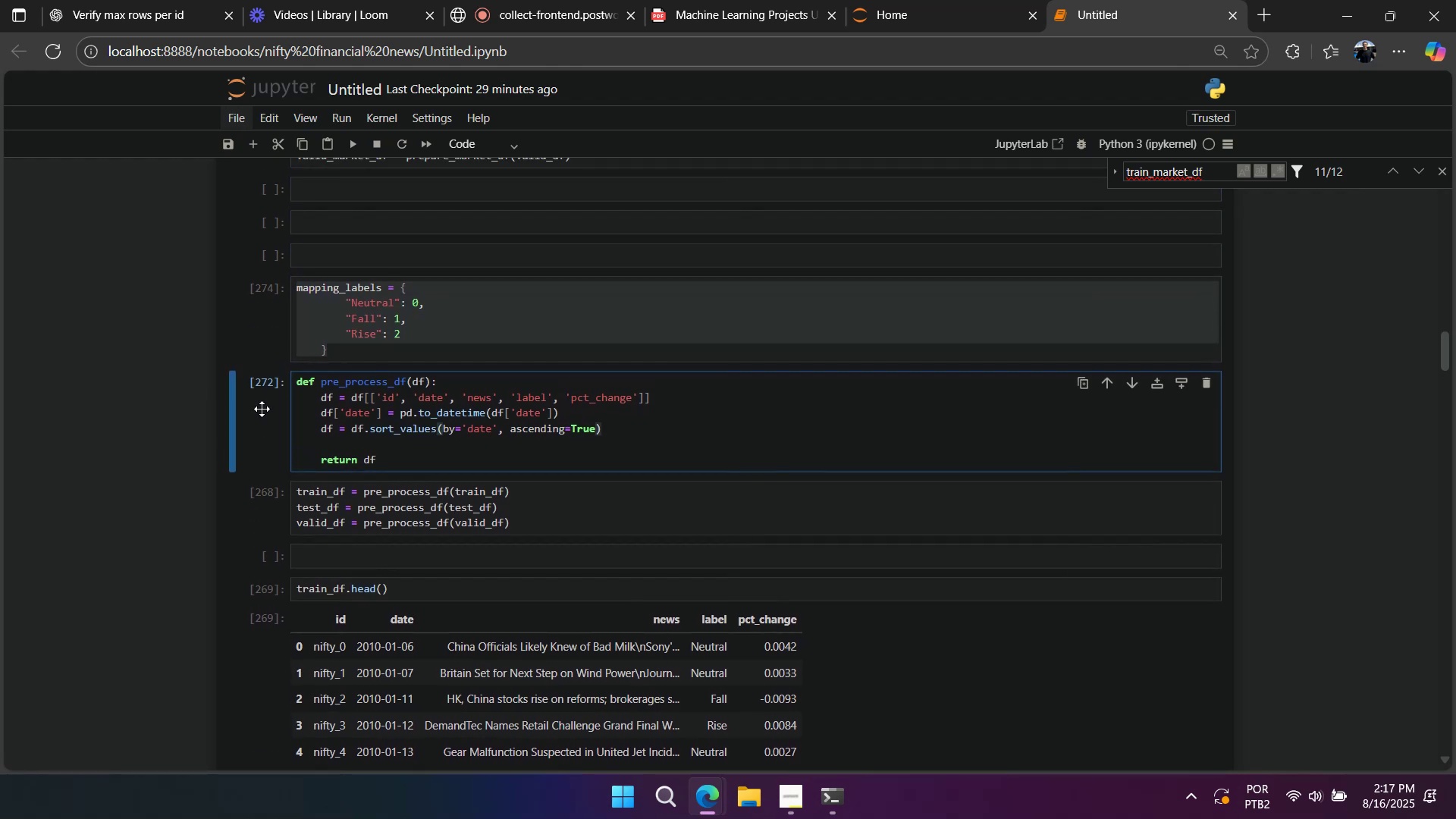 
left_click([259, 413])
 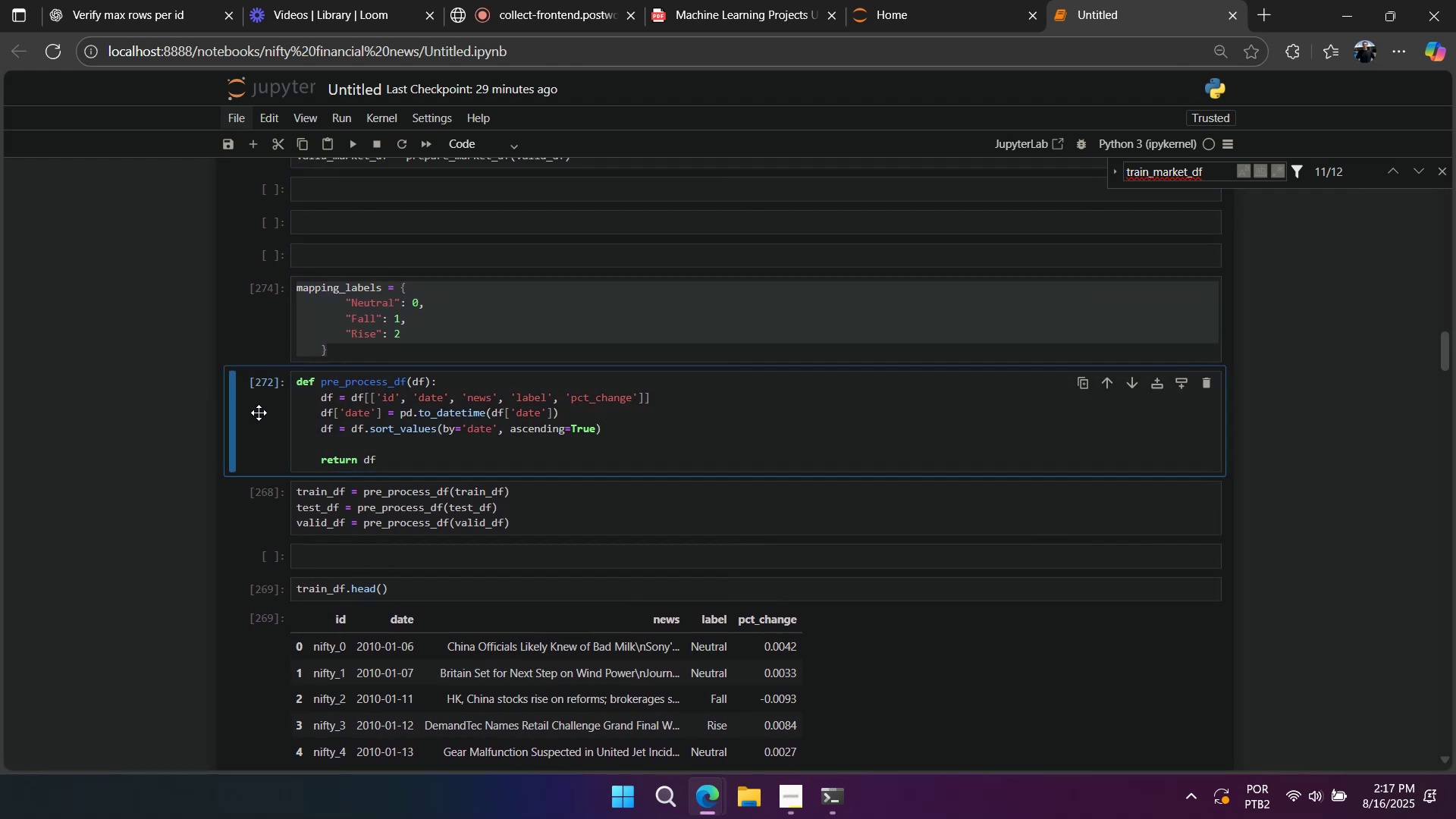 
type(aa)
 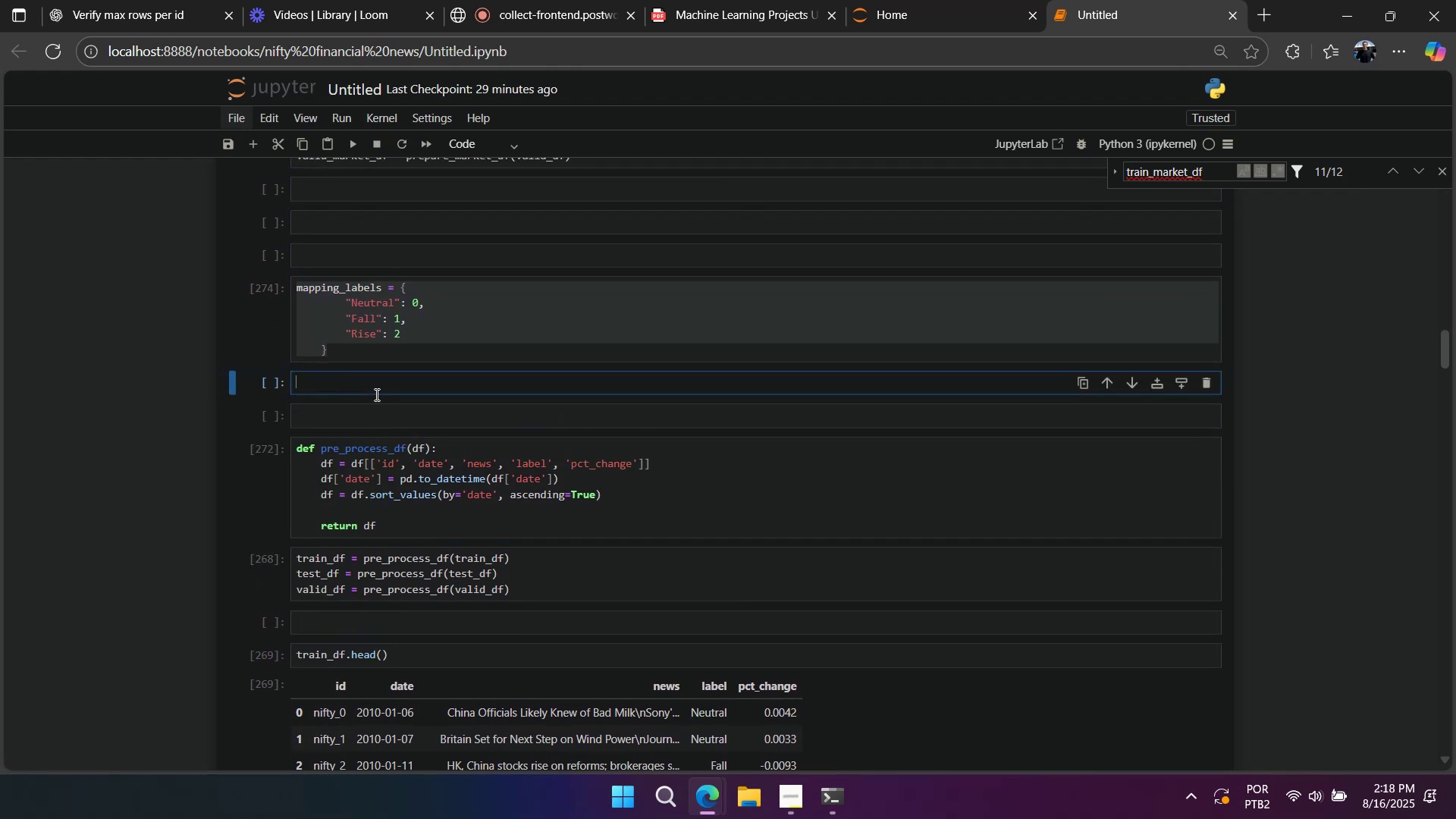 
double_click([369, 379])
 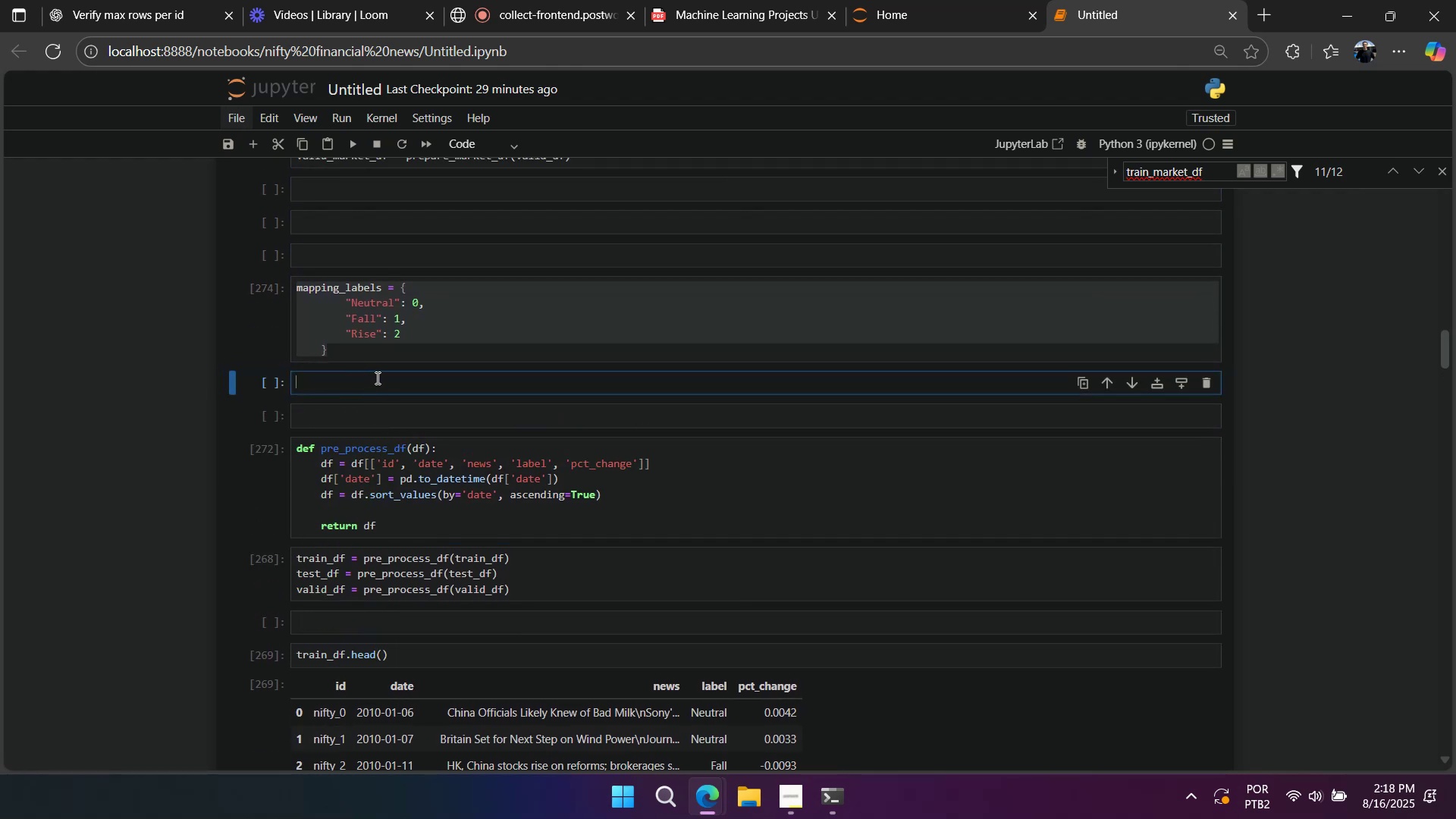 
type(train_df)
 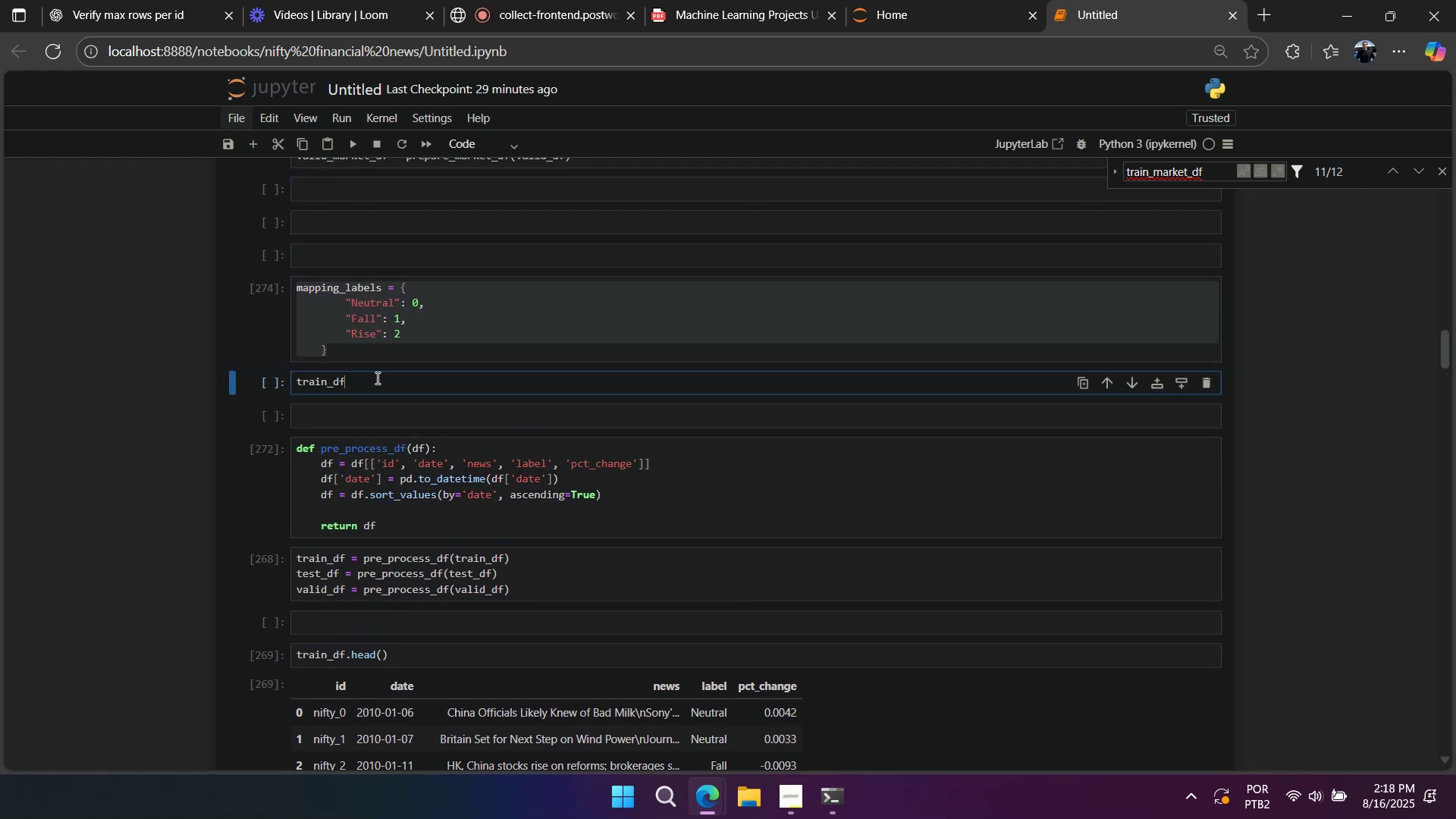 
key(Shift+Enter)
 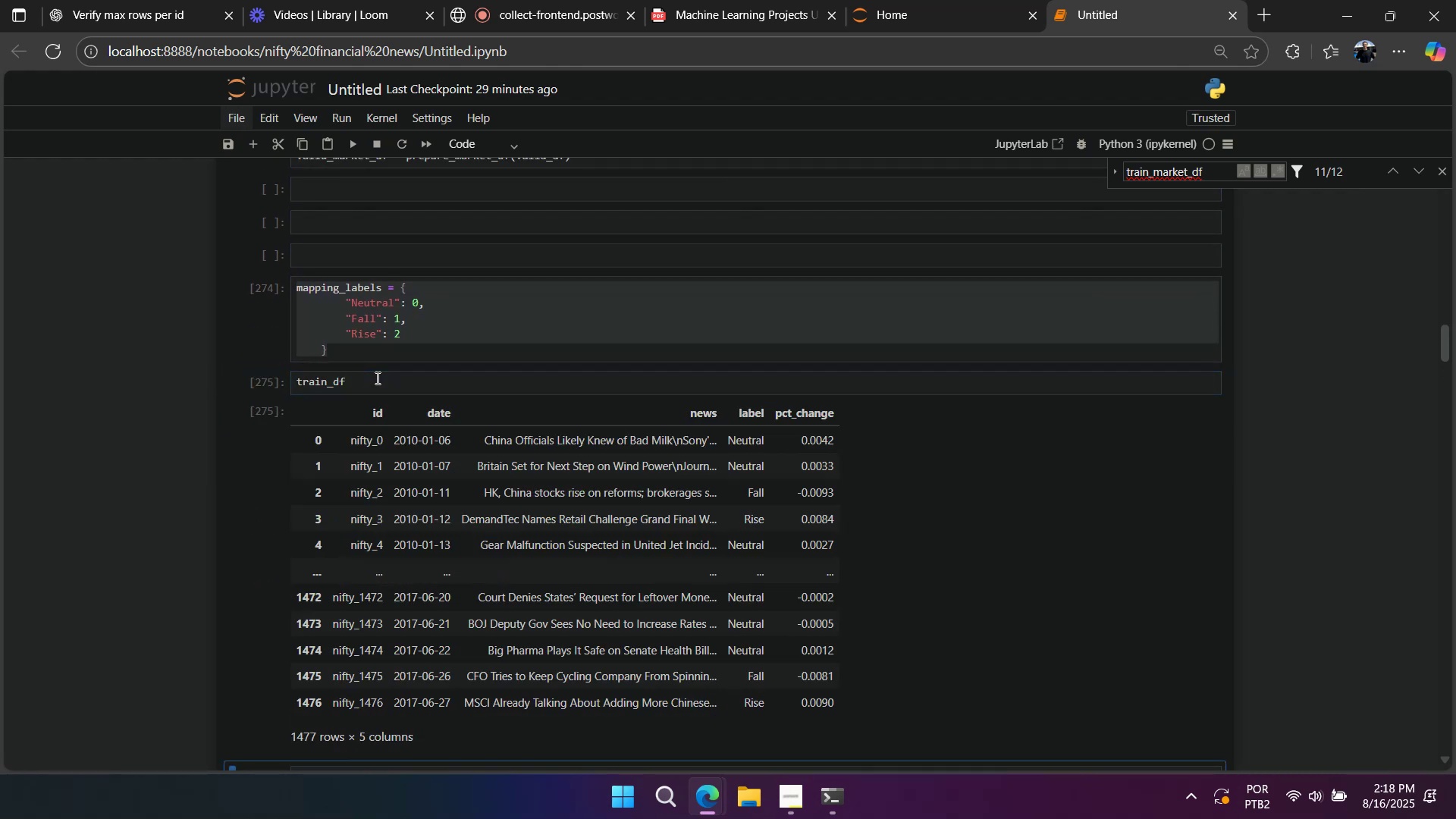 
left_click([376, 378])
 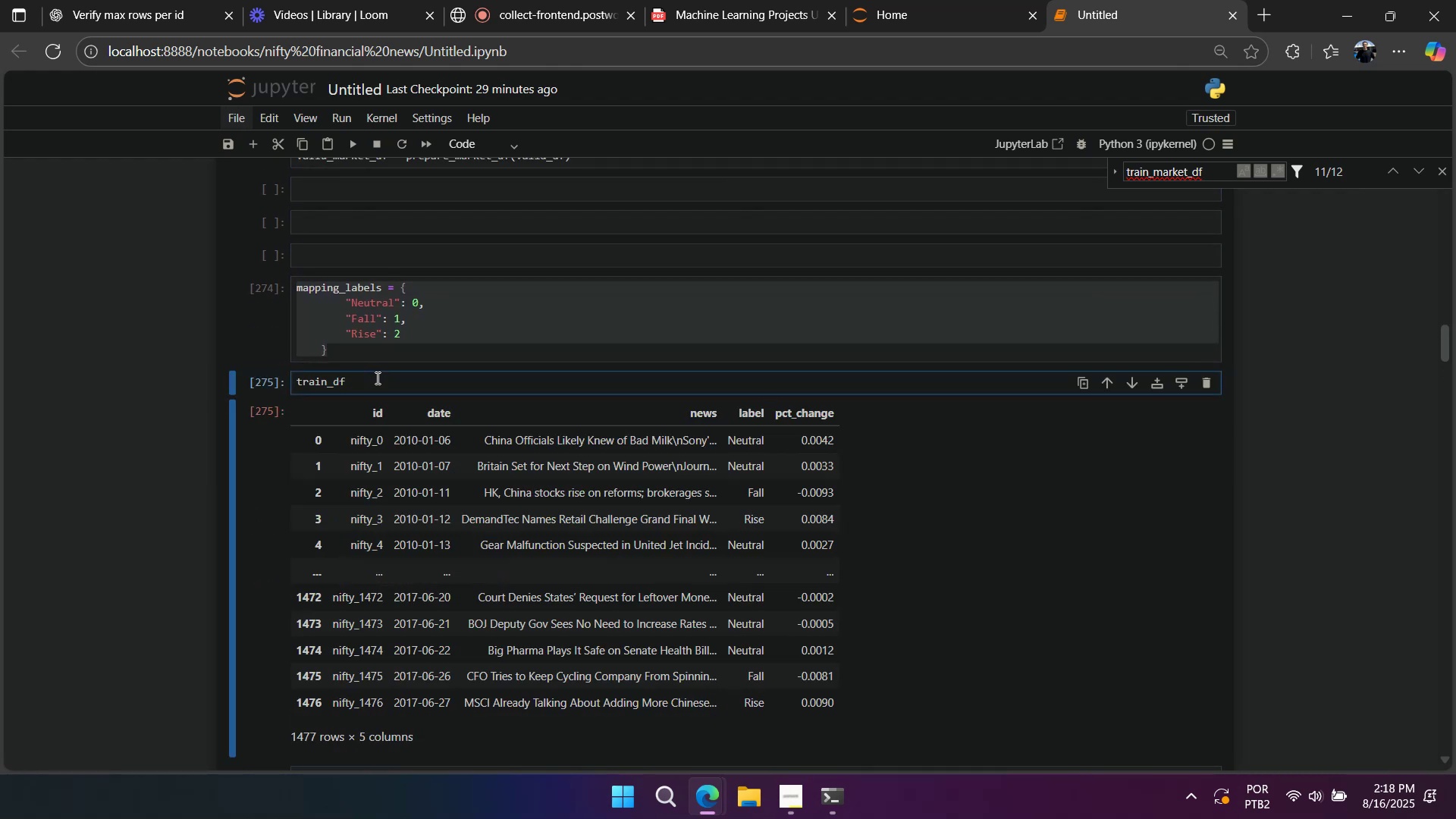 
type(.label.map(mapping_ab)
key(Backspace)
key(Backspace)
type(labels))
 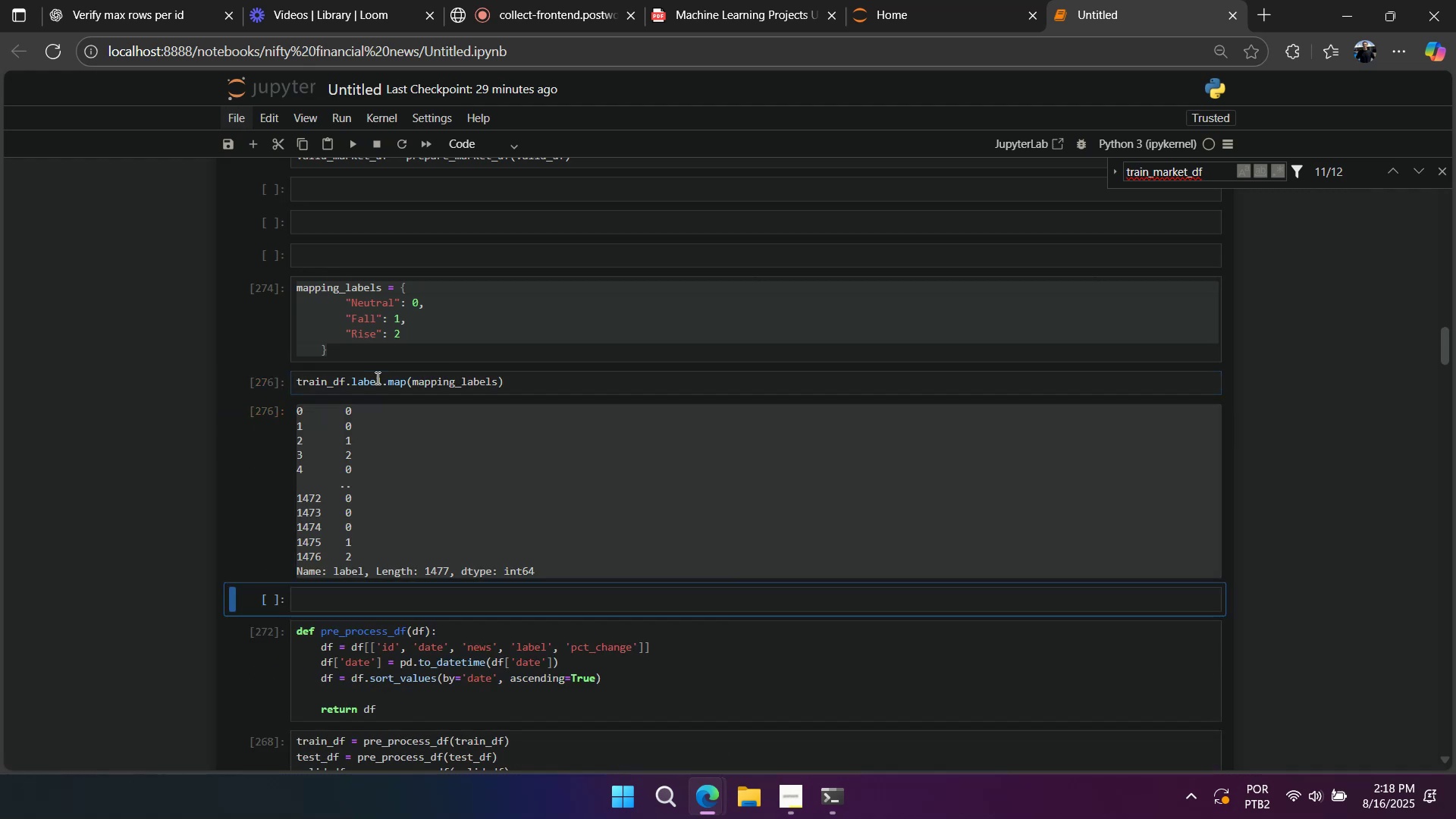 
key(Shift+Enter)
 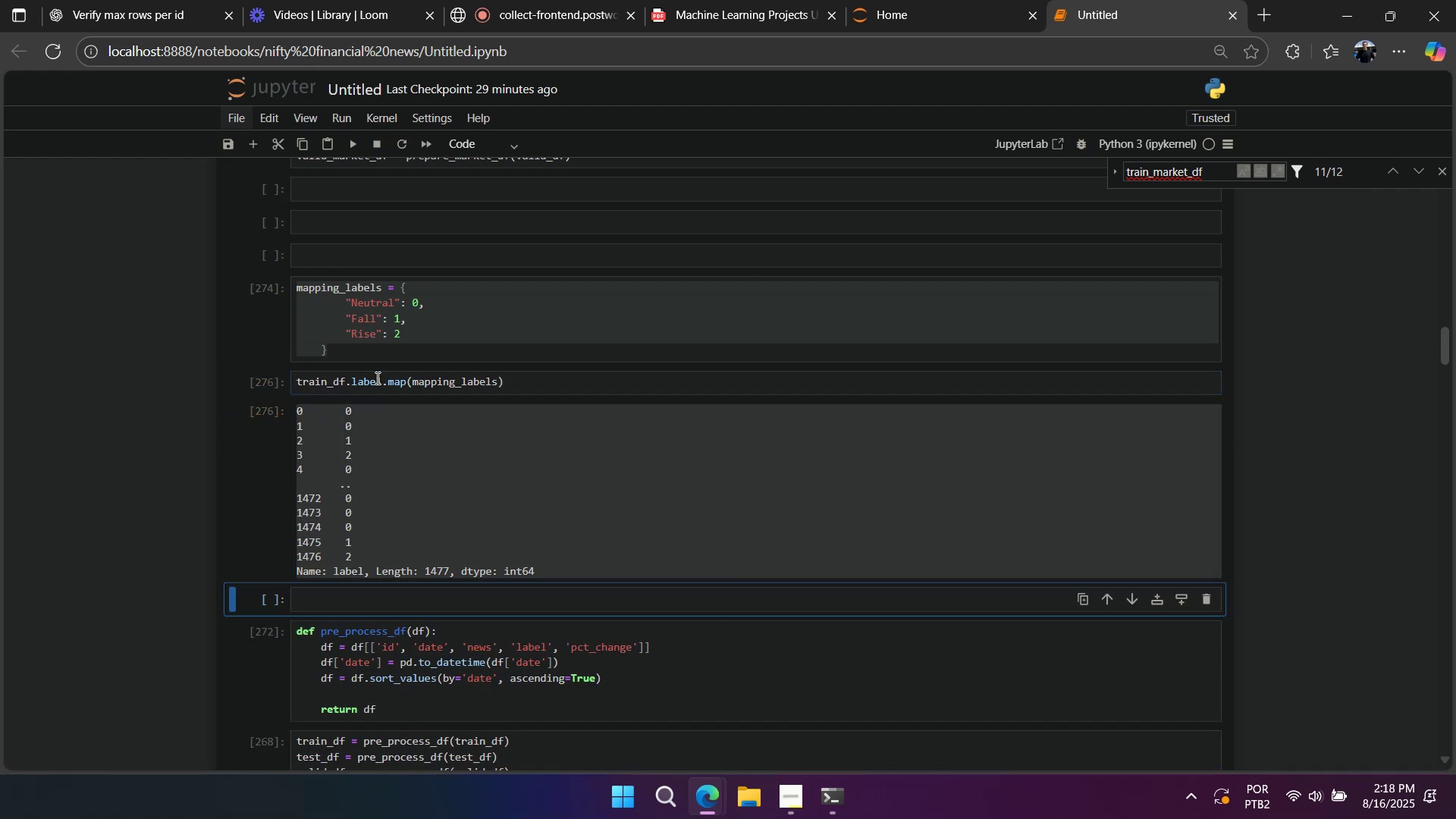 
left_click([376, 378])
 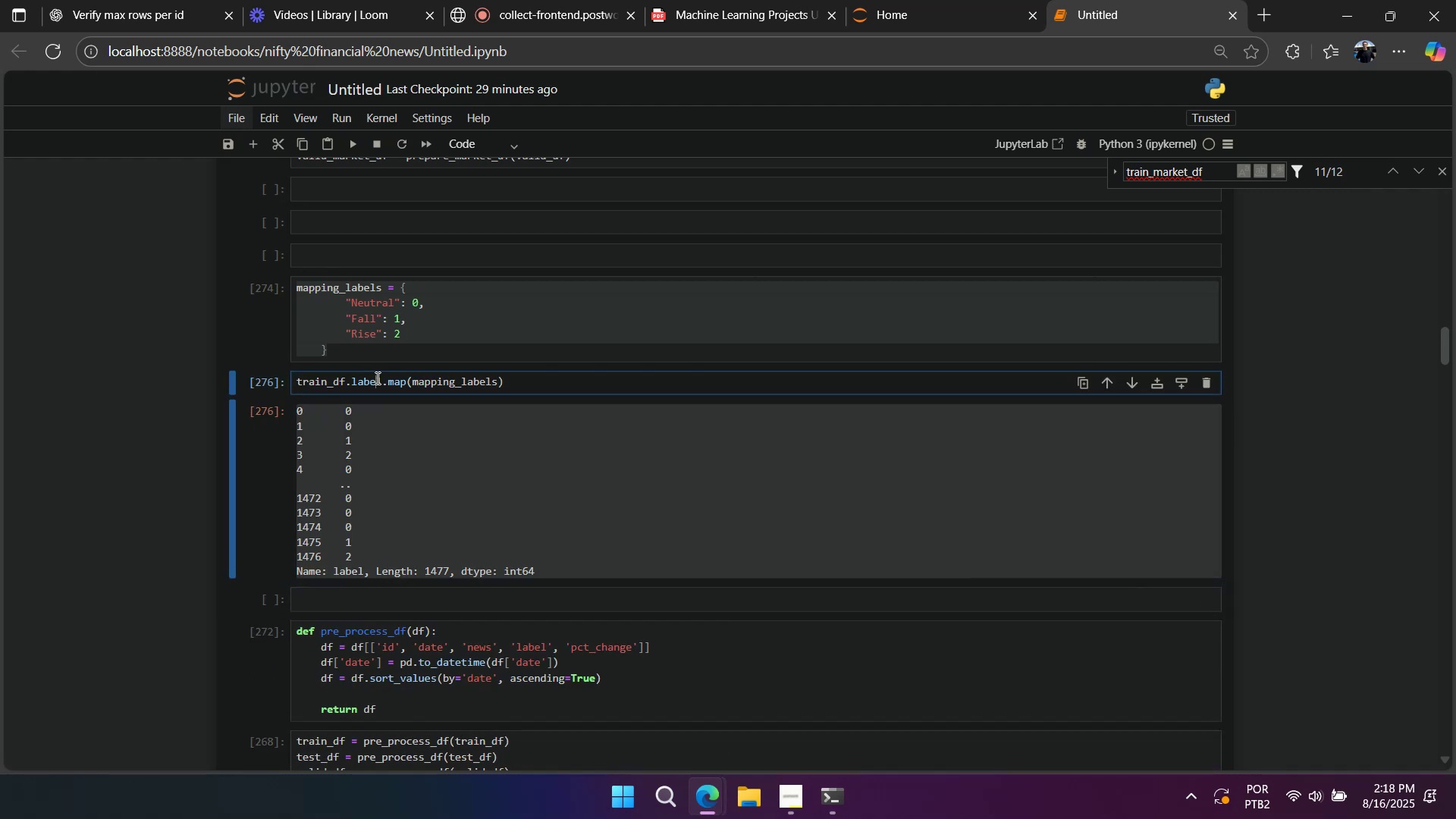 
key(Control+A)
 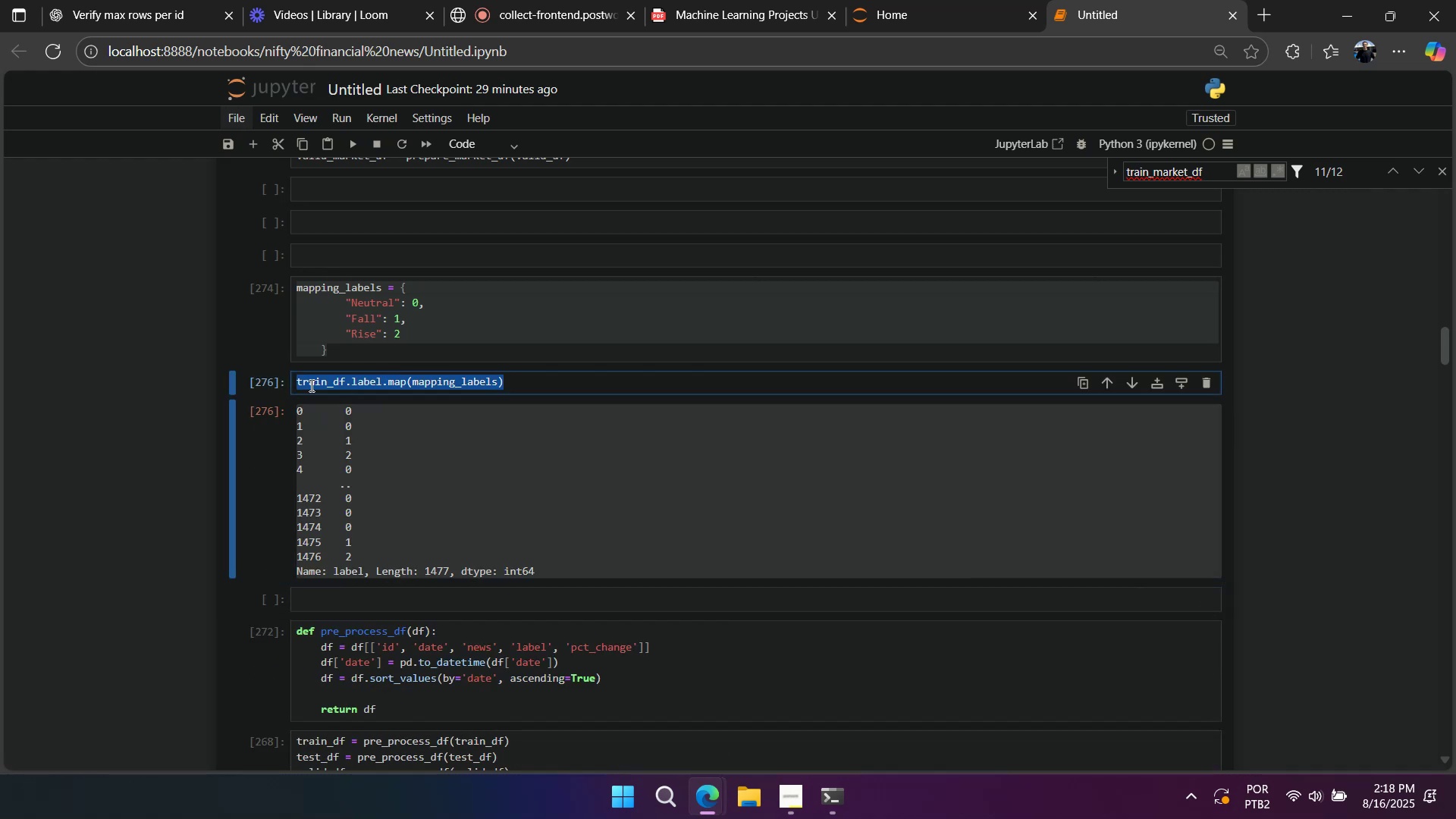 
left_click([260, 384])
 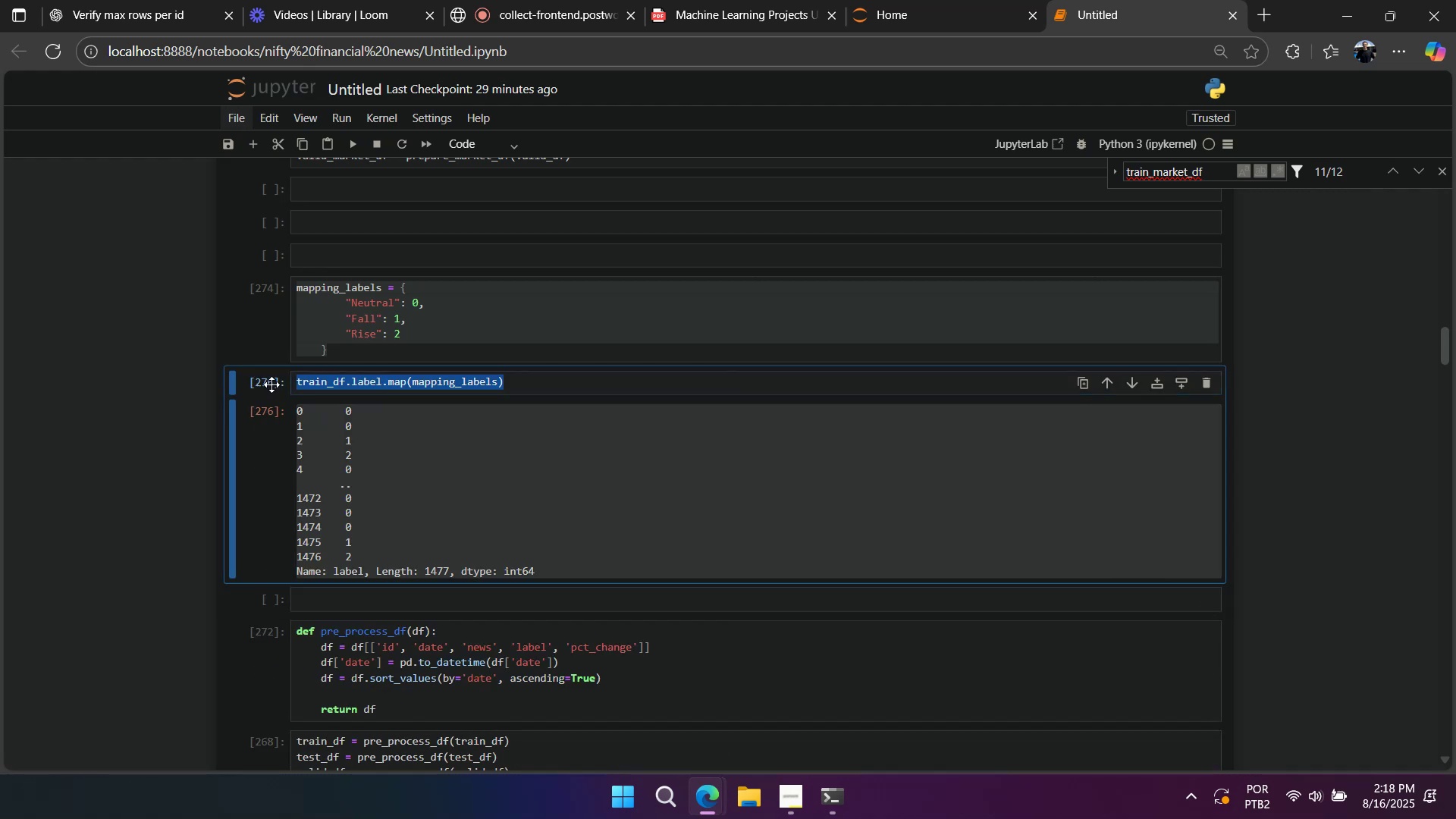 
key(A)
 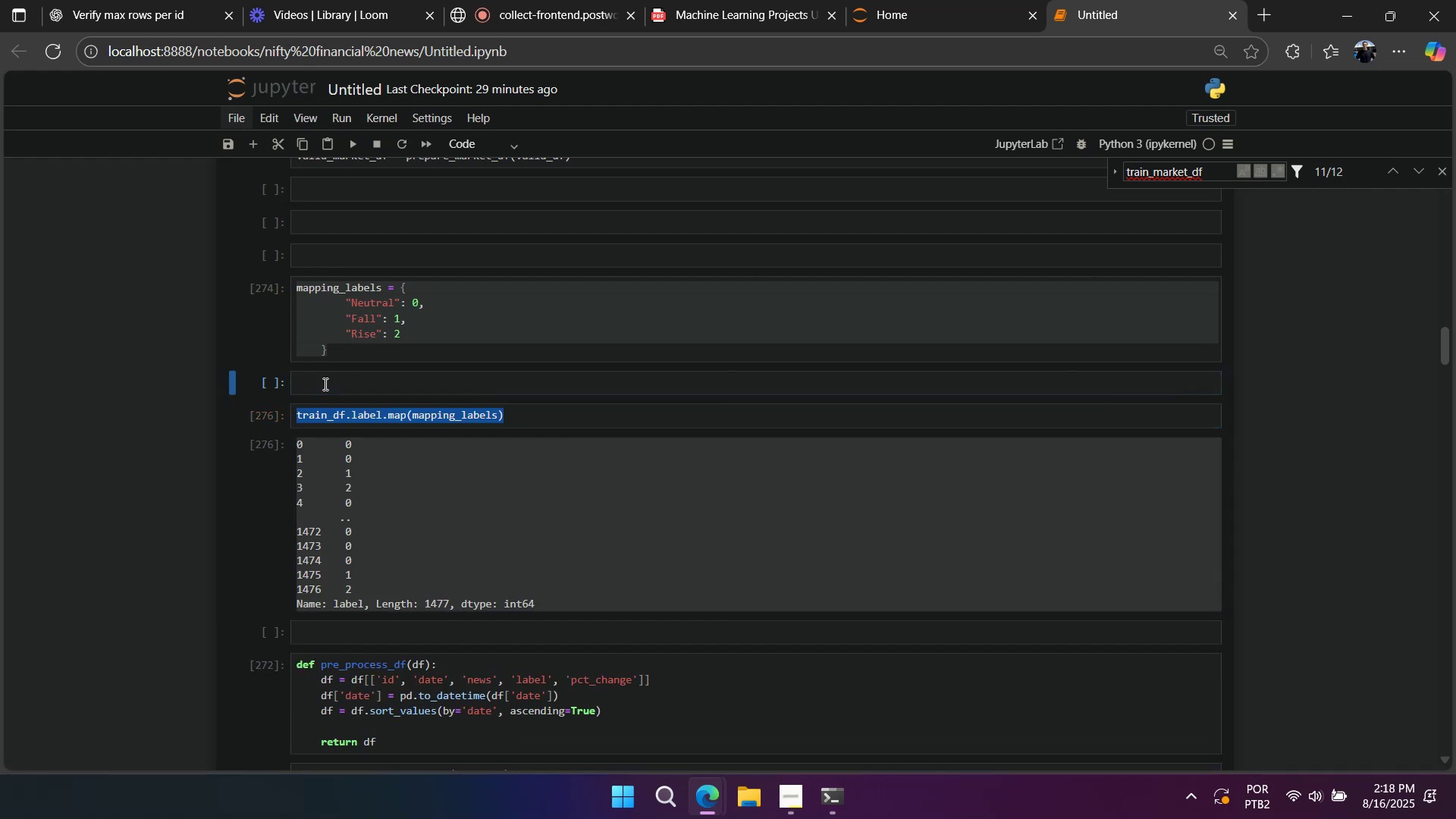 
double_click([324, 384])
 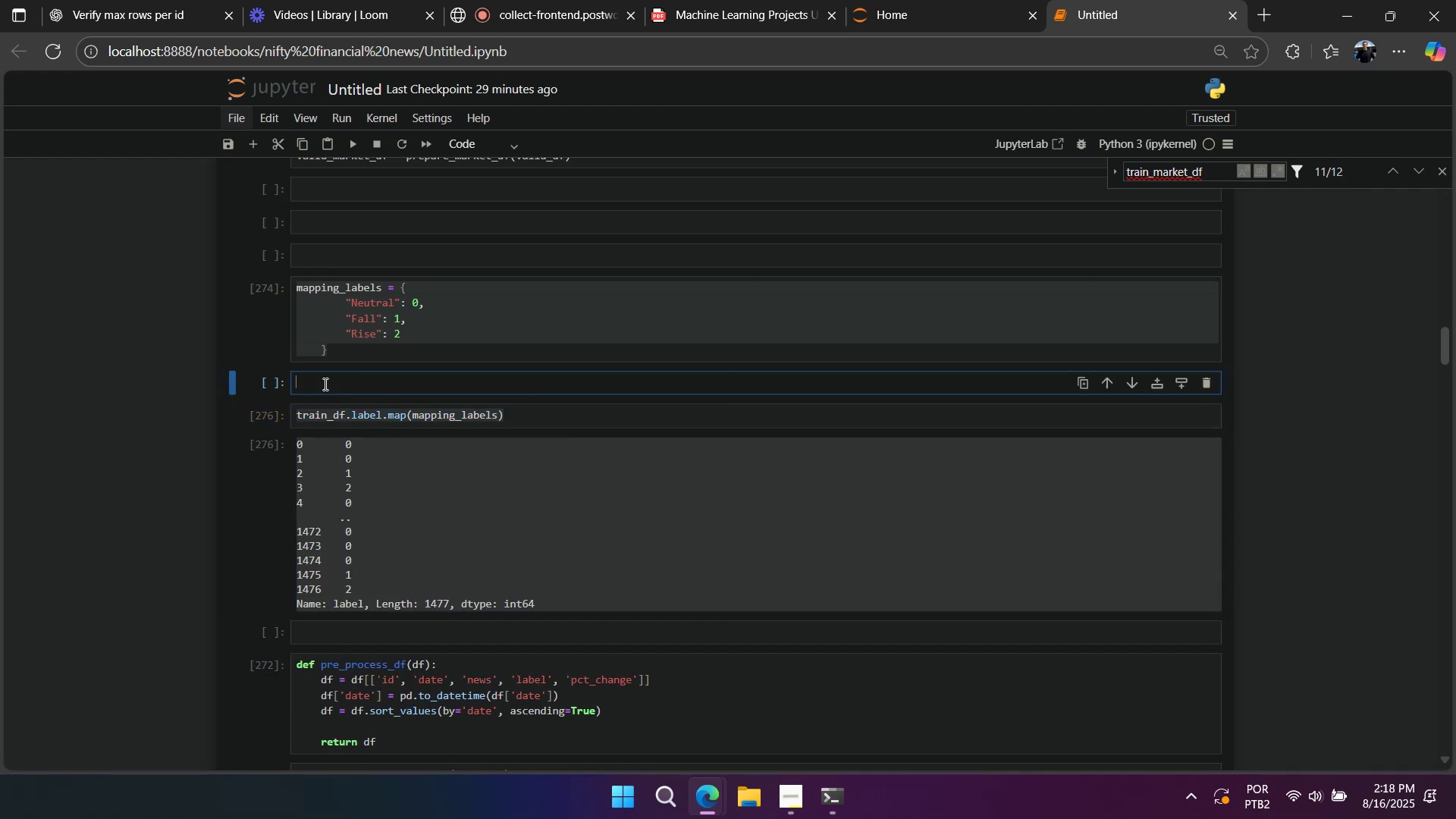 
triple_click([324, 384])
 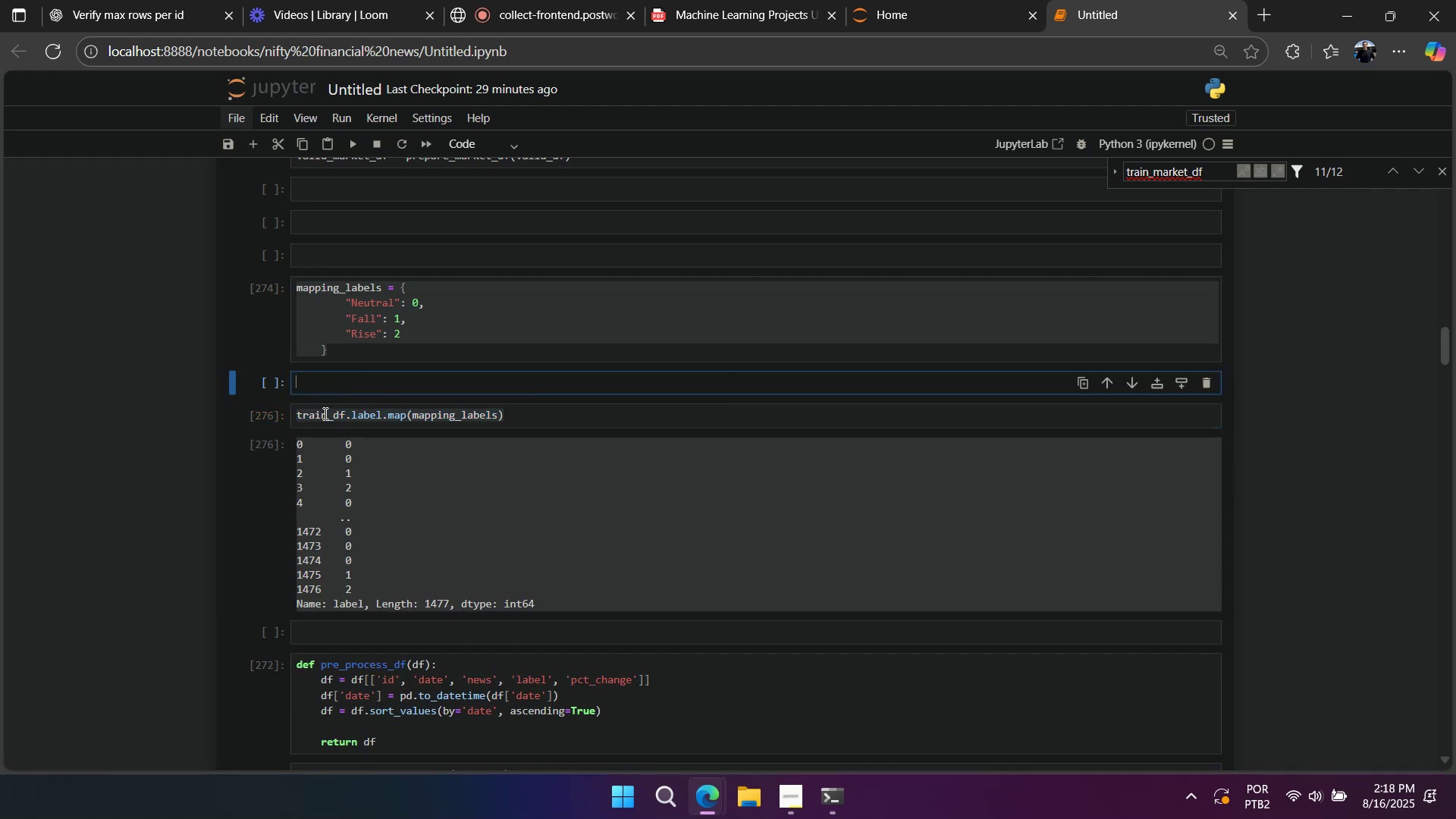 
triple_click([324, 413])
 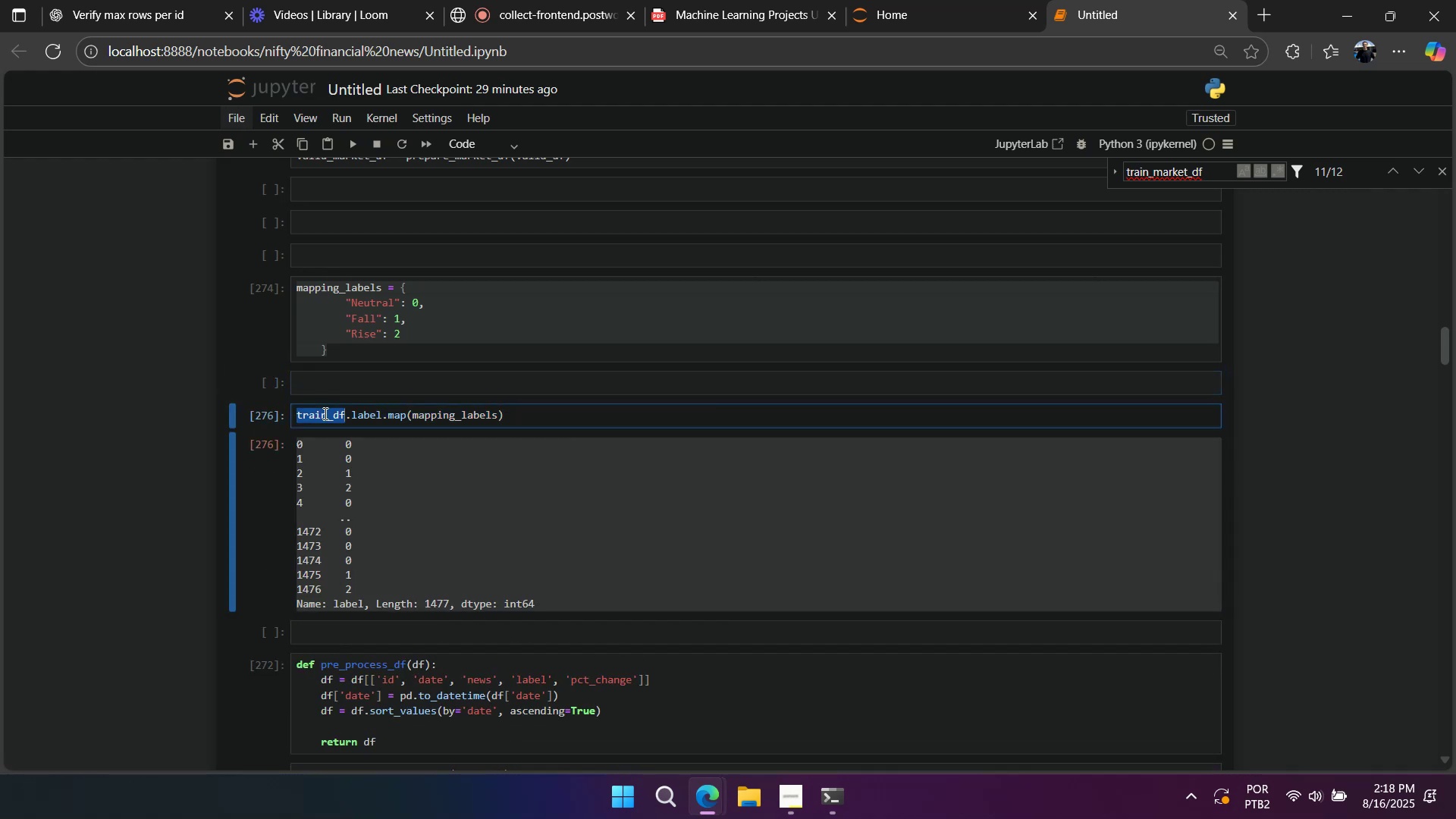 
triple_click([324, 413])
 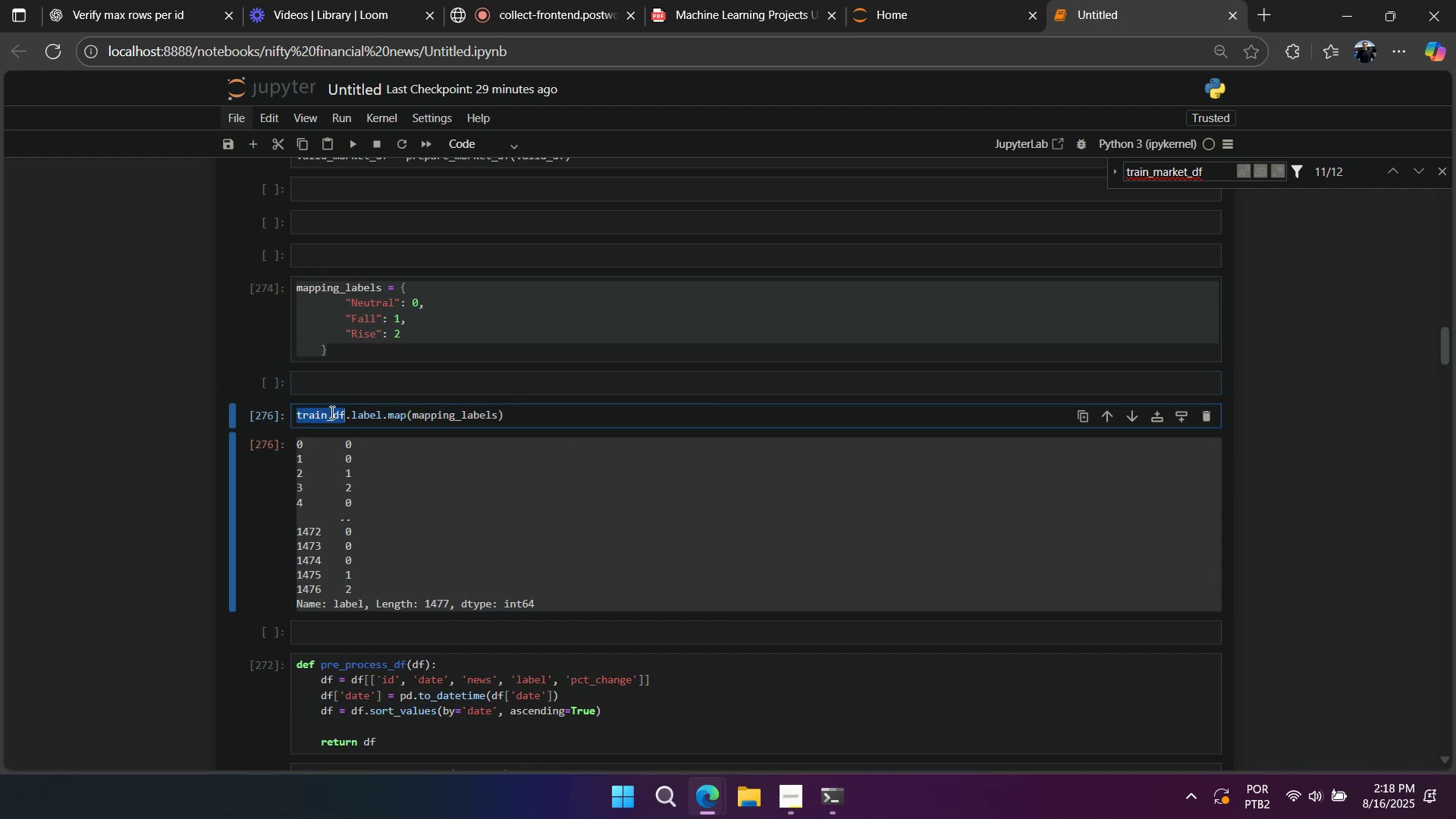 
key(Control+ControlLeft)
 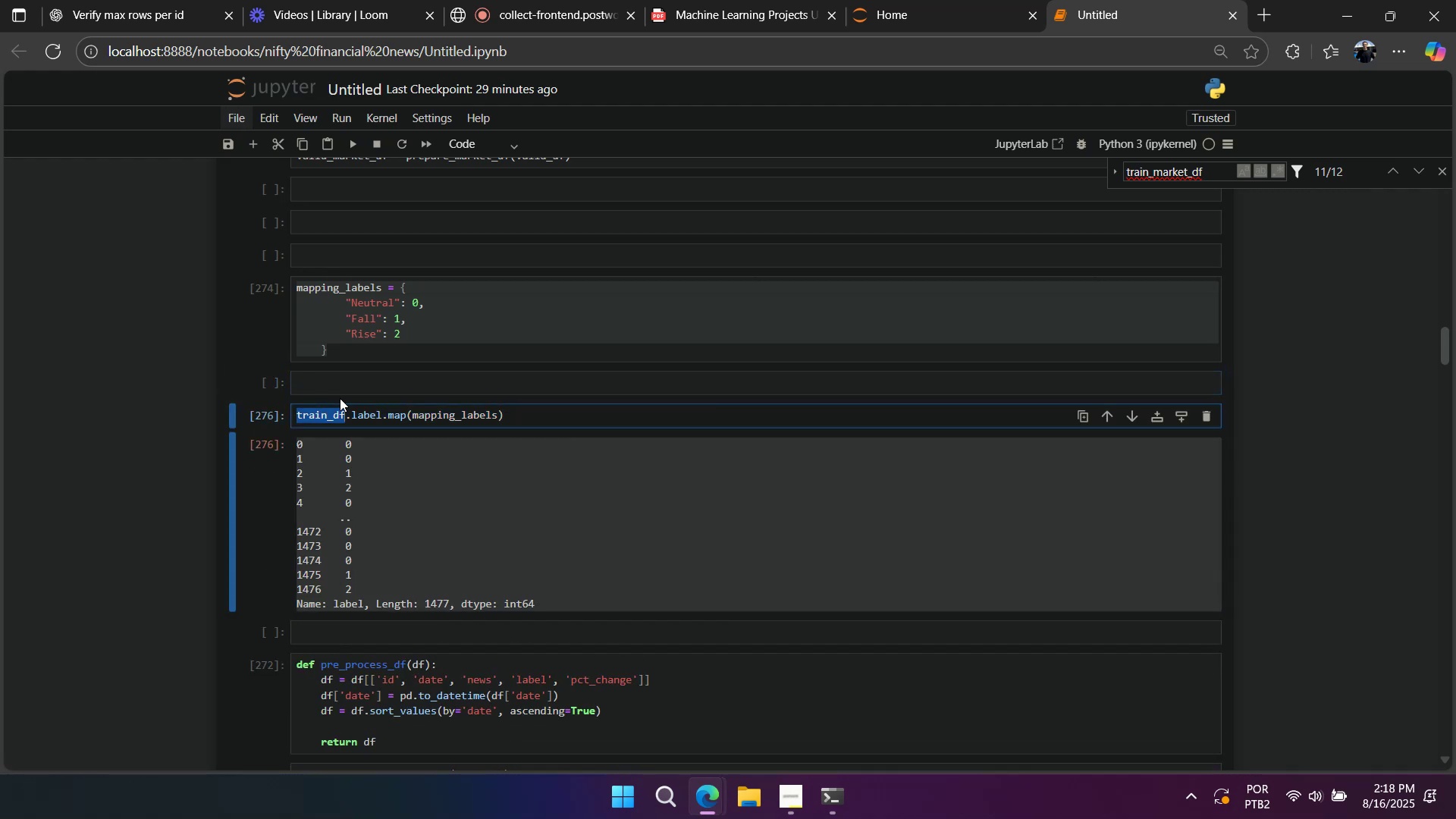 
key(Control+C)
 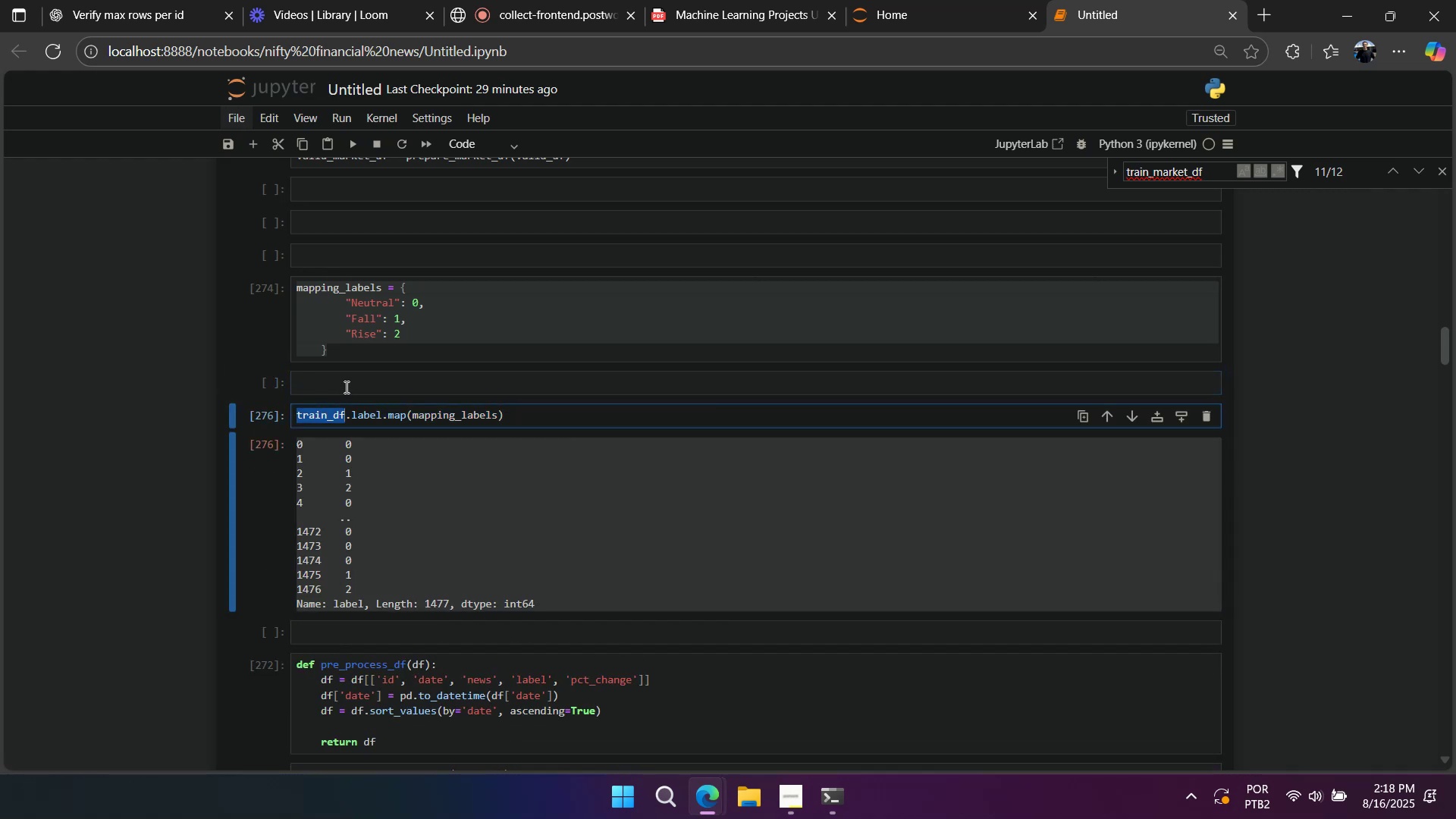 
triple_click([345, 387])
 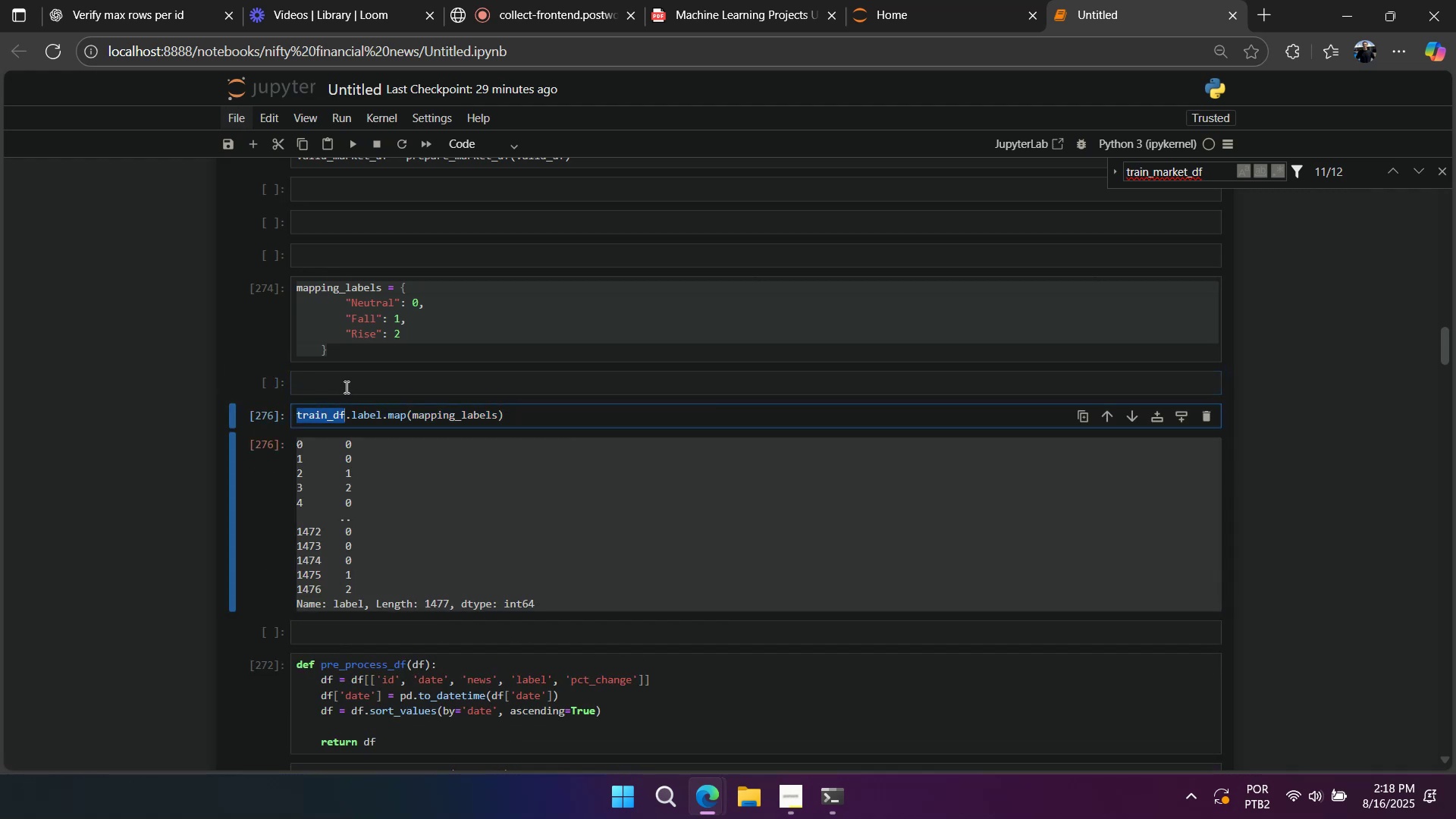 
key(Control+ControlLeft)
 